 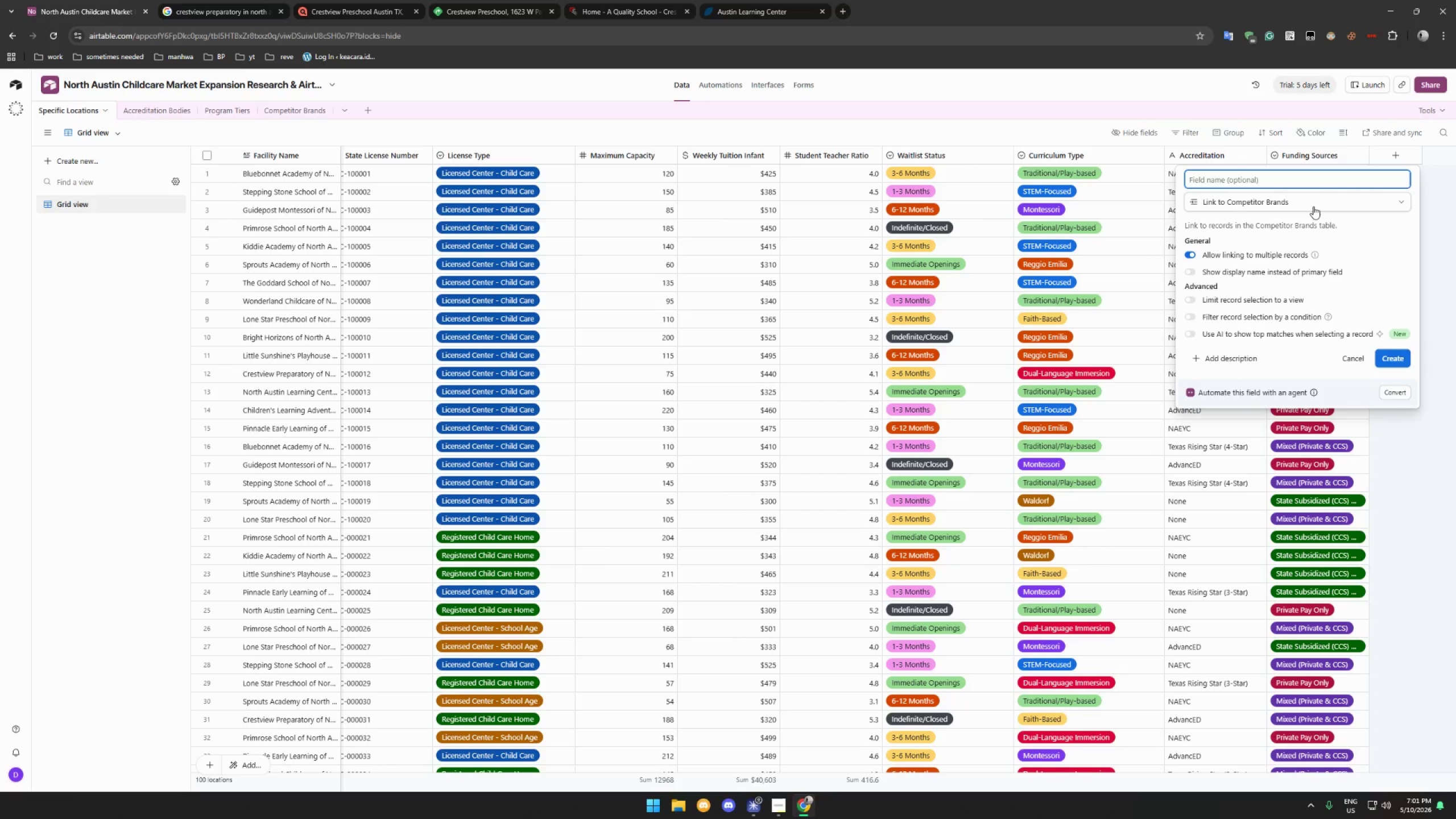 
type(Brand Link)
 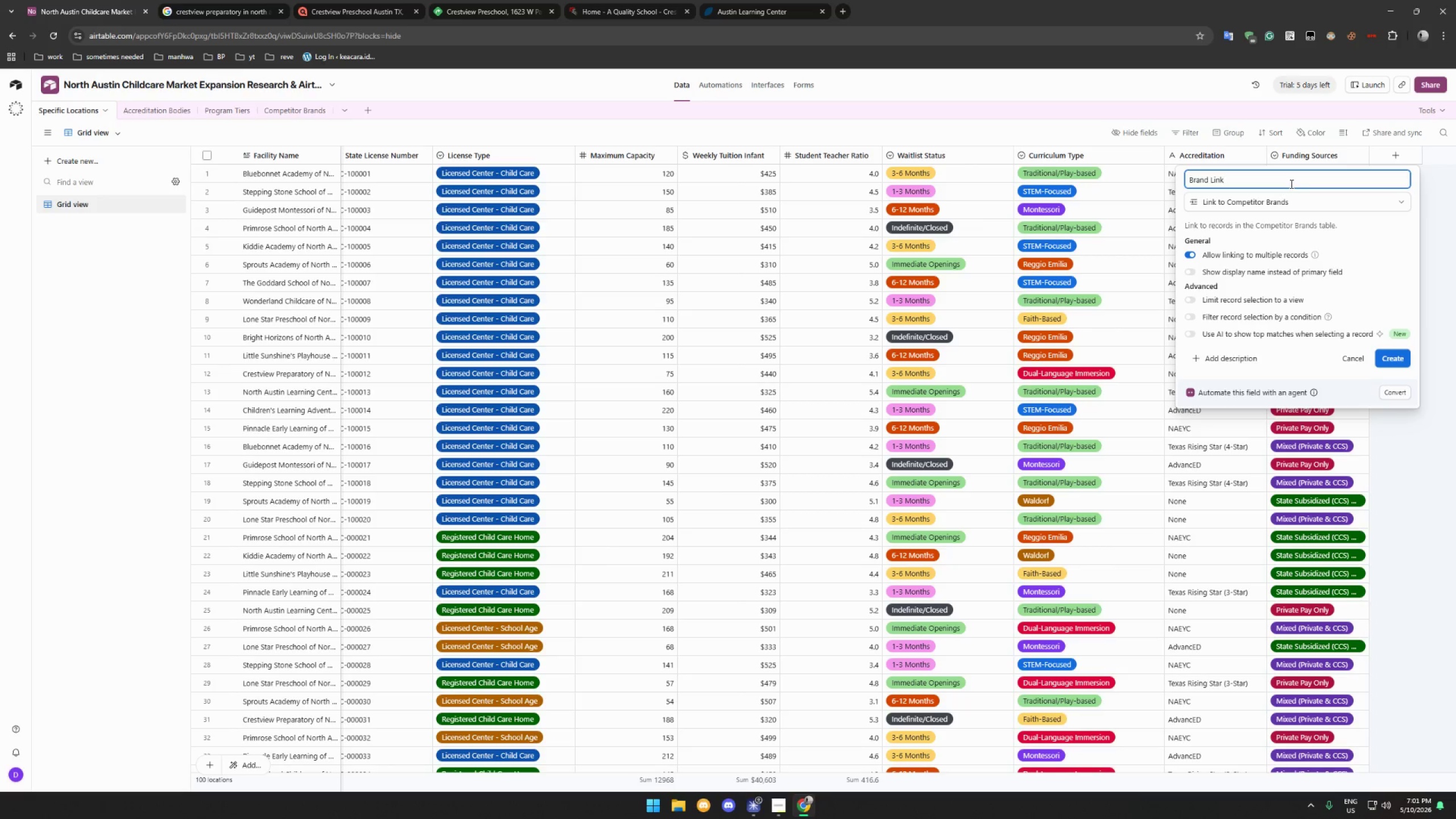 
left_click([1251, 254])
 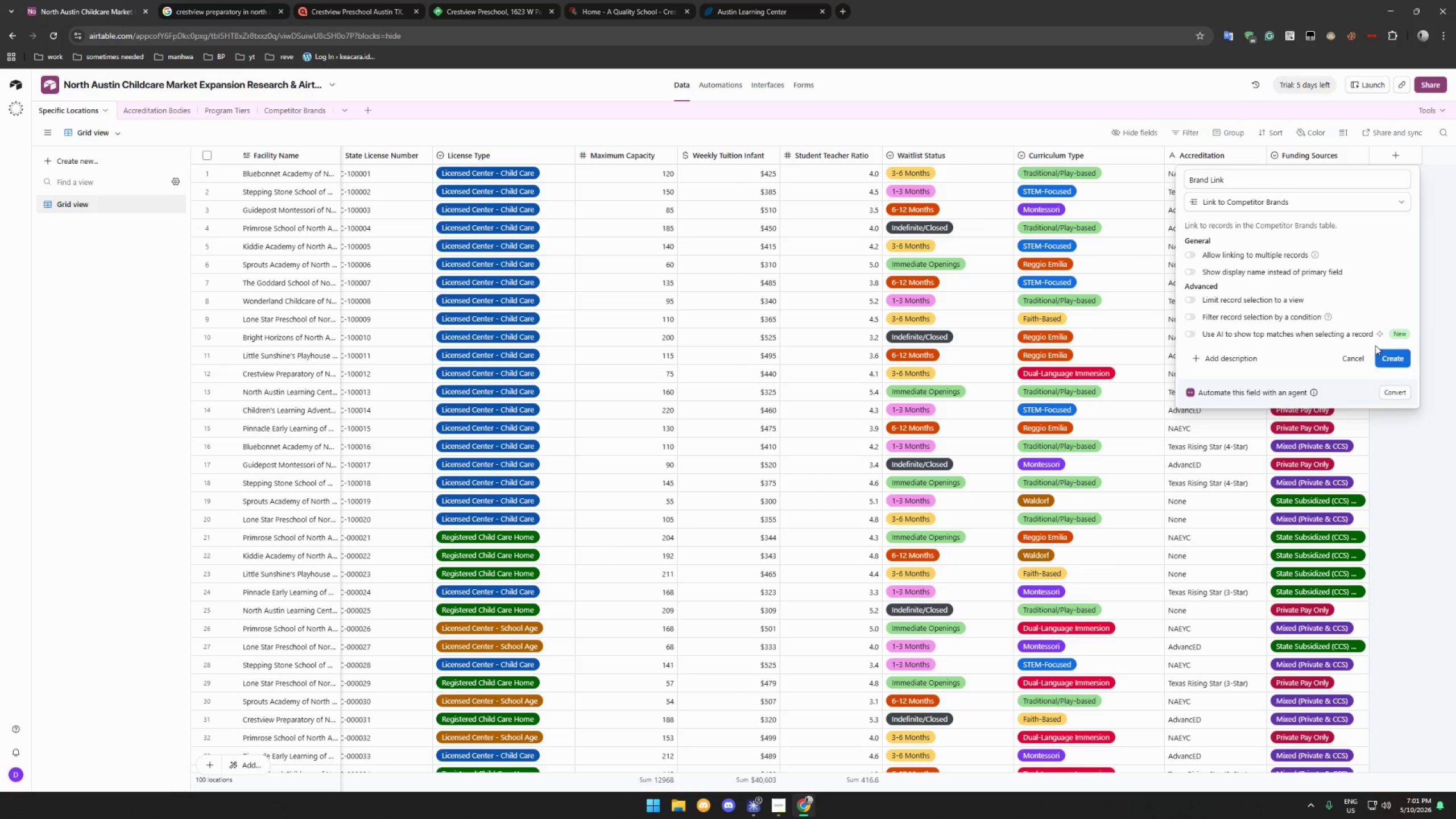 
left_click([1388, 355])
 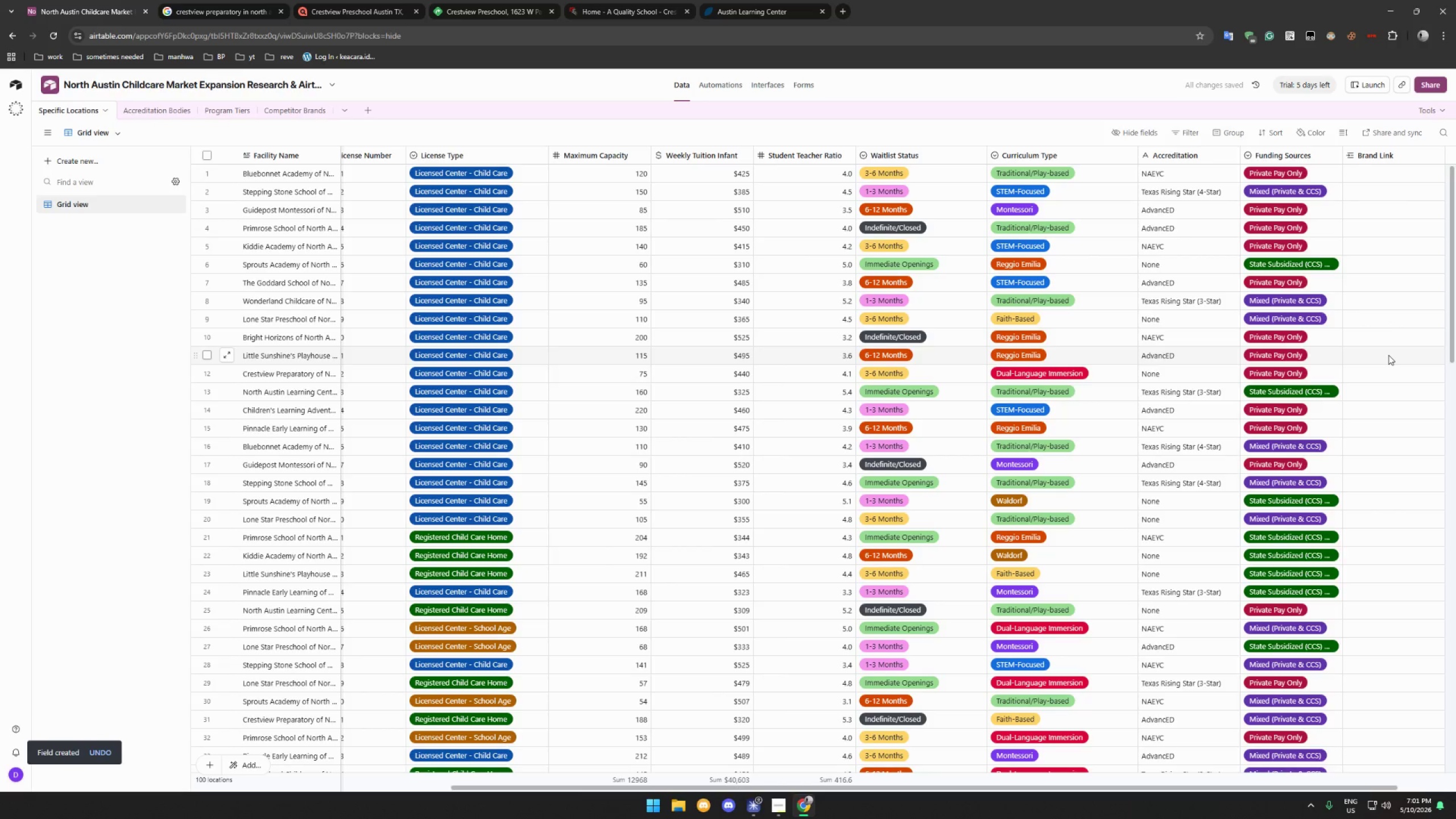 
wait(10.05)
 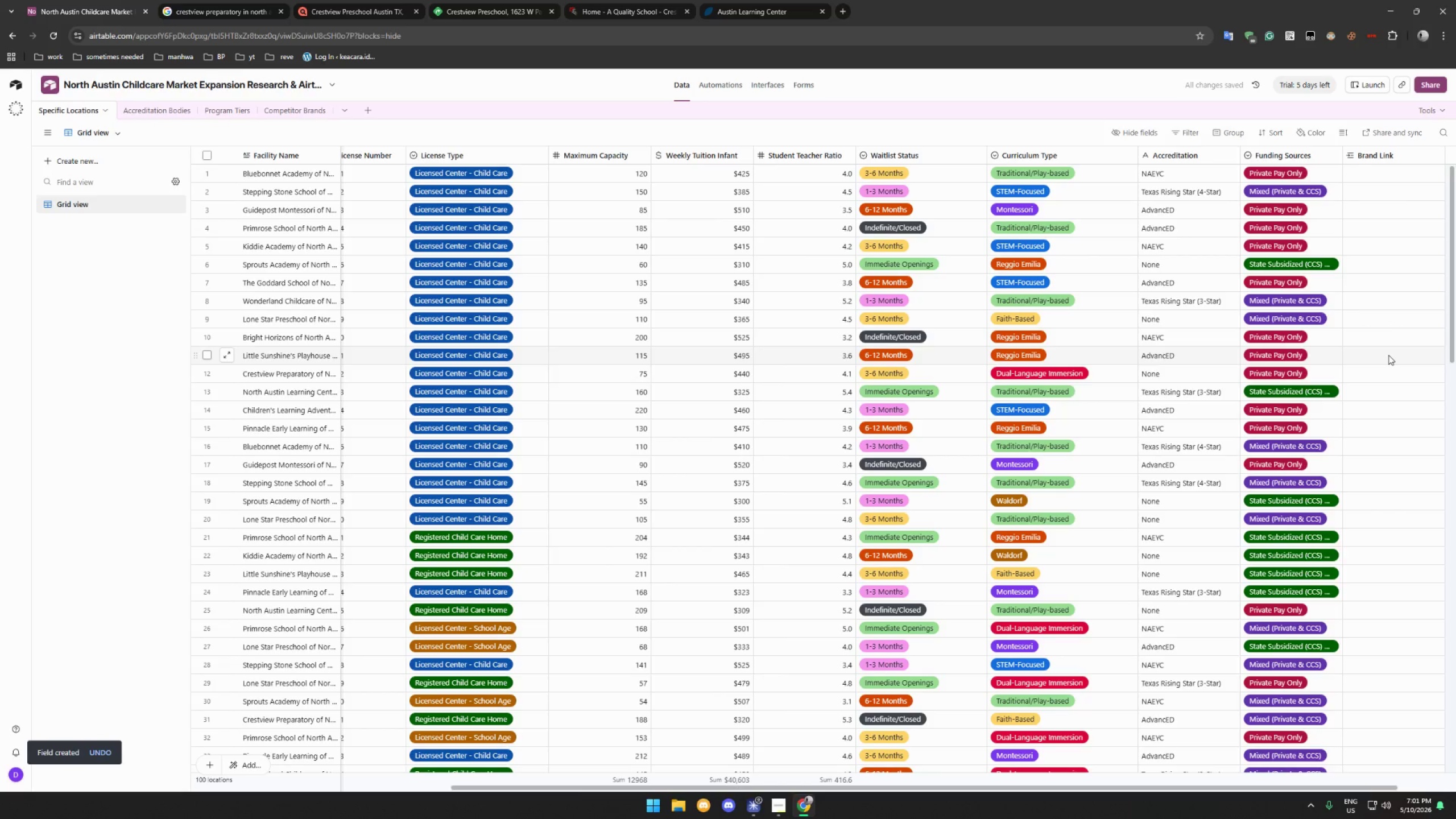 
left_click([1268, 130])
 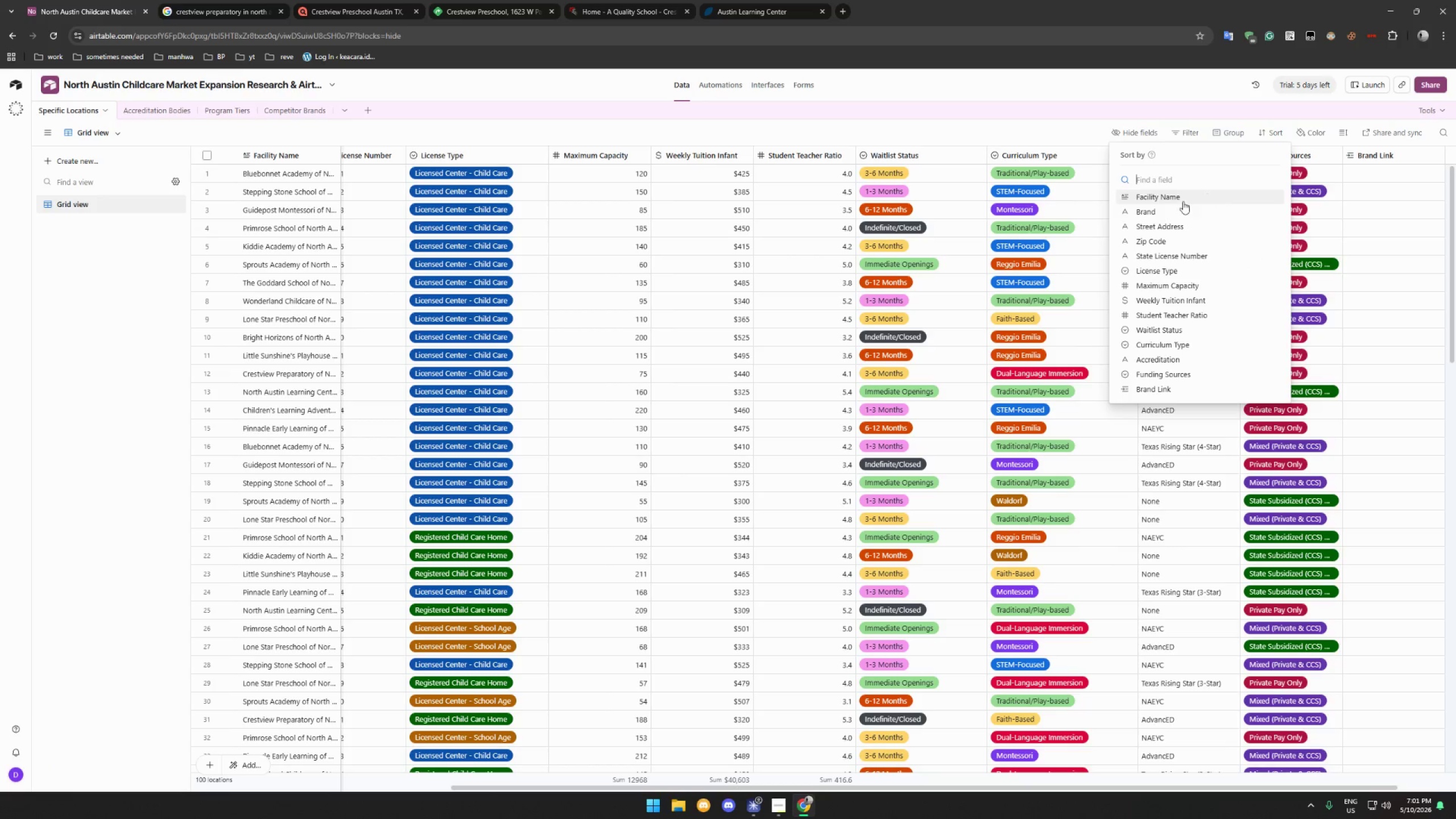 
left_click([1161, 211])
 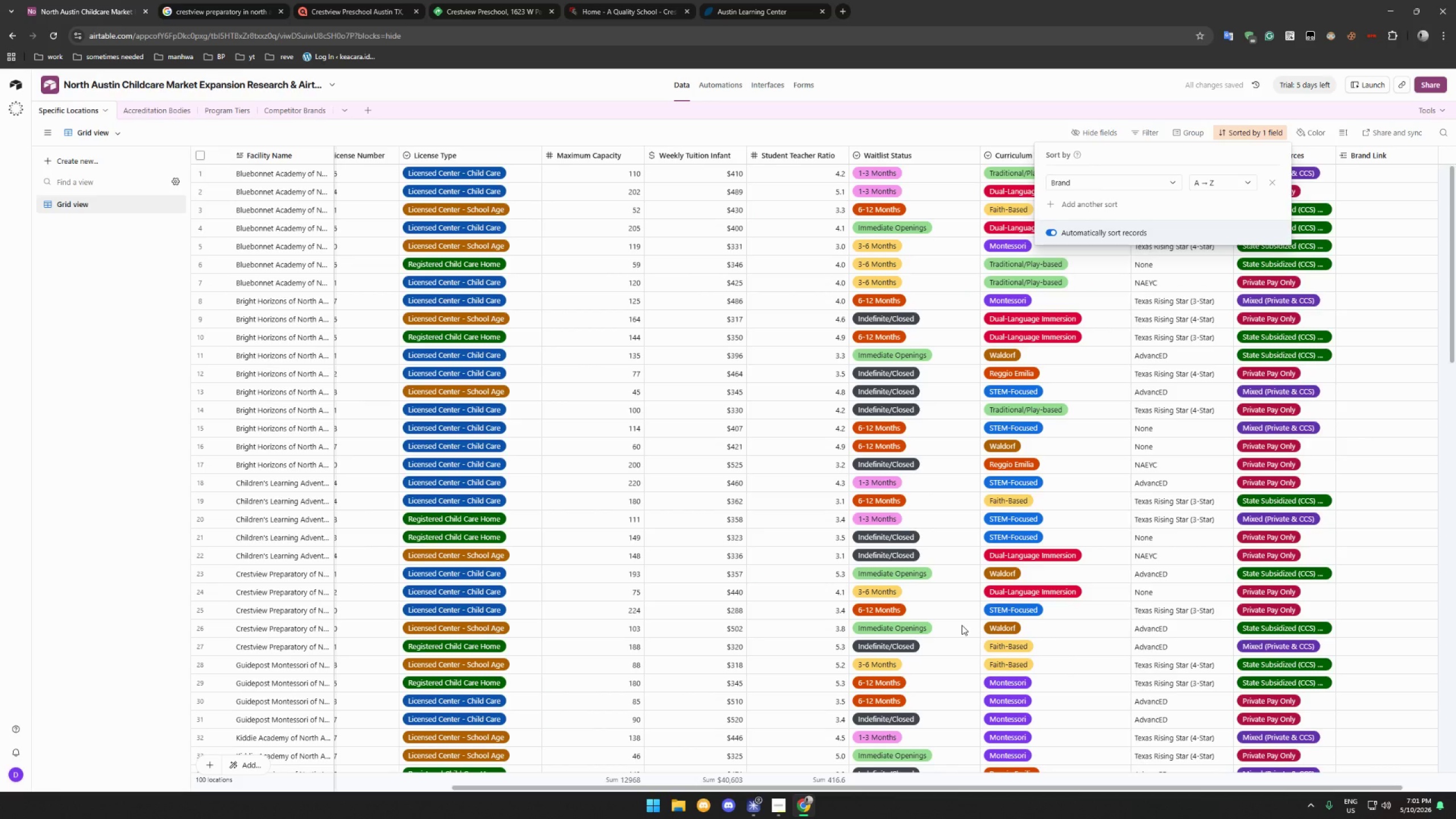 
wait(8.2)
 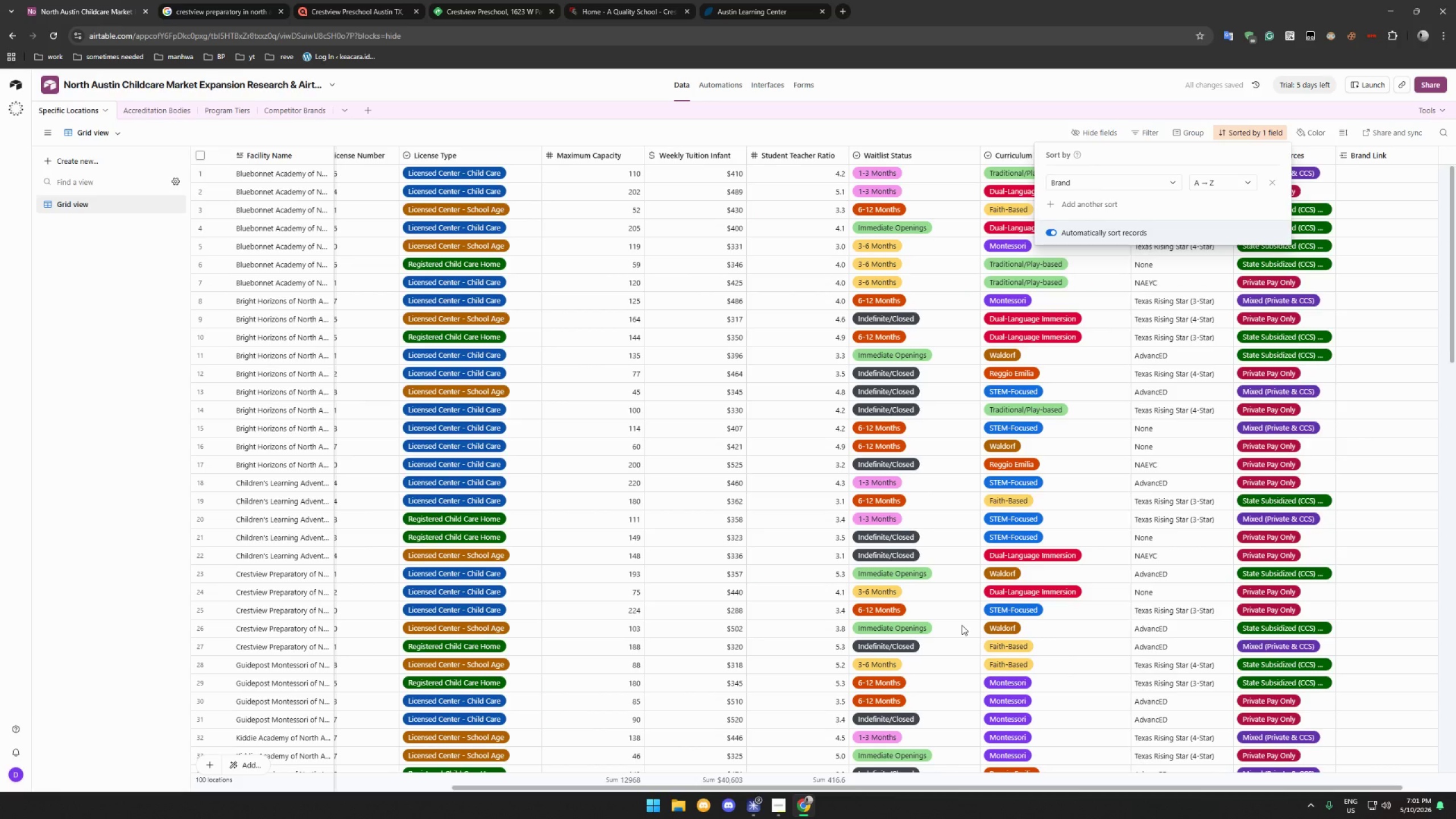 
left_click_drag(start_coordinate=[1063, 784], to_coordinate=[1062, 788])
 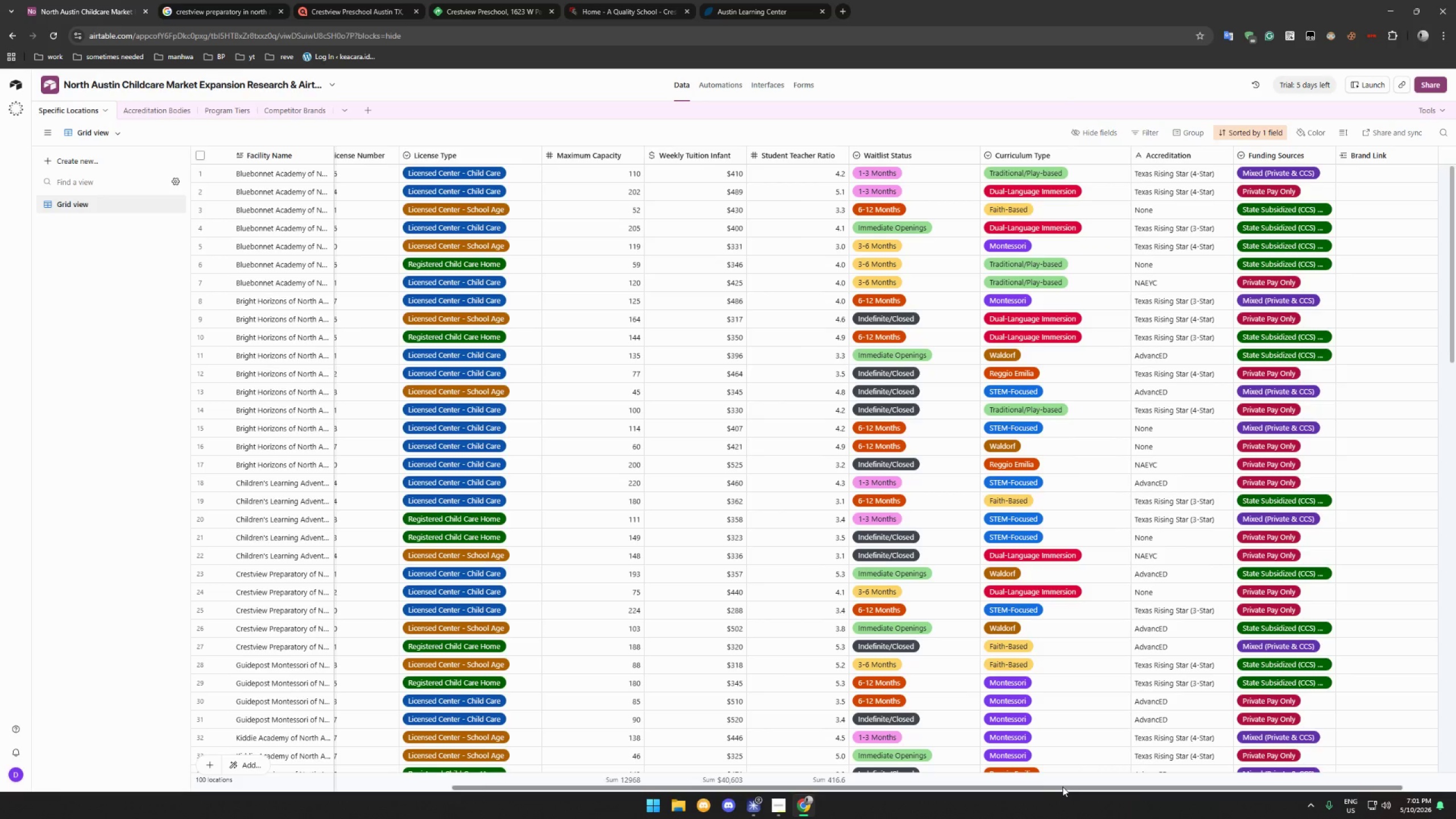 
left_click_drag(start_coordinate=[1062, 787], to_coordinate=[1169, 793])
 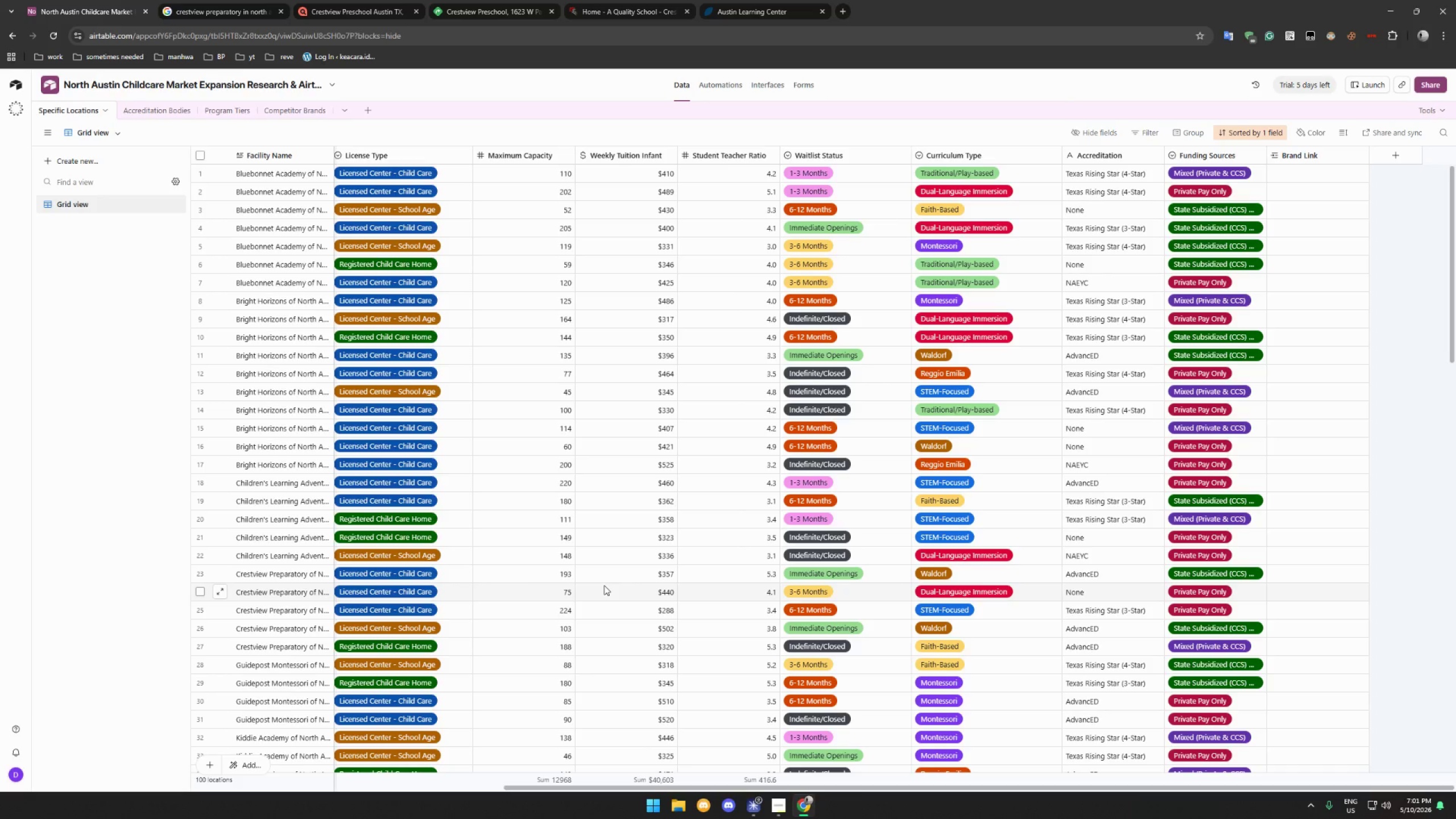 
wait(30.47)
 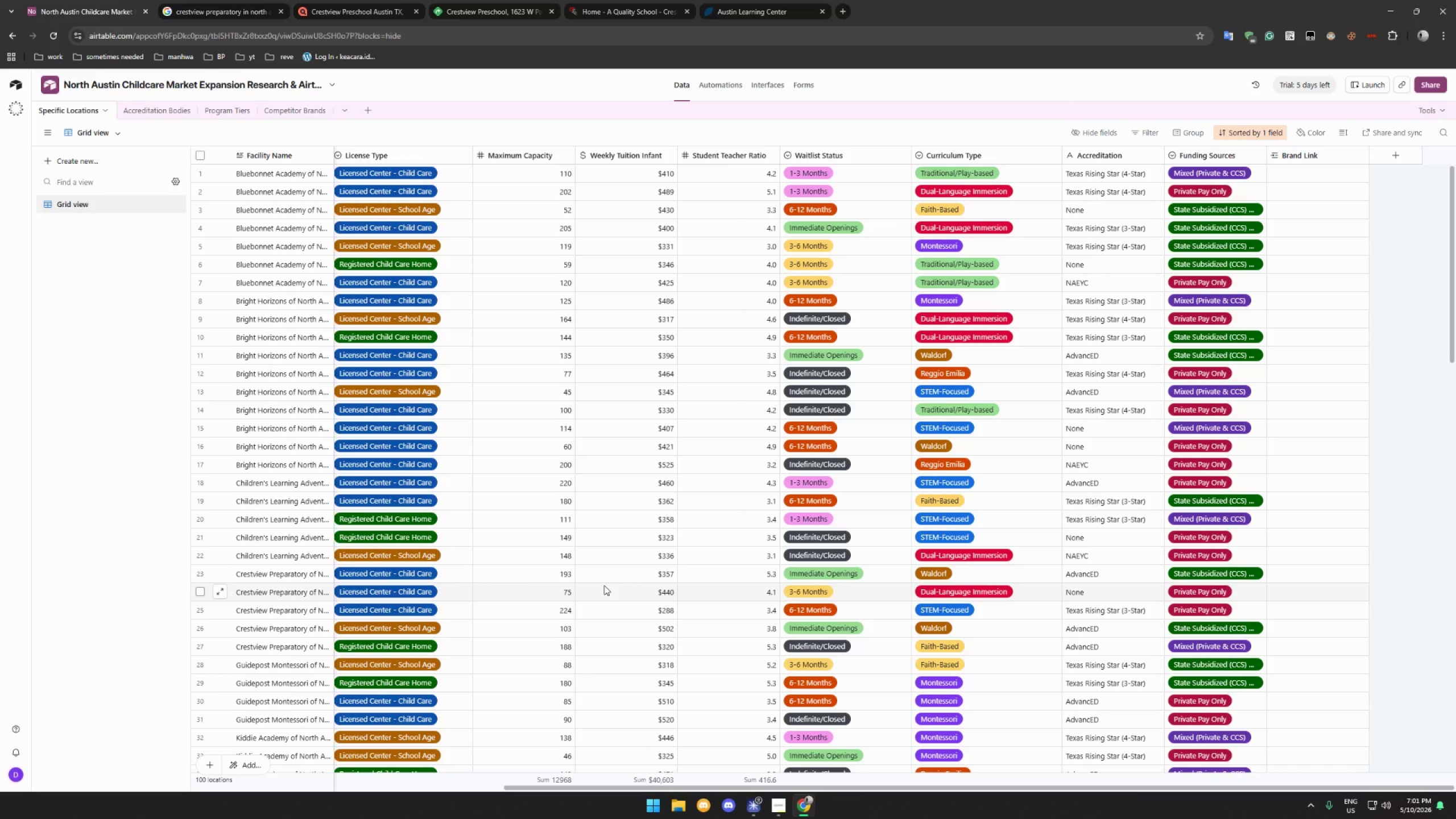 
left_click([1298, 172])
 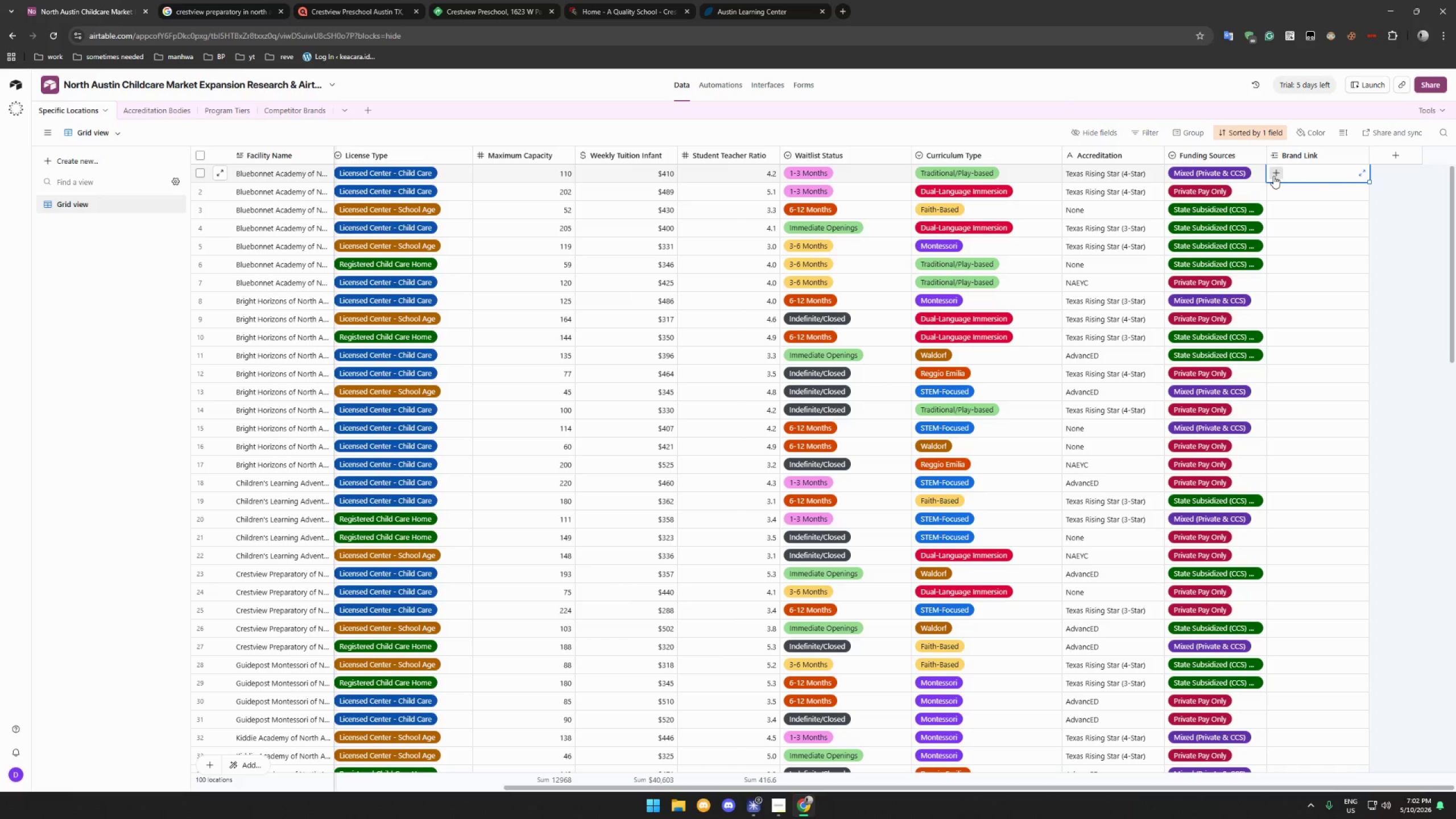 
left_click([1273, 174])
 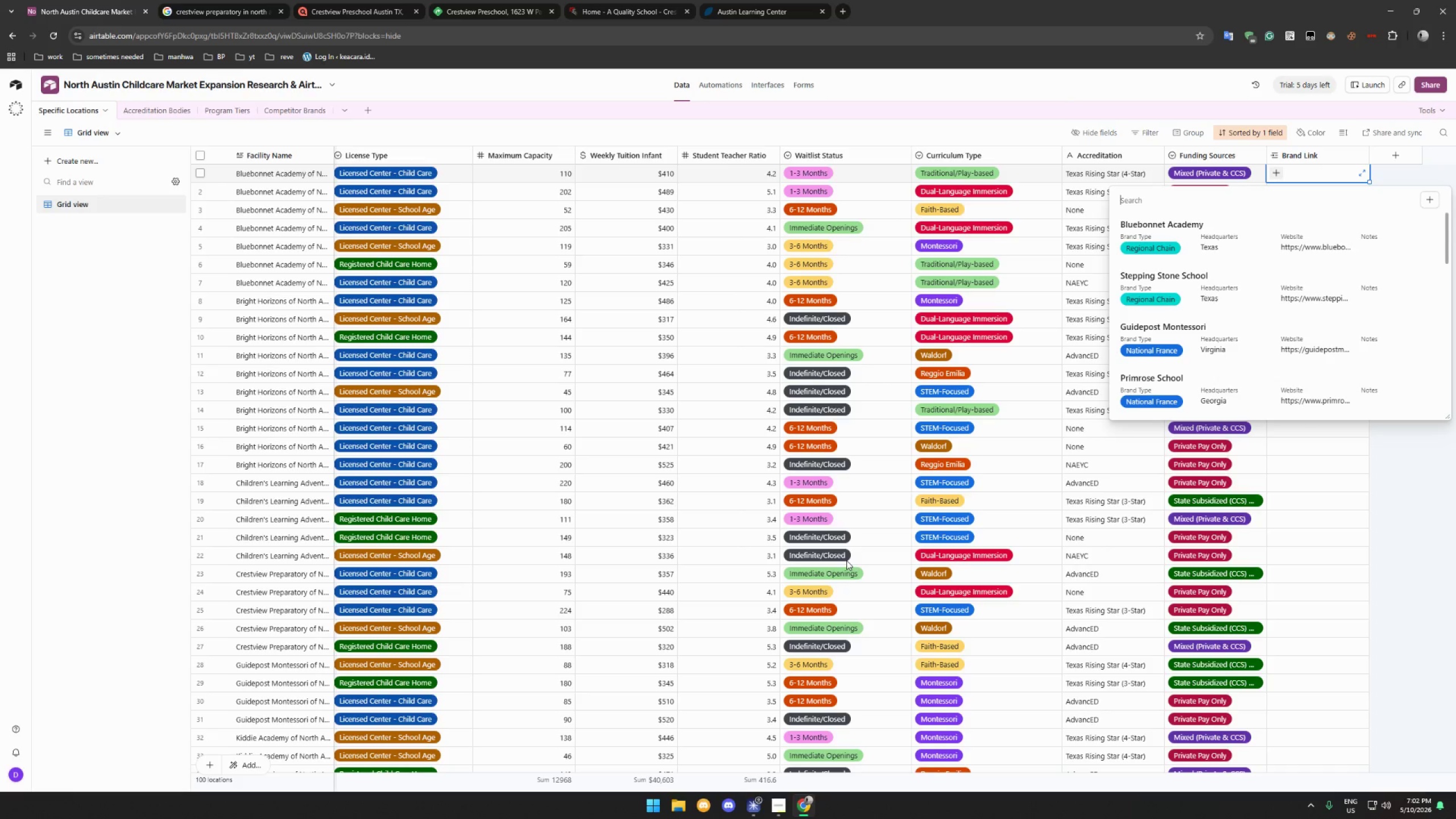 
wait(14.81)
 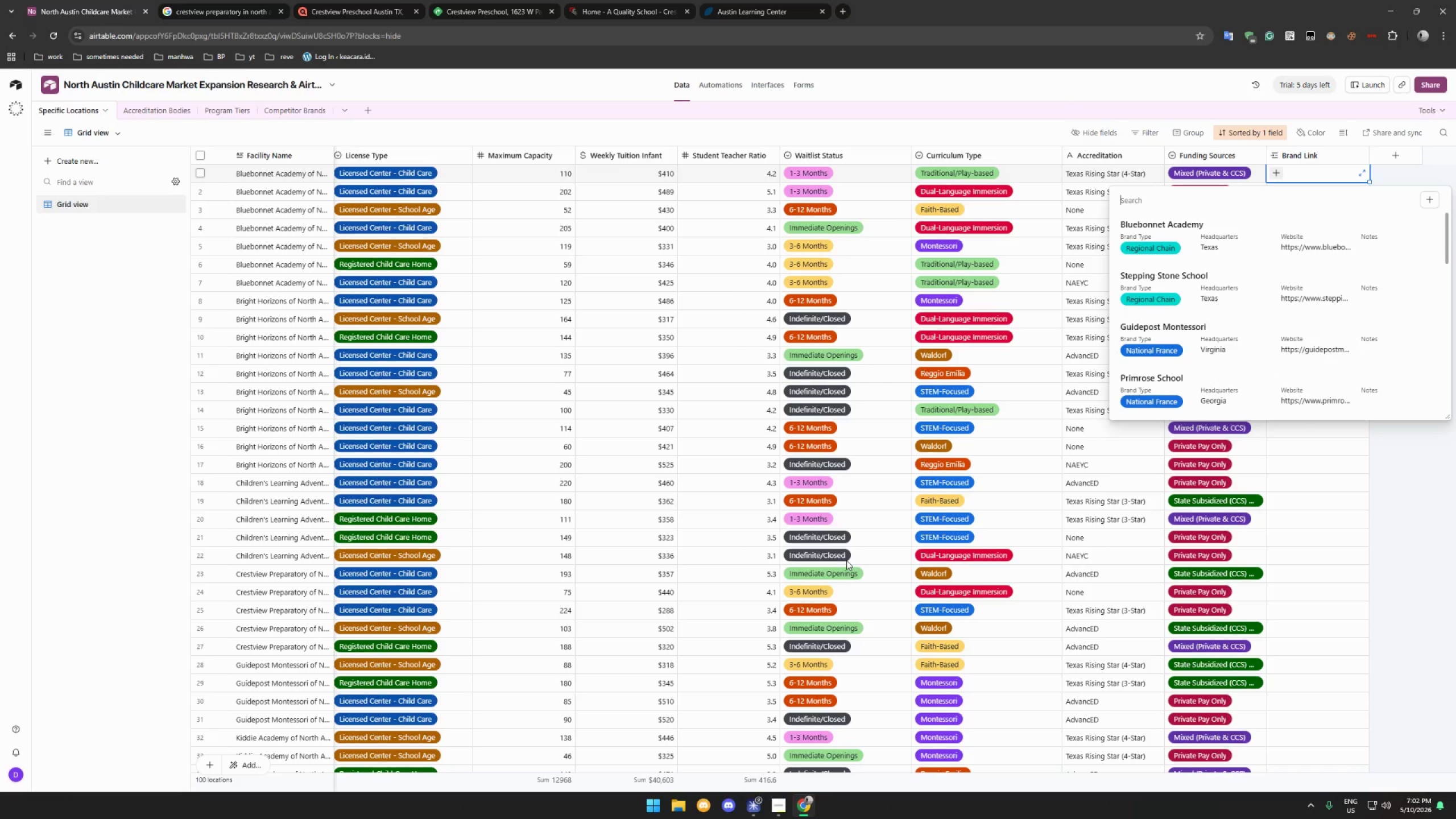 
left_click([741, 557])
 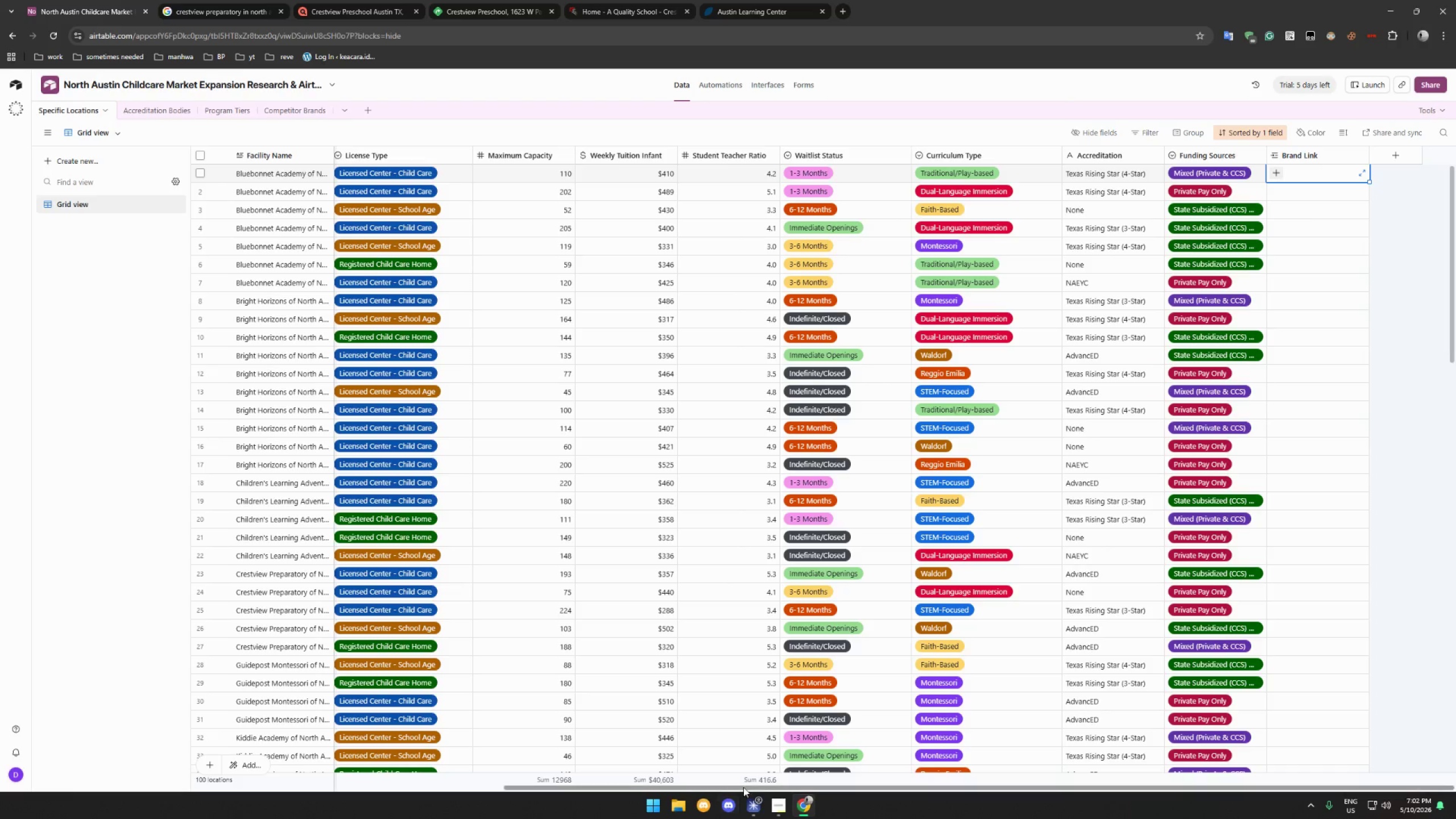 
left_click_drag(start_coordinate=[743, 787], to_coordinate=[416, 748])
 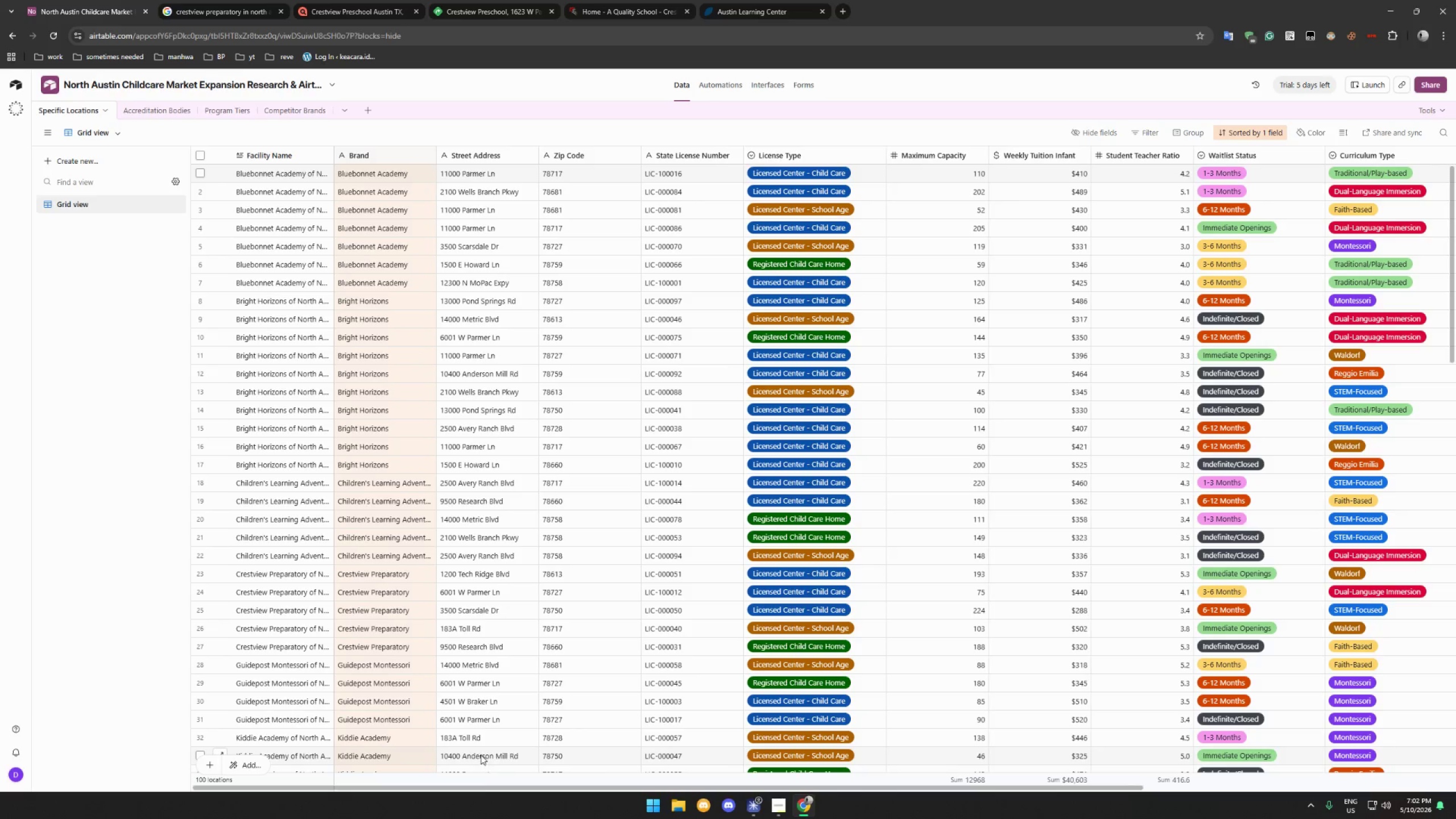 
left_click_drag(start_coordinate=[481, 787], to_coordinate=[434, 782])
 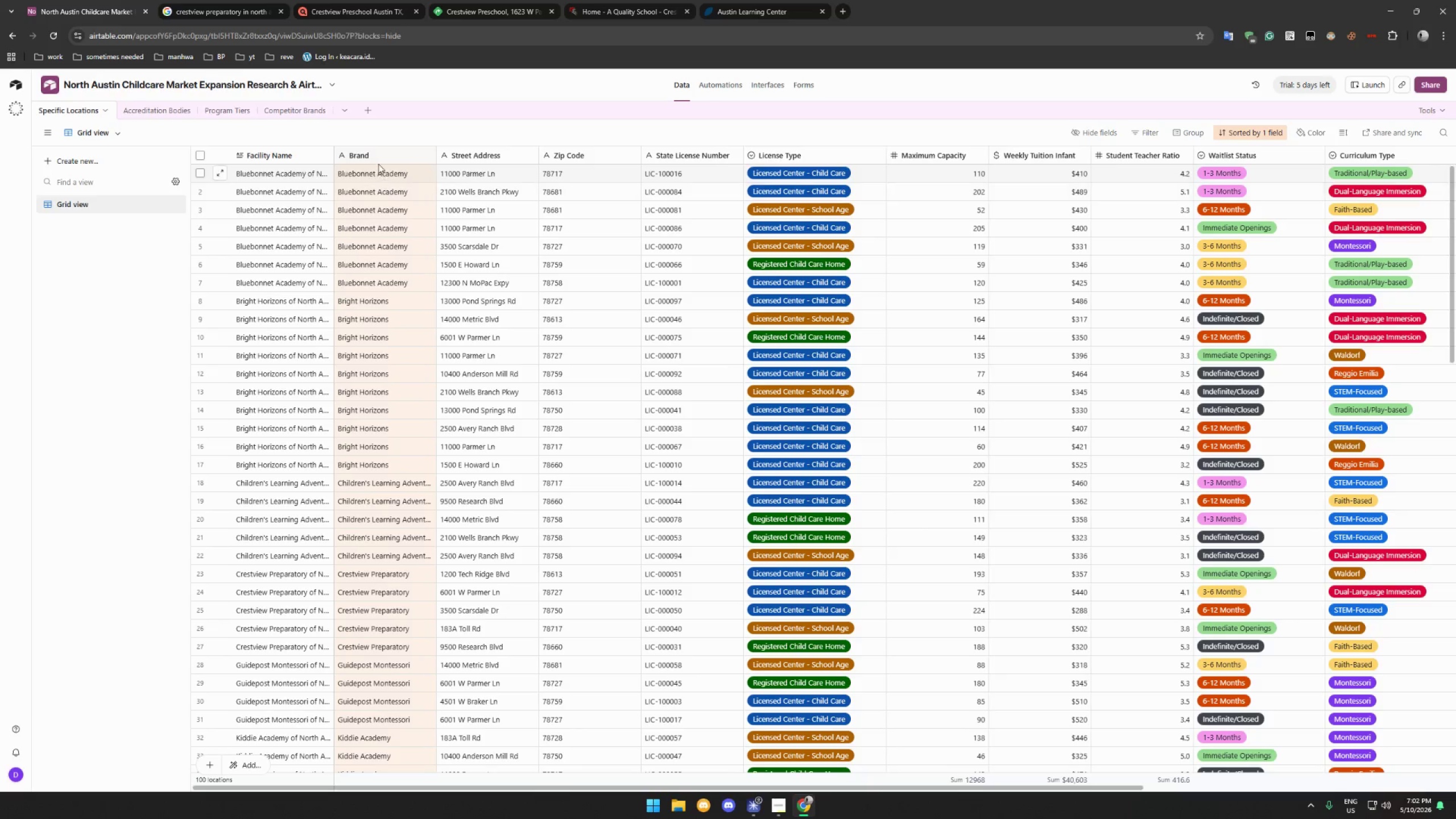 
left_click([377, 147])
 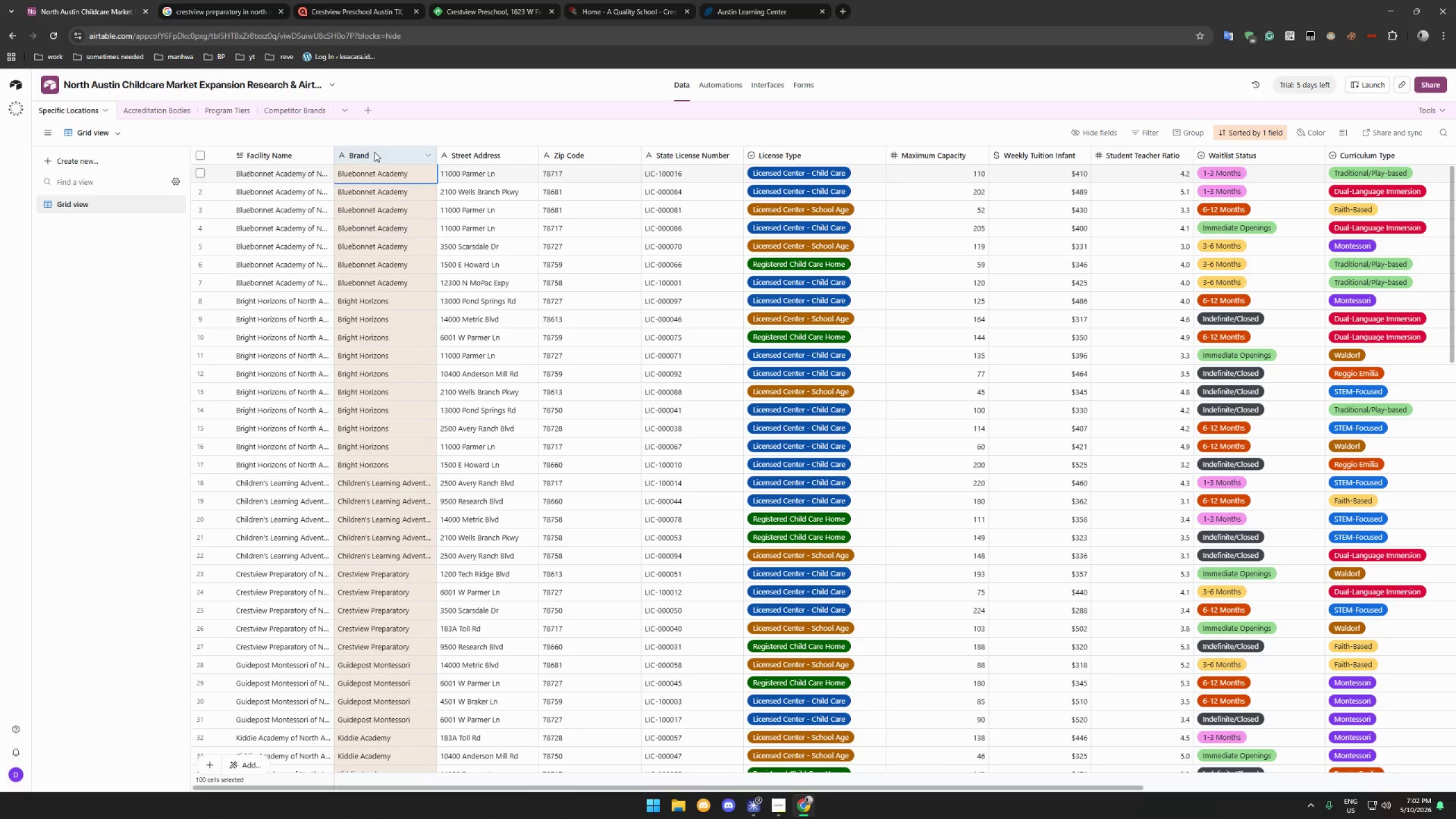 
left_click_drag(start_coordinate=[374, 152], to_coordinate=[1261, 220])
 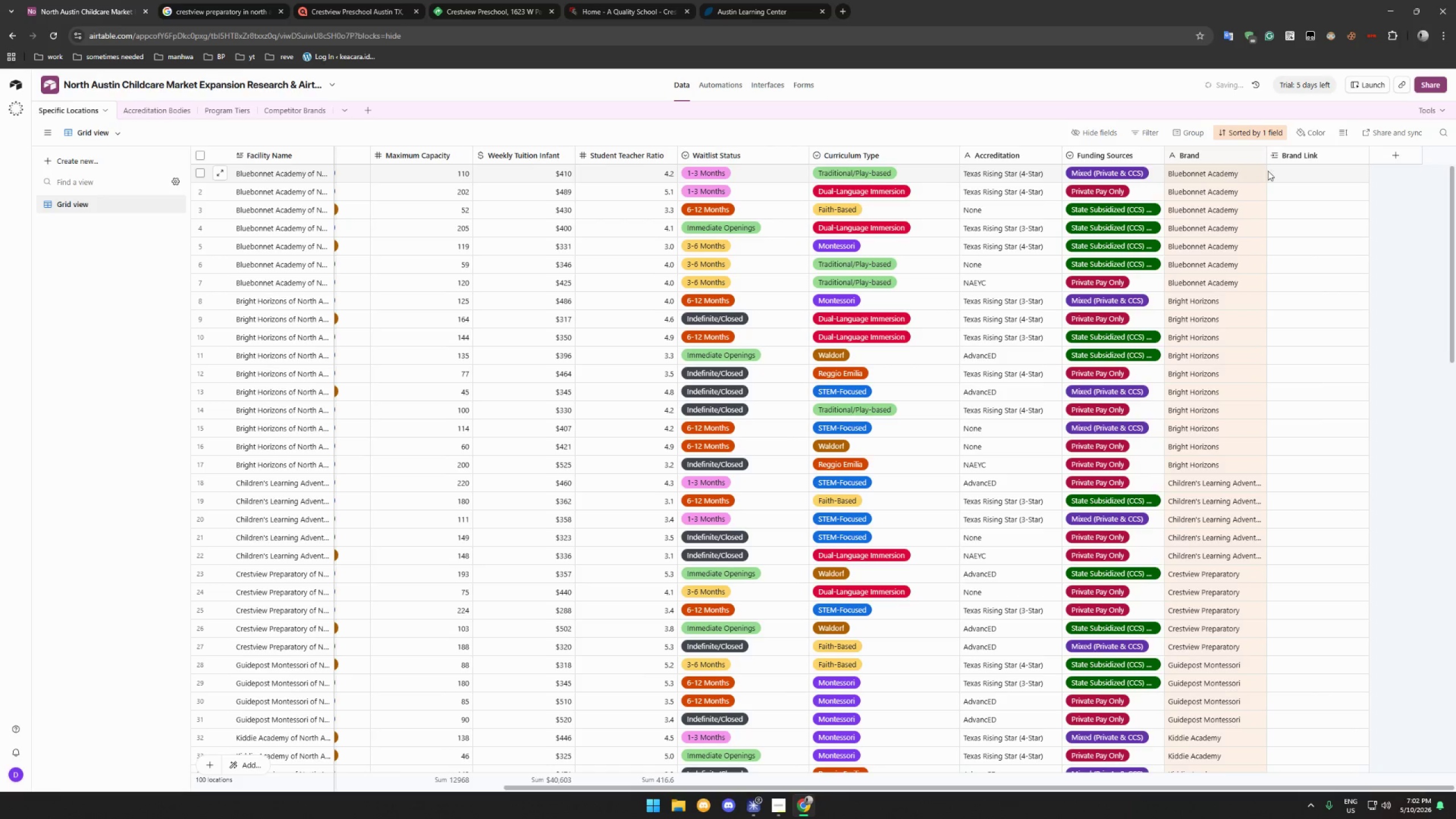 
double_click([1285, 168])
 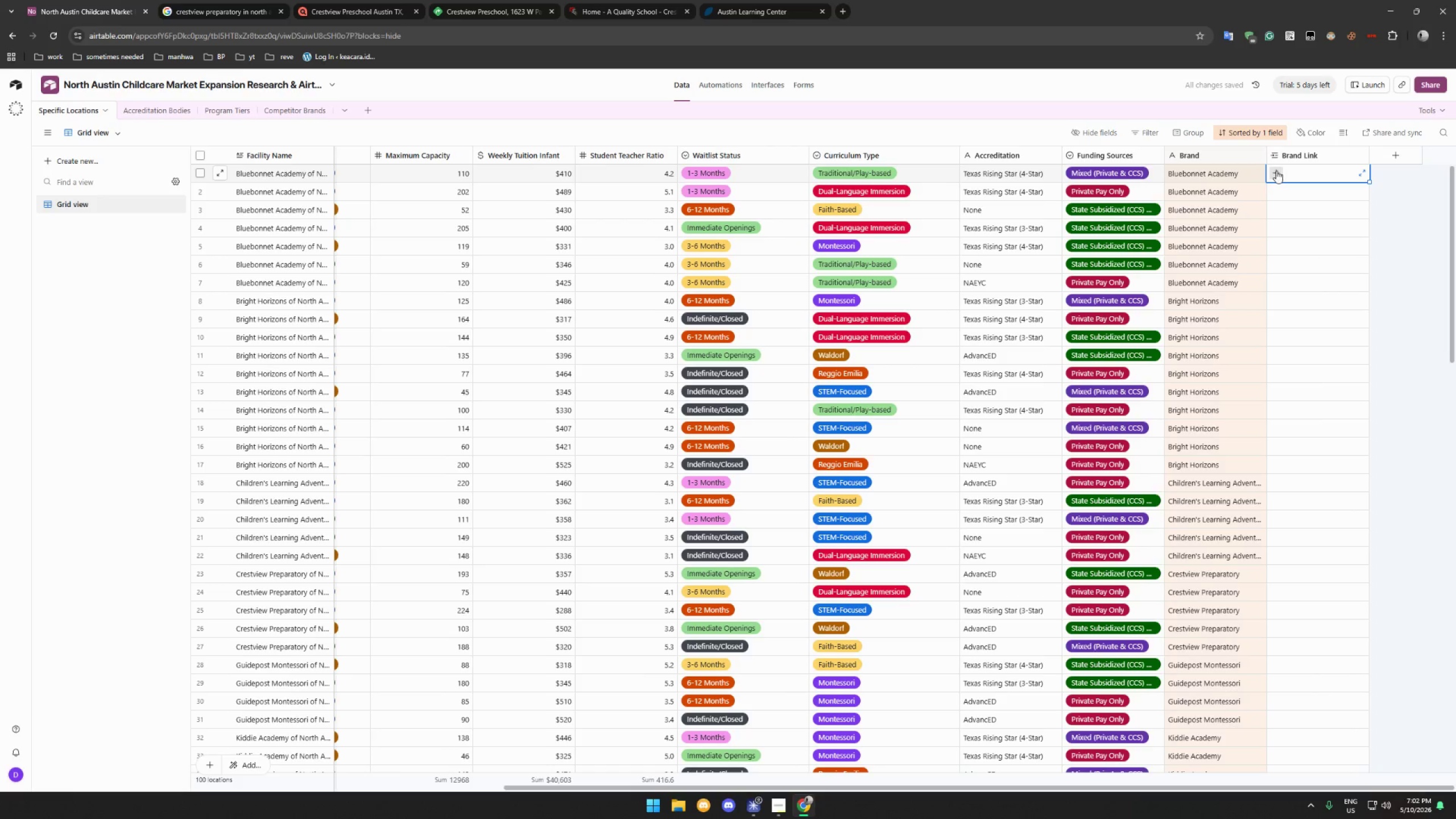 
left_click([1276, 171])
 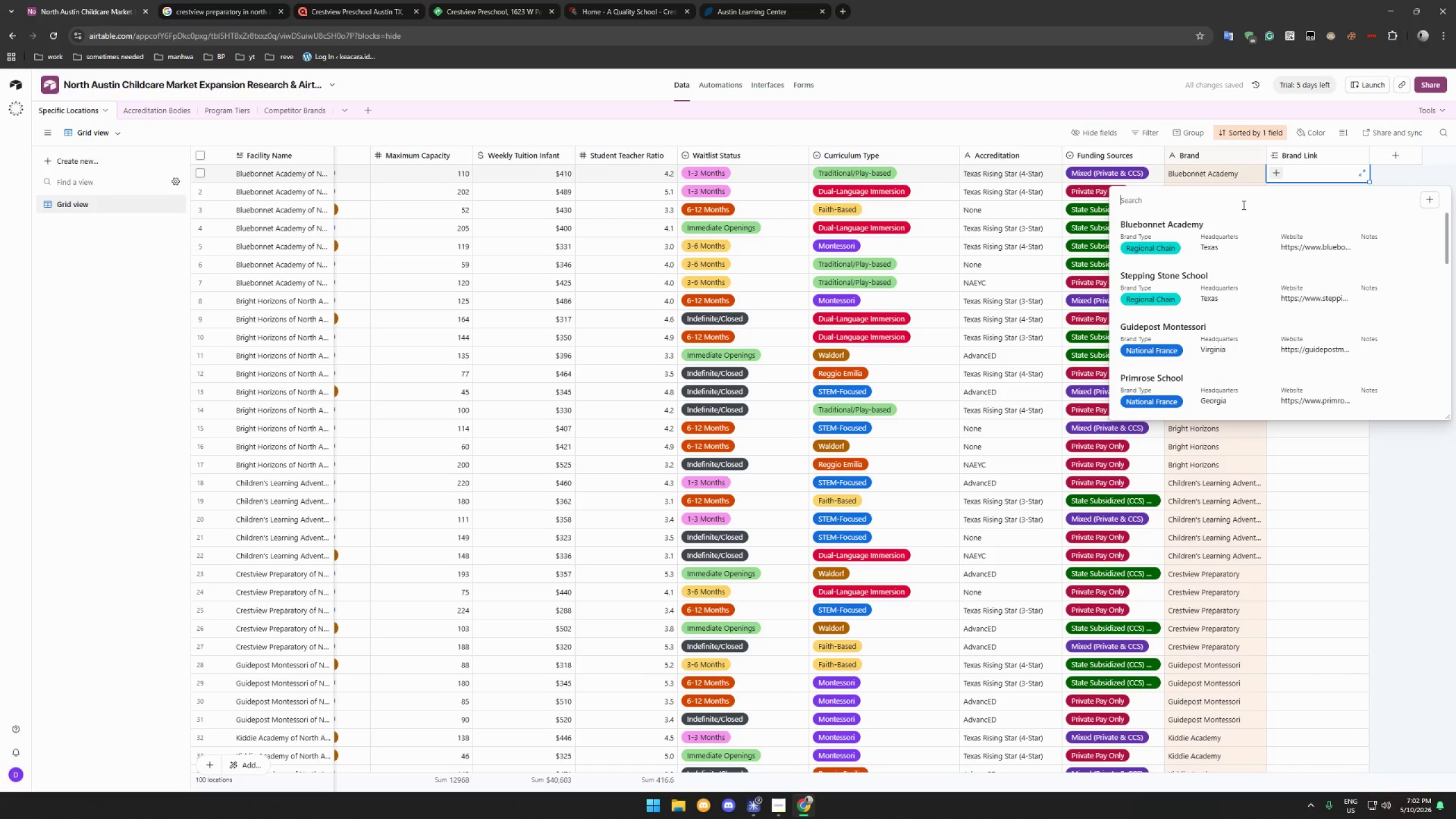 
left_click([1187, 238])
 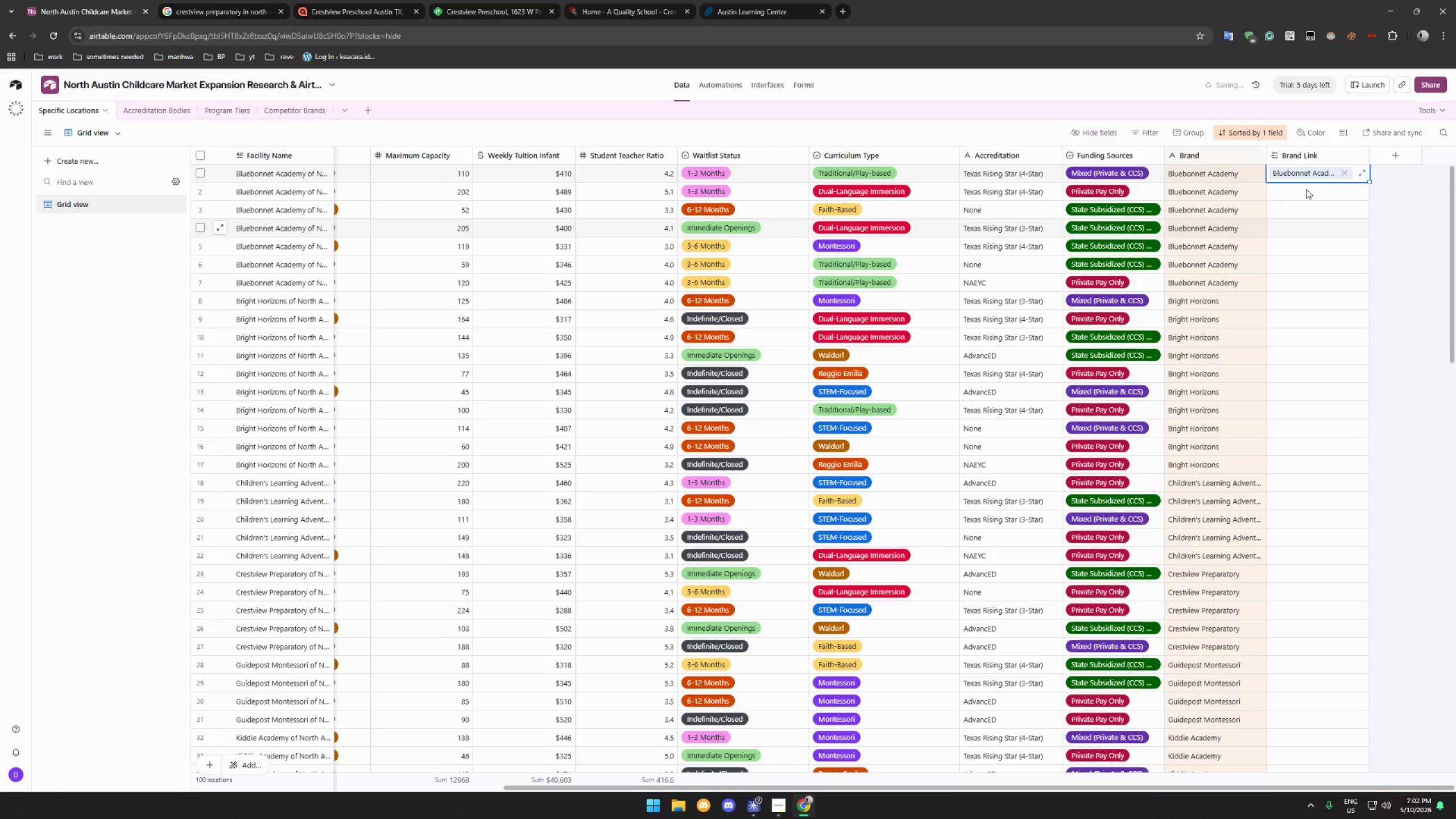 
left_click([1306, 189])
 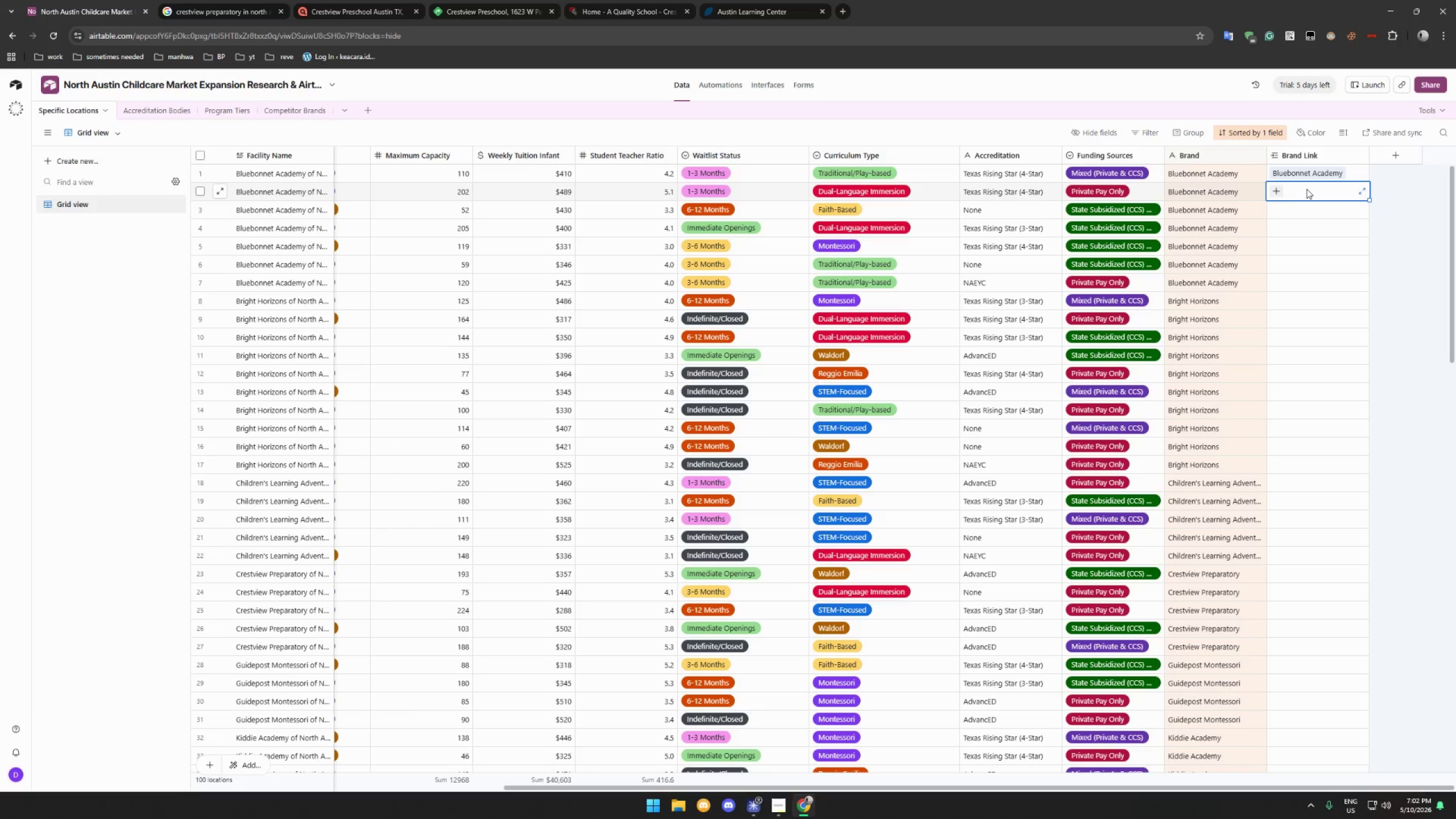 
wait(13.56)
 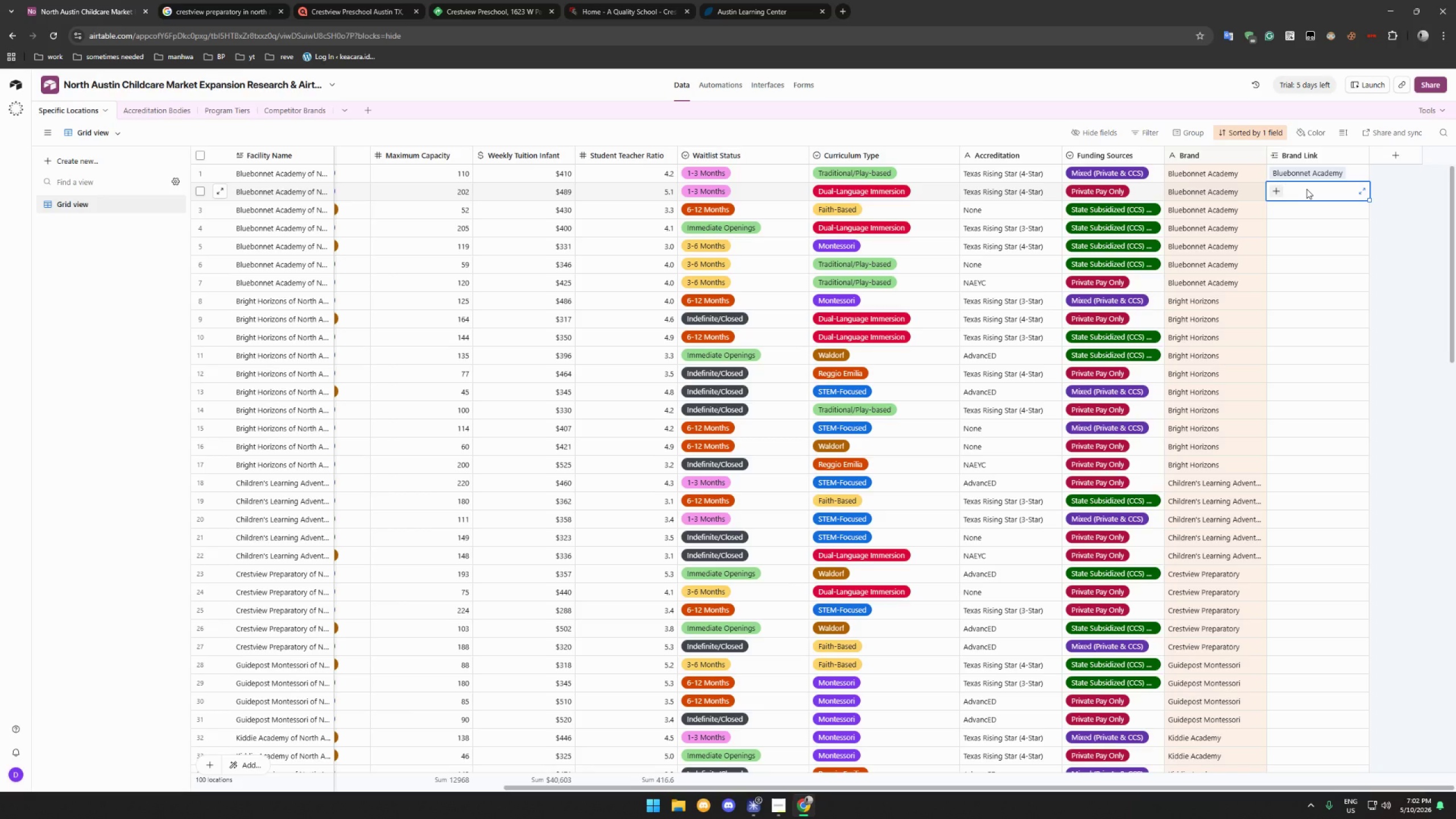 
left_click([1306, 175])
 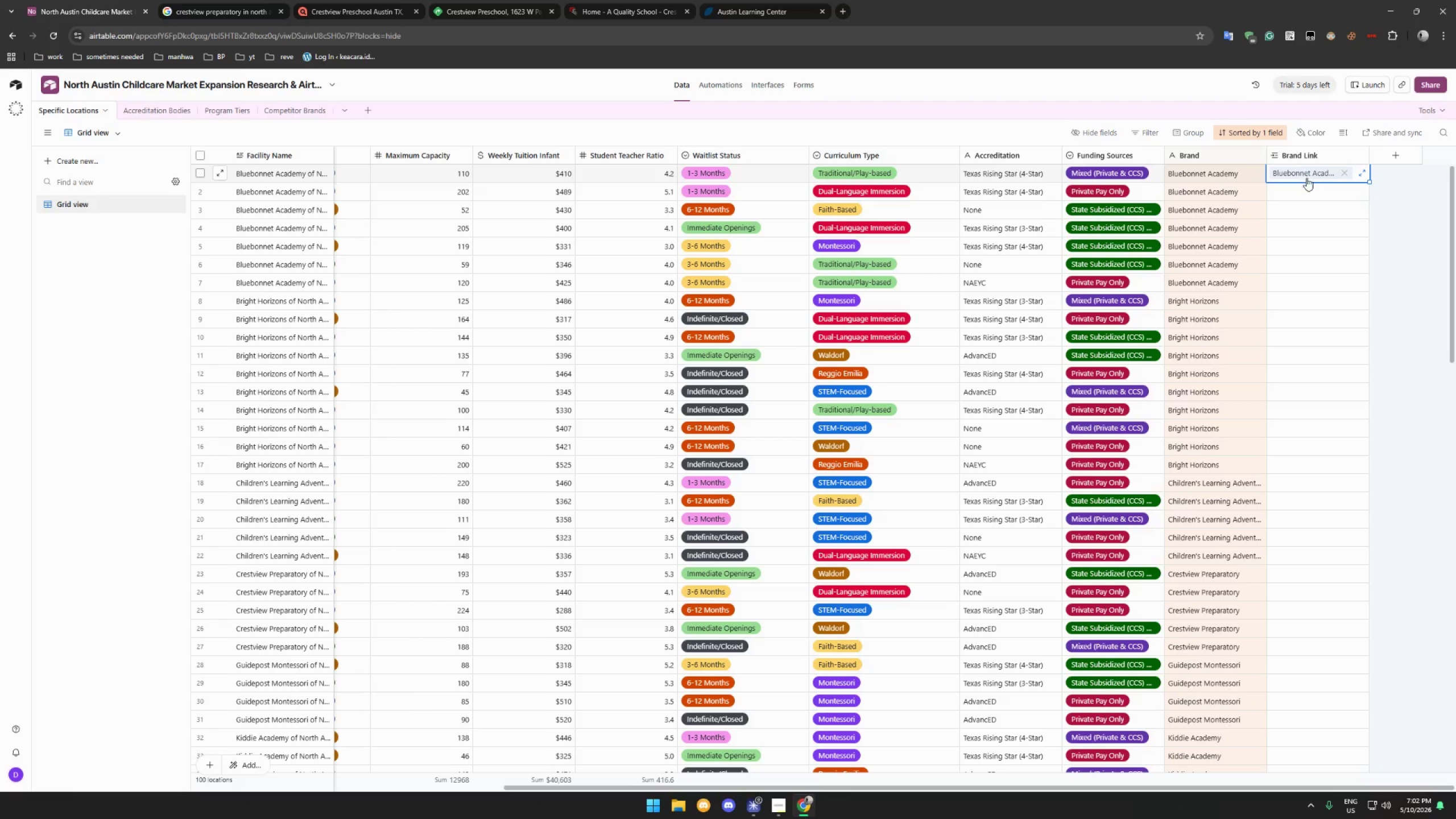 
key(Control+C)
 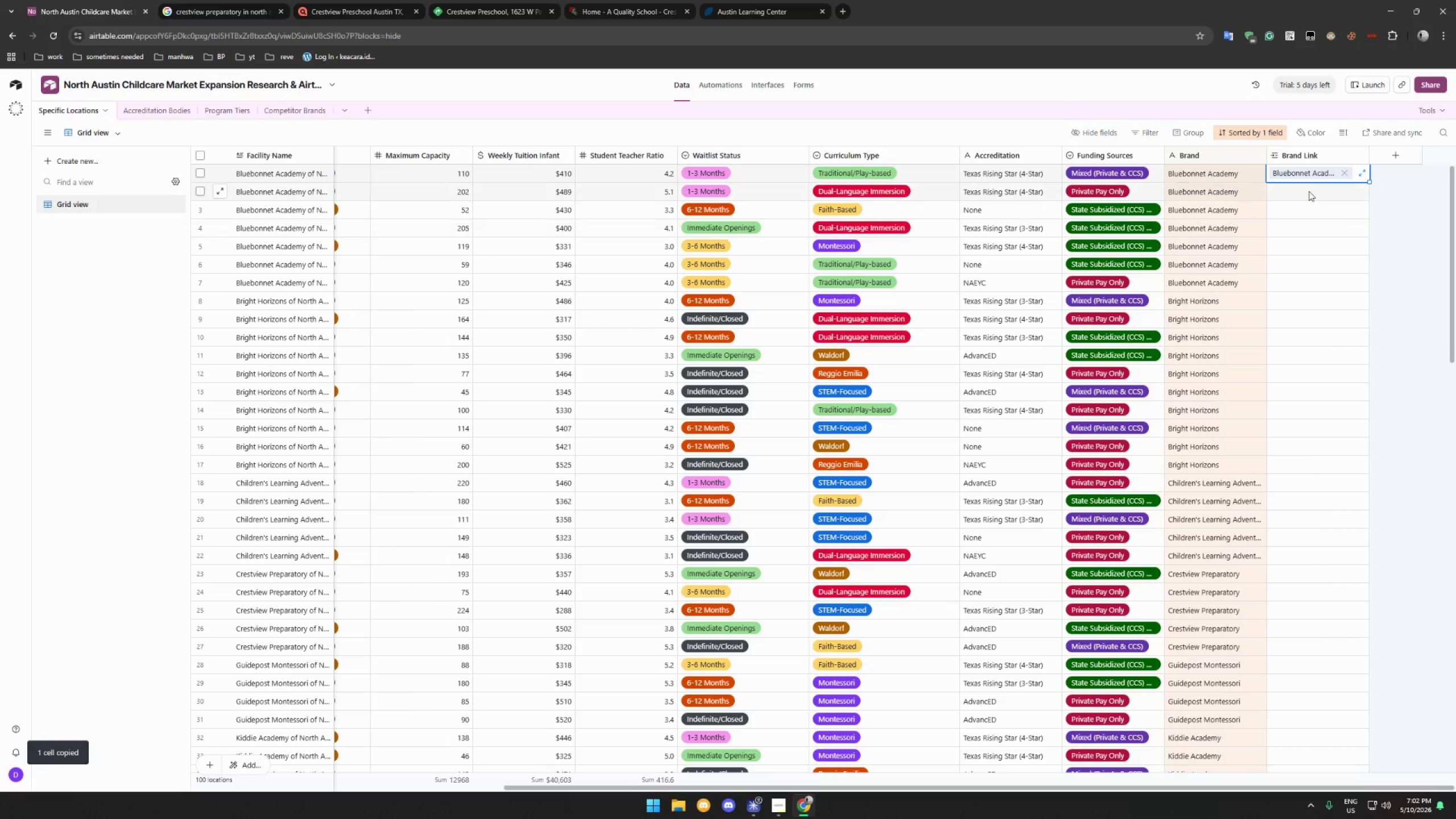 
hold_key(key=ShiftLeft, duration=0.58)
left_click([1295, 283])
 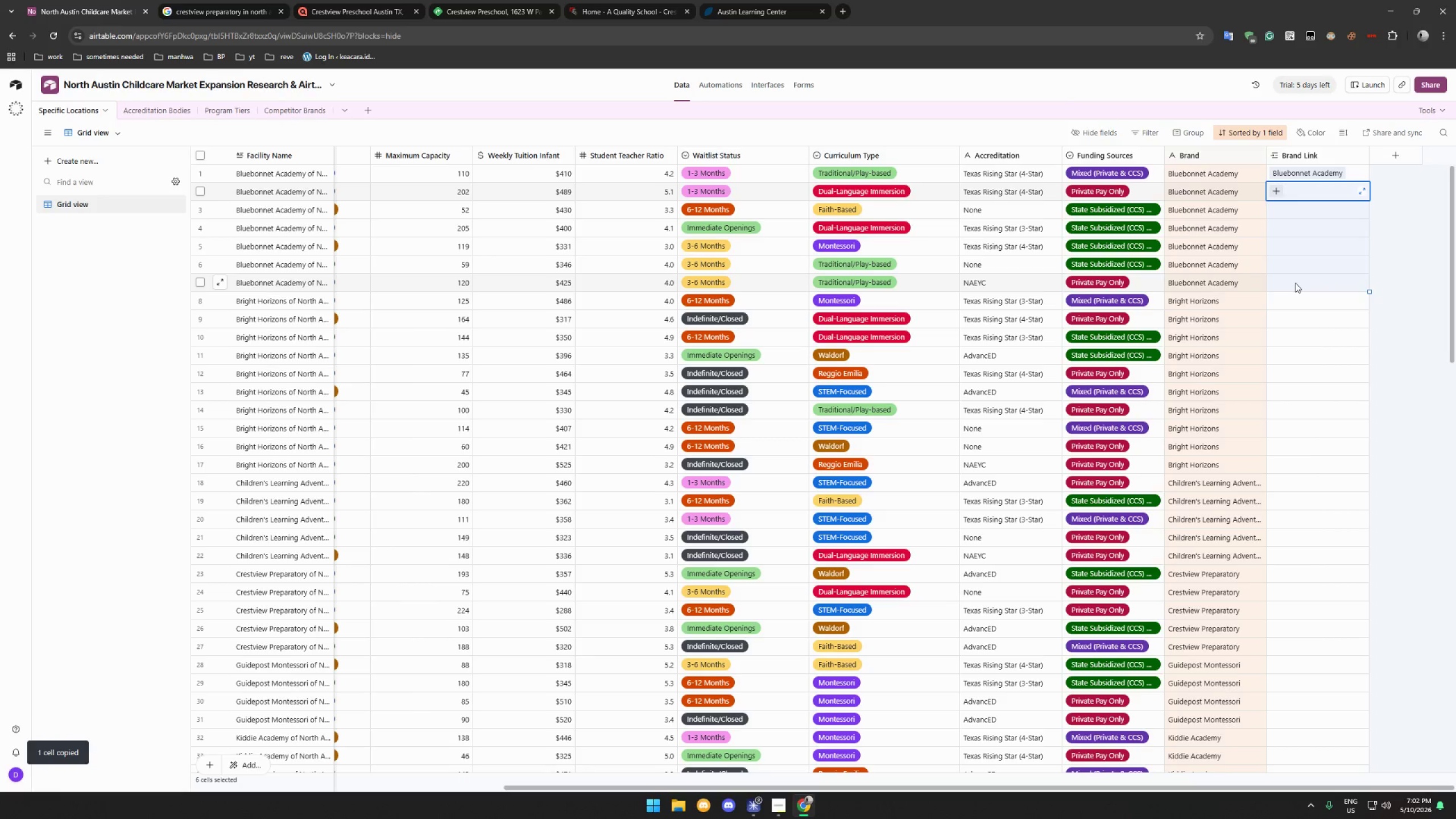 
key(Control+V)
 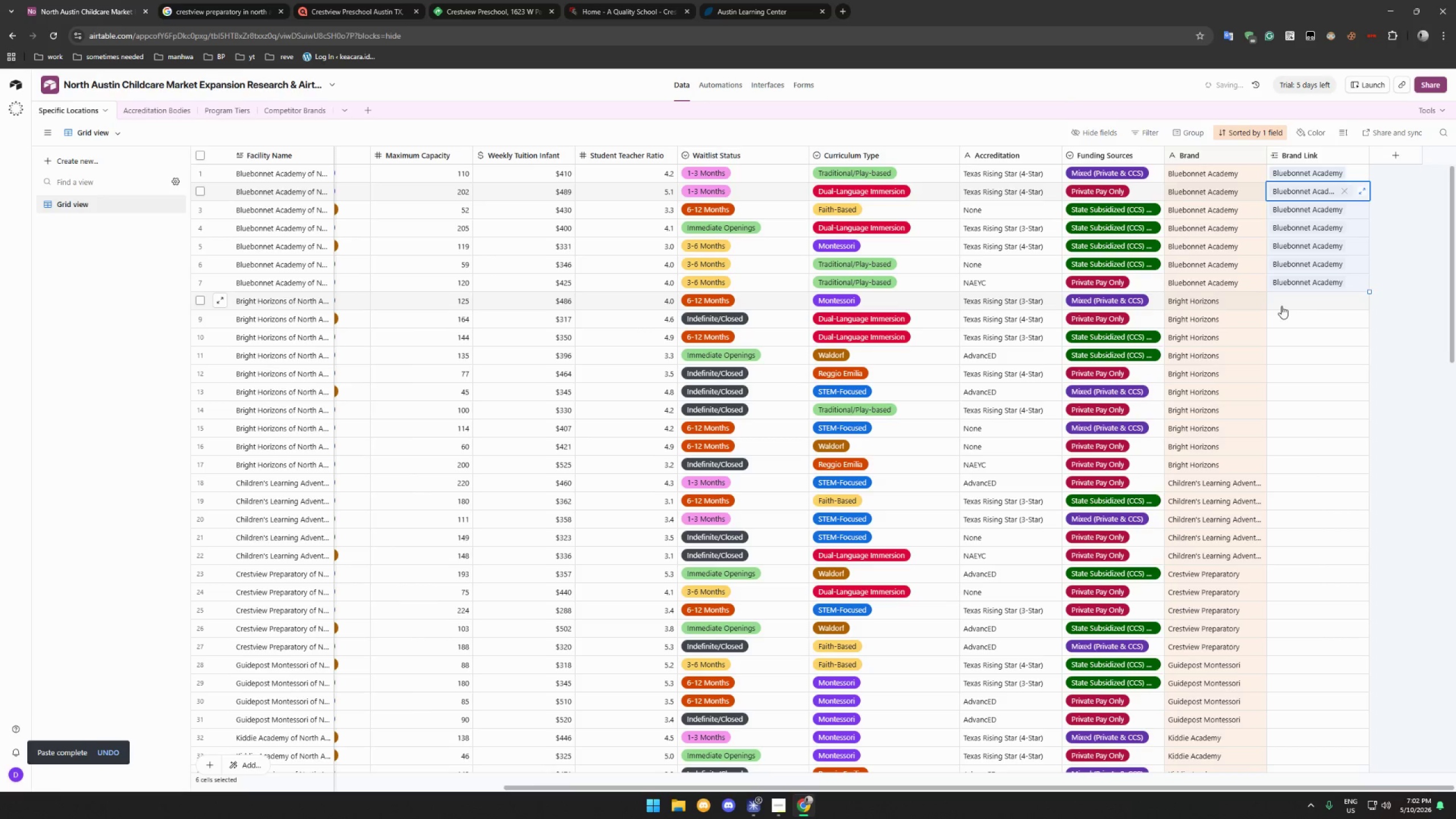 
double_click([1277, 301])
 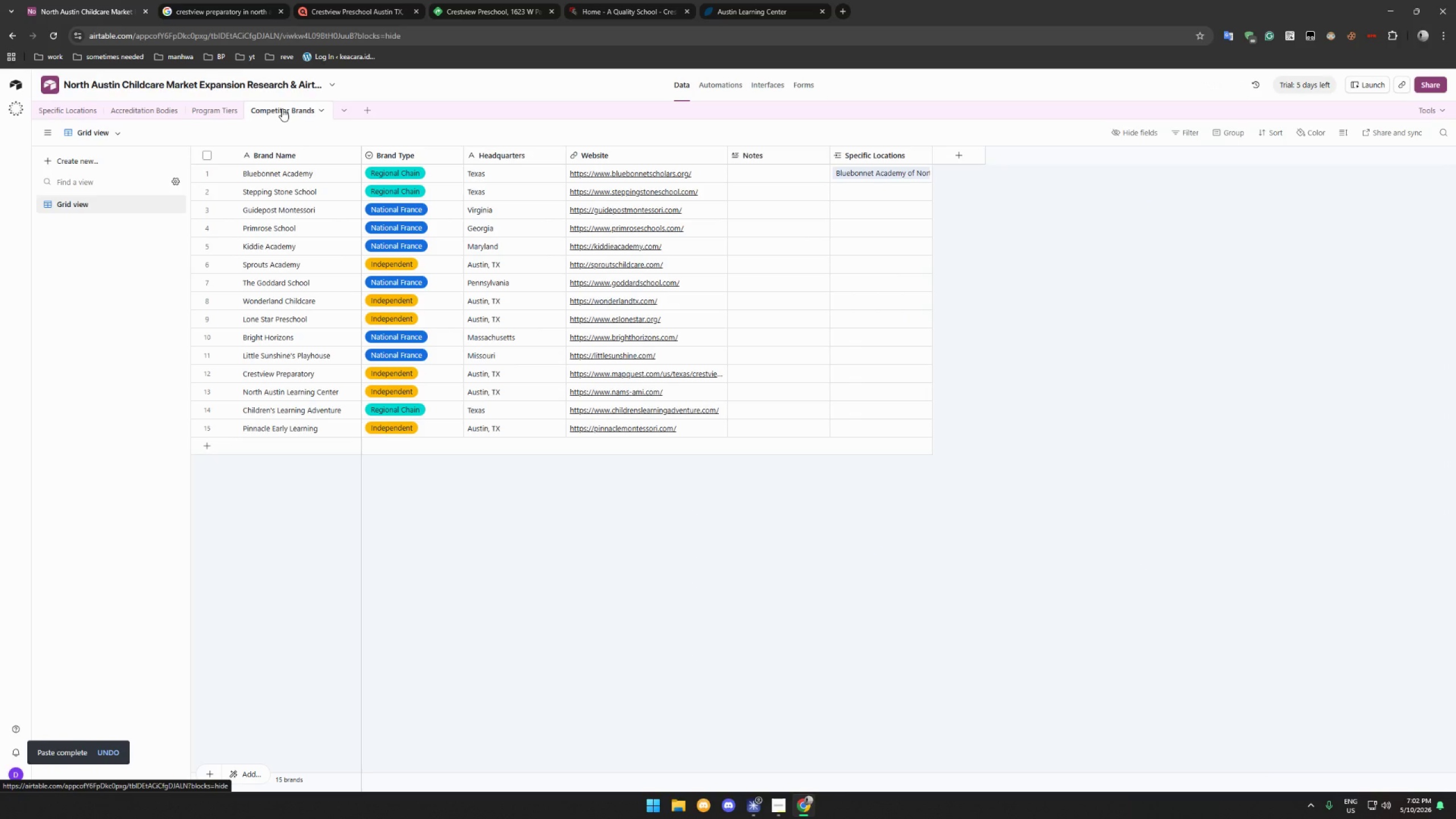 
wait(11.26)
 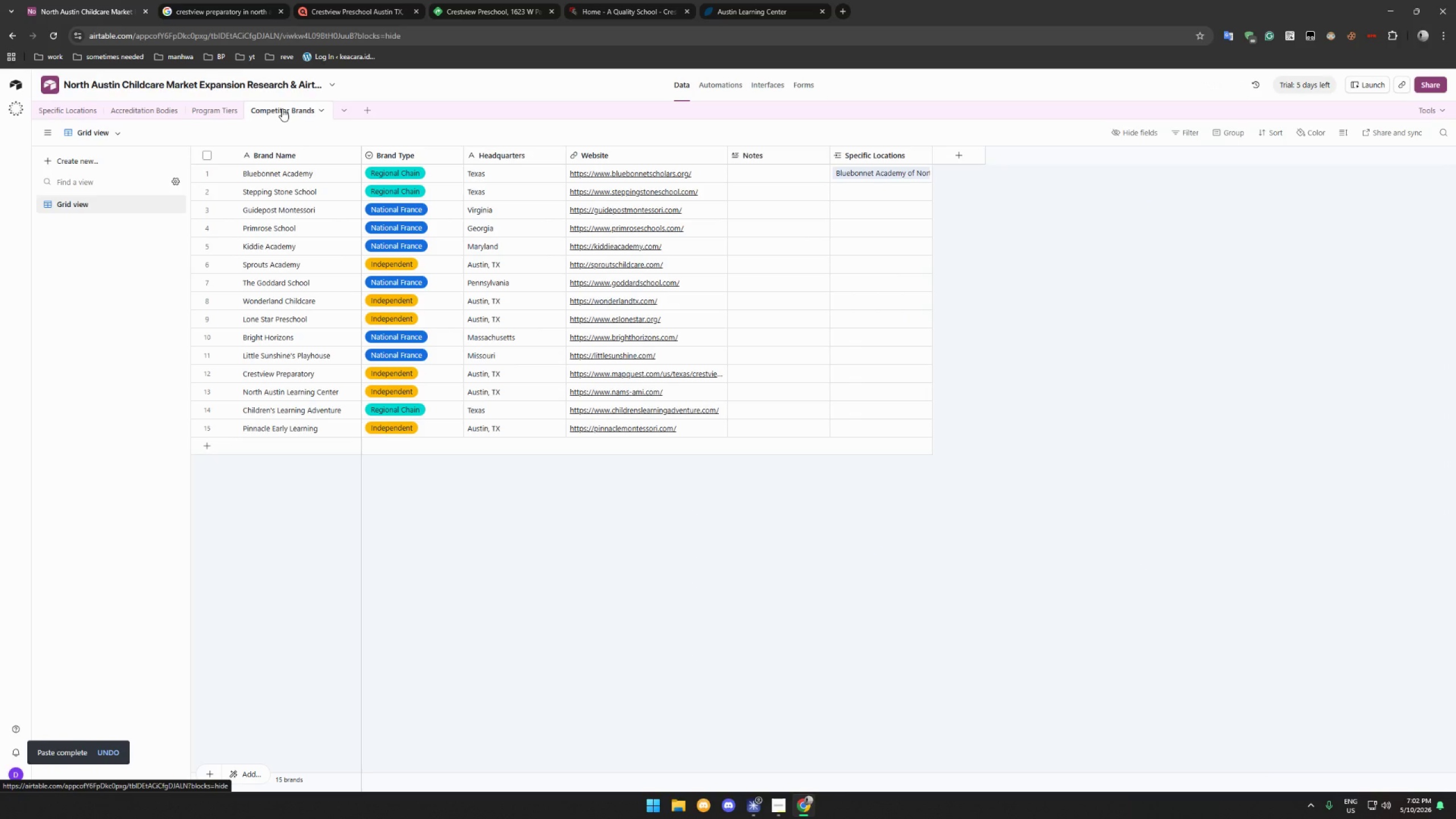 
left_click_drag(start_coordinate=[930, 153], to_coordinate=[937, 237])
 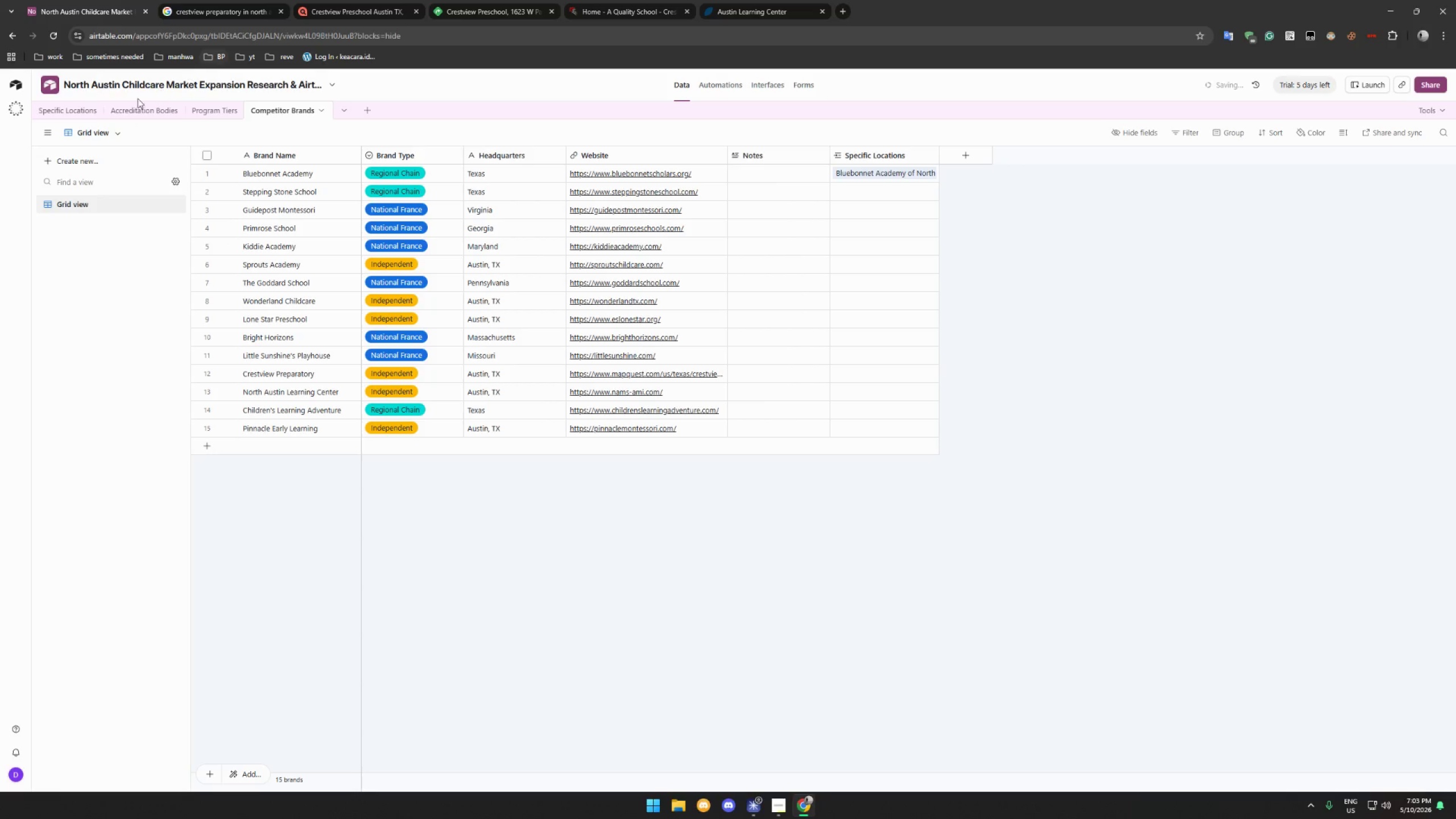 
left_click([69, 107])
 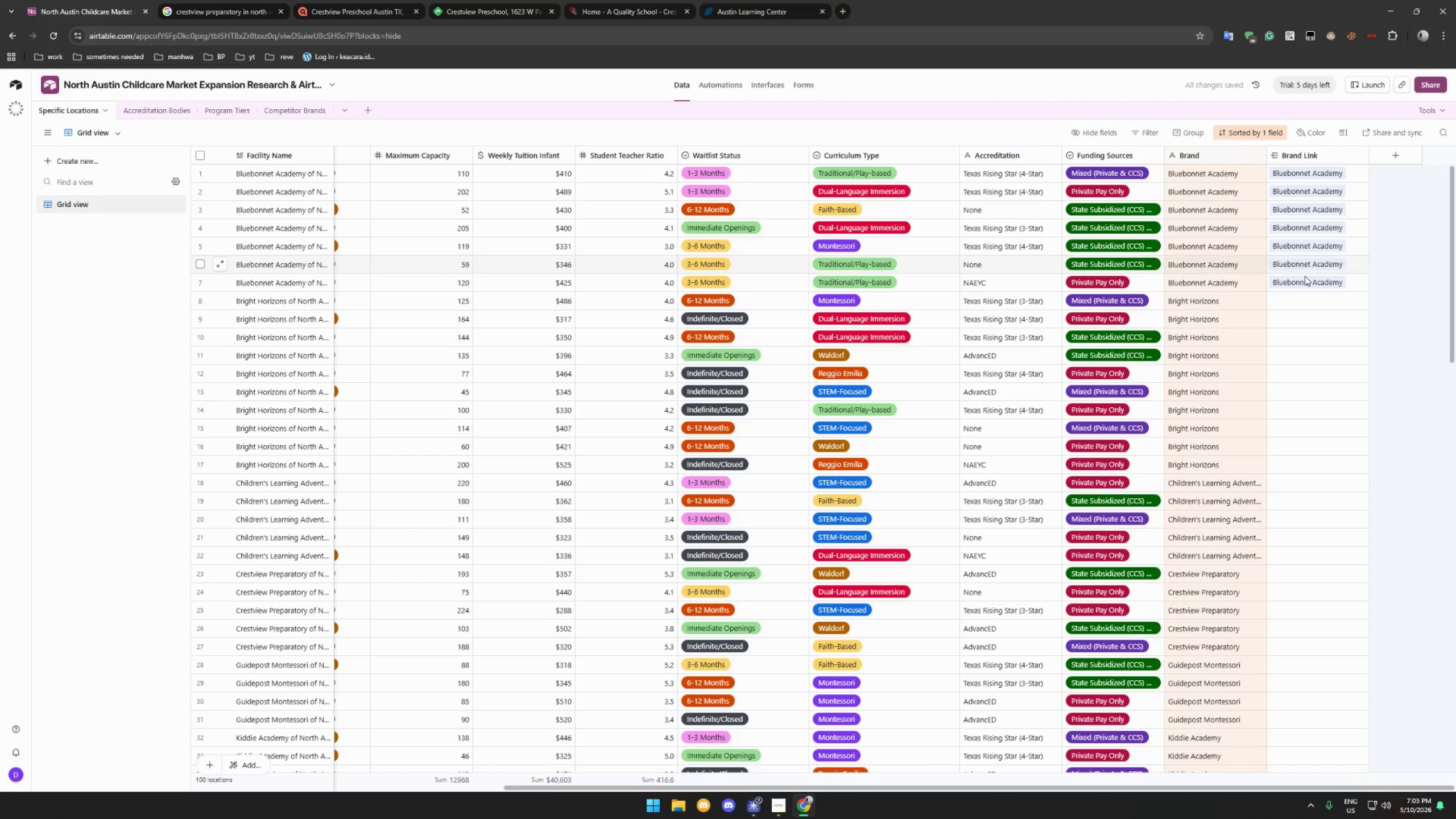 
left_click([1226, 305])
 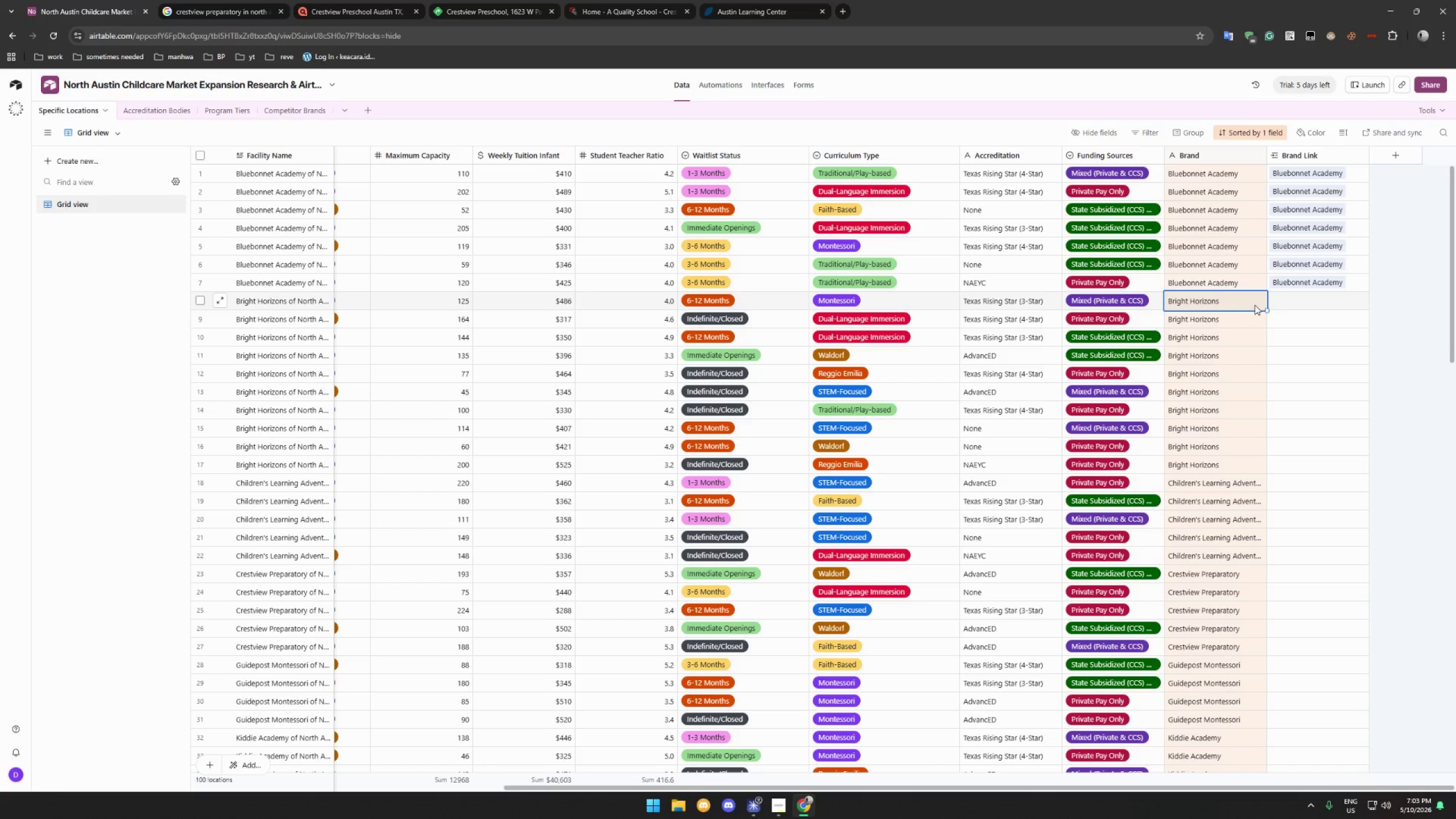 
wait(17.52)
 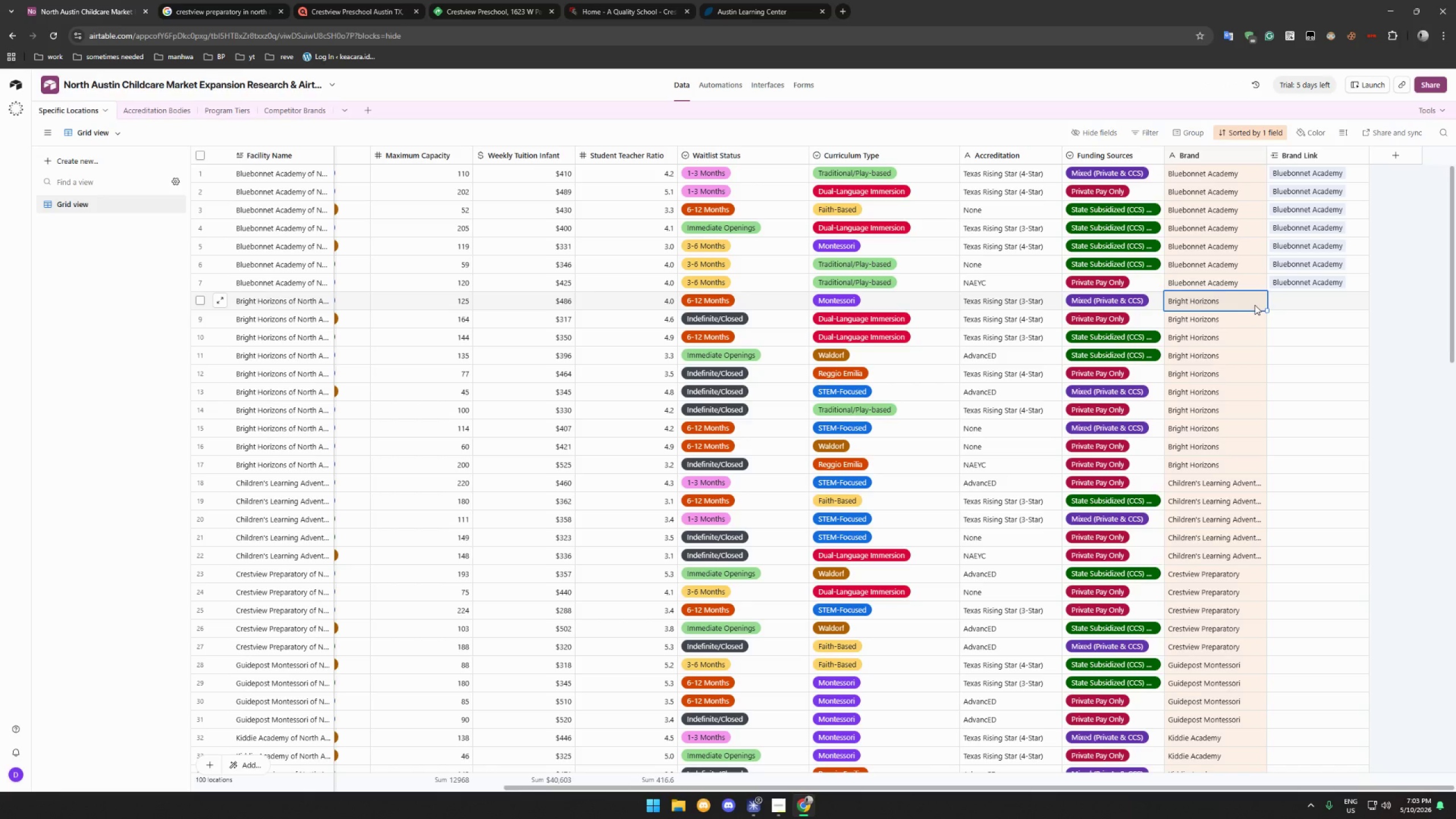 
left_click([1292, 300])
 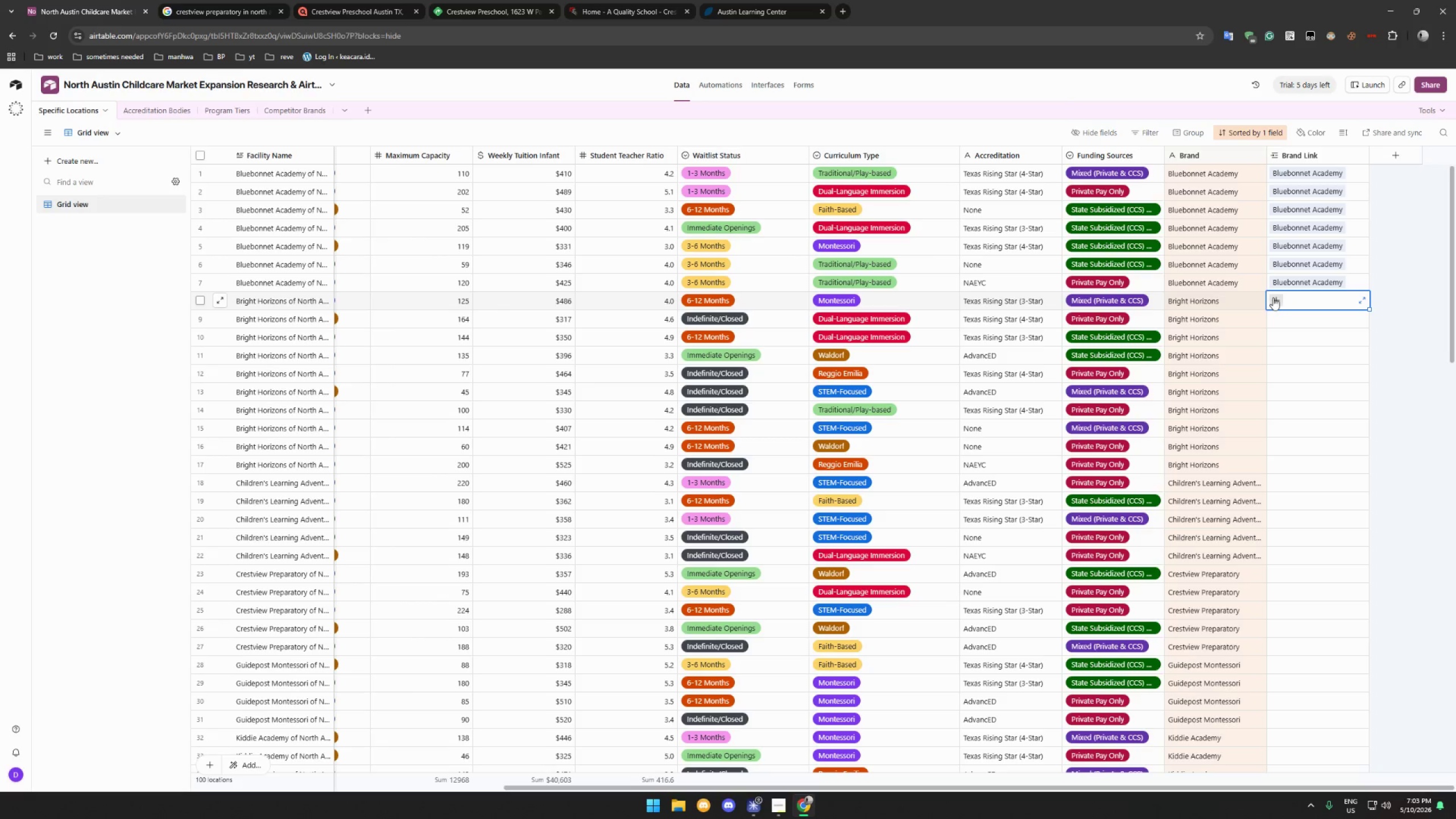 
triple_click([1272, 297])
 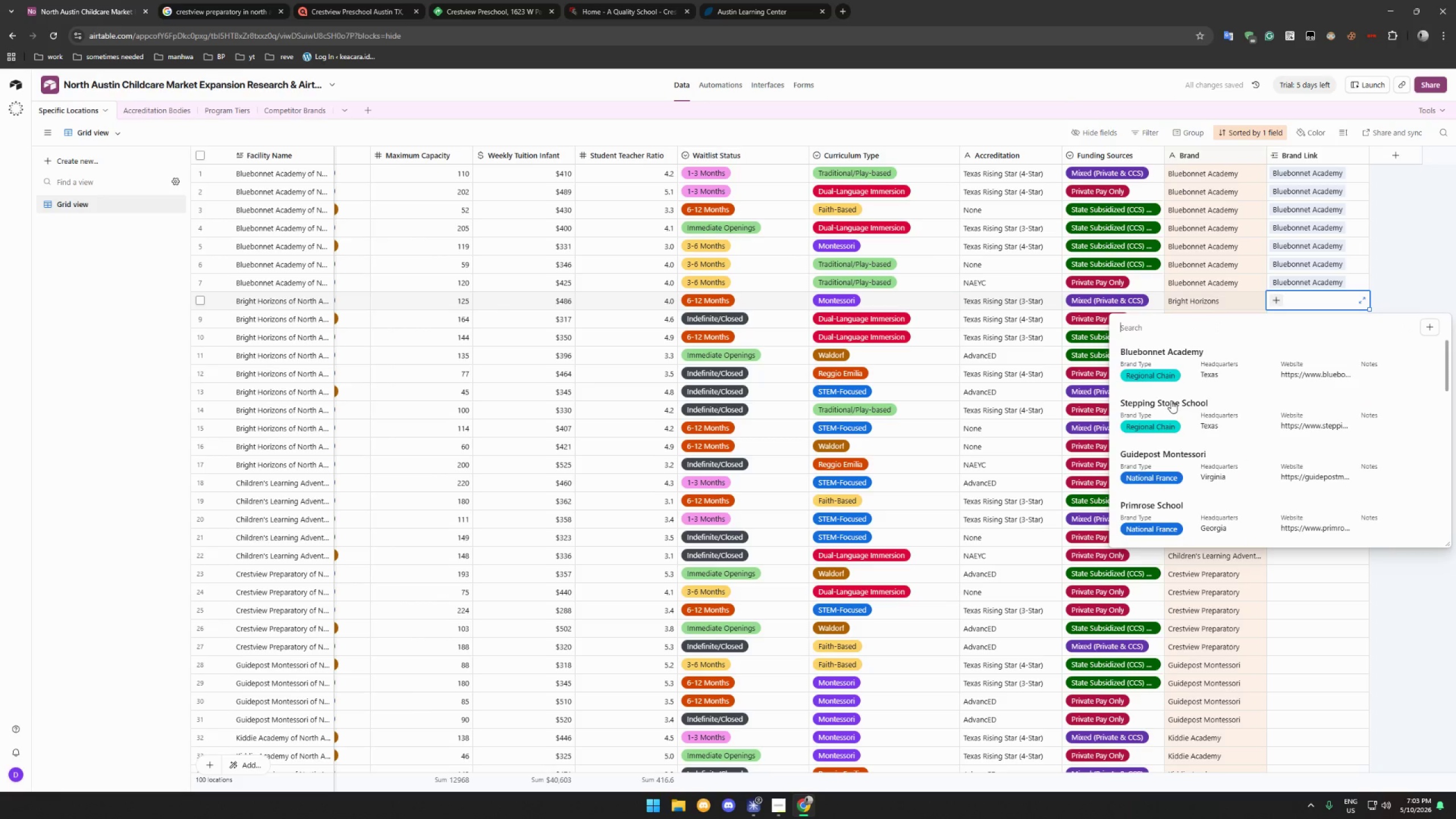 
left_click([1173, 429])
 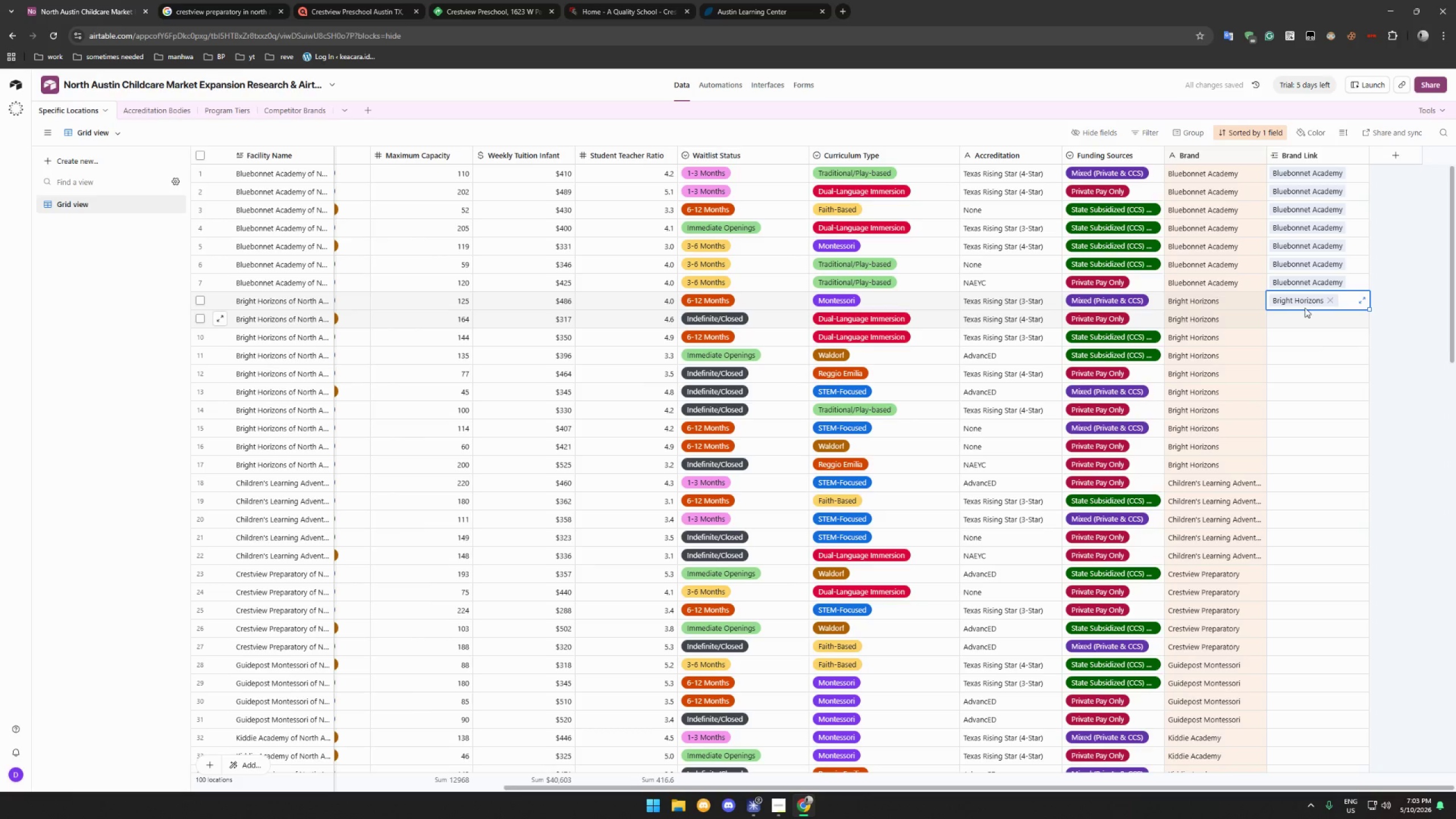 
scroll: coordinate [1180, 388], scroll_direction: down, amount: 21.0
 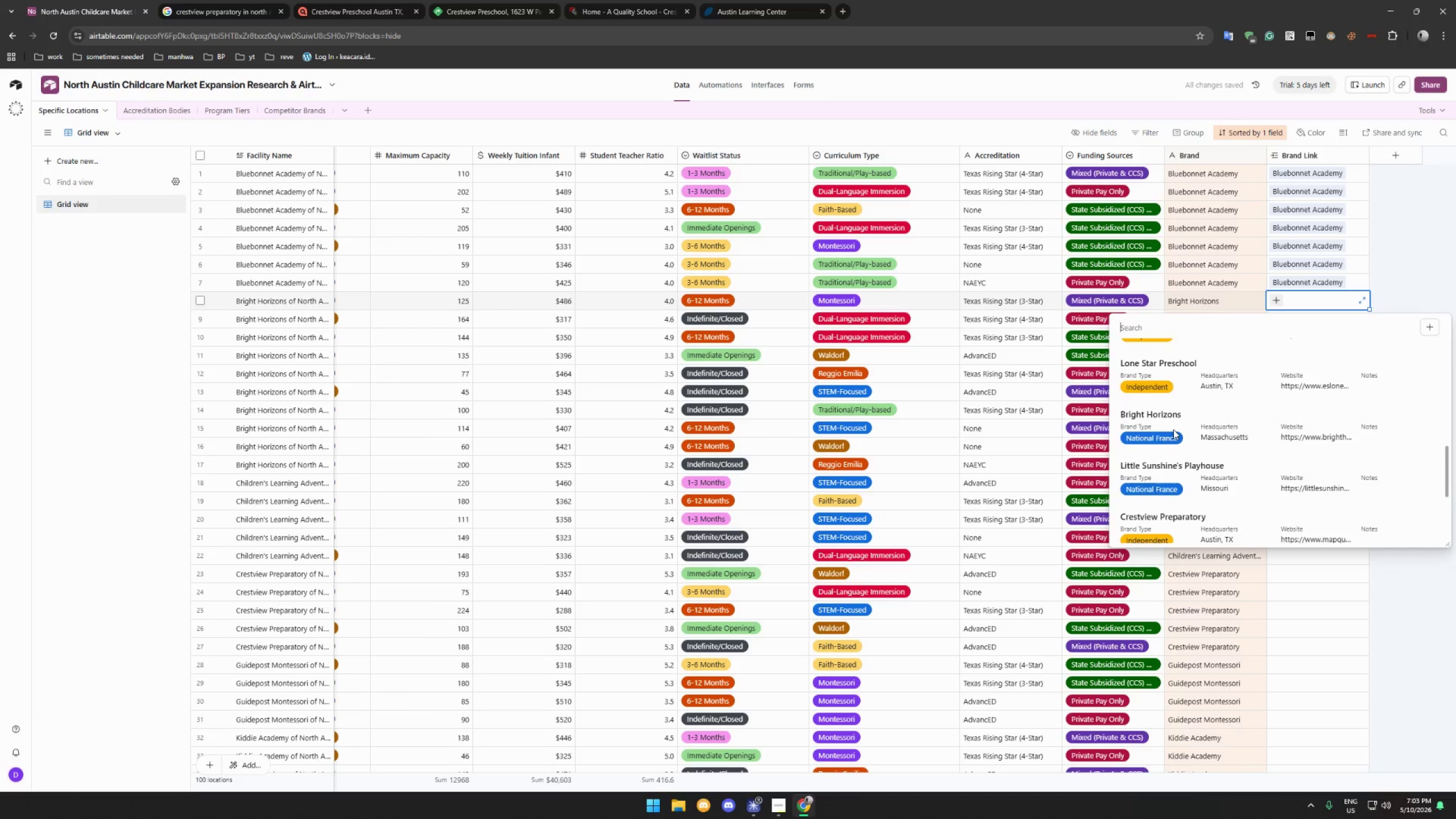 
key(Control+C)
 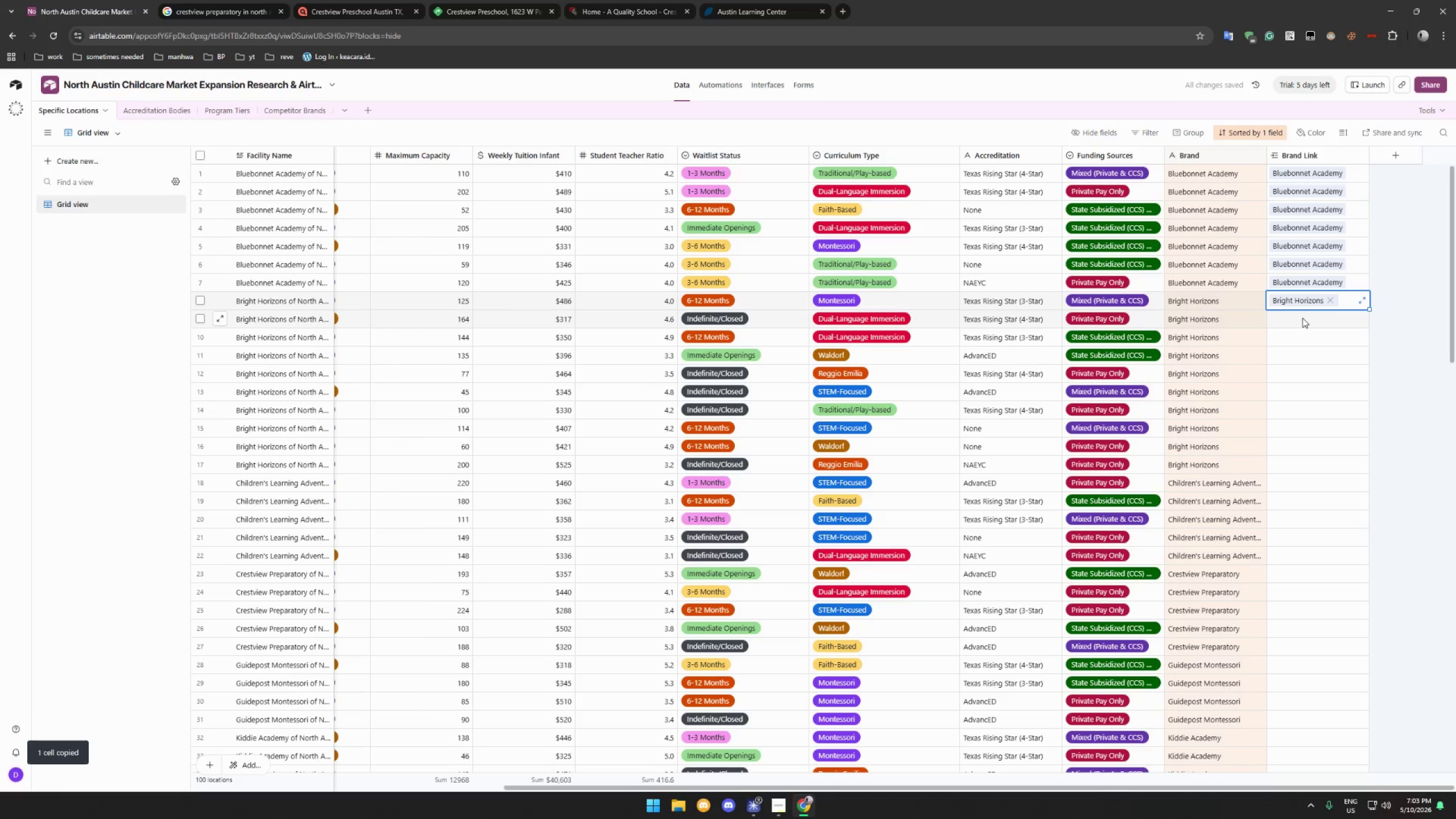 
left_click([1302, 318])
 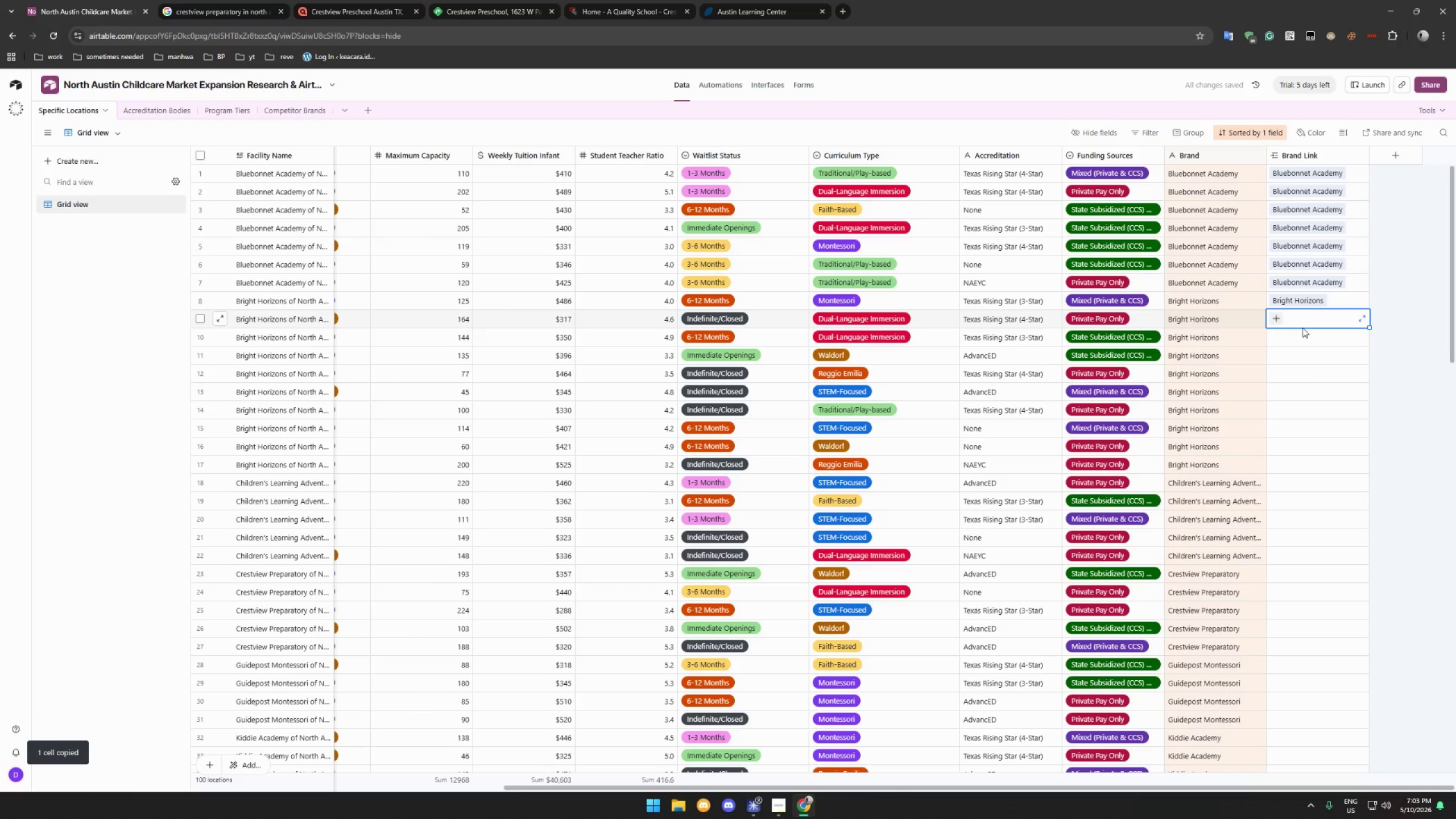 
hold_key(key=ShiftLeft, duration=0.8)
left_click([1296, 464])
 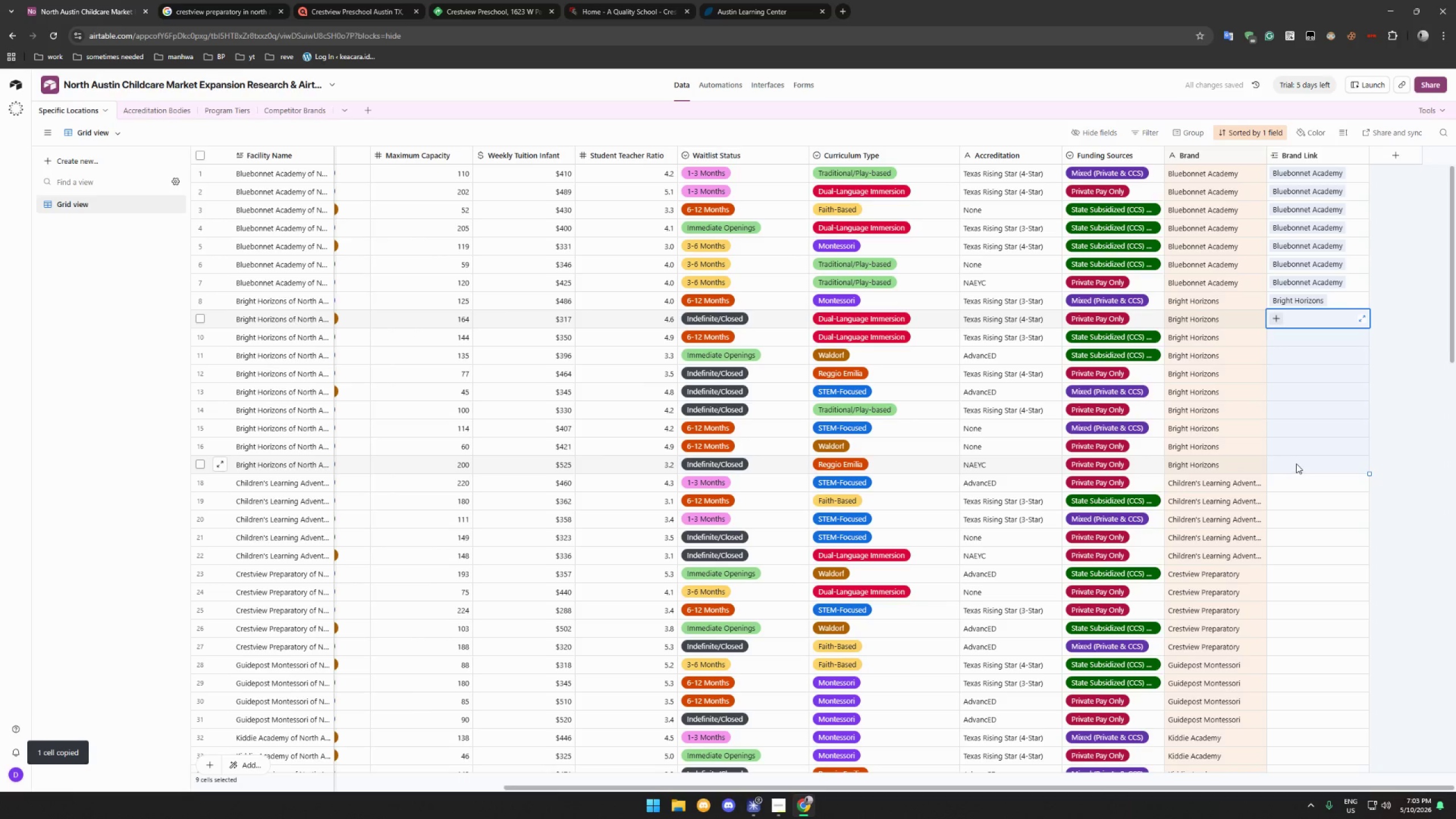 
key(Control+V)
 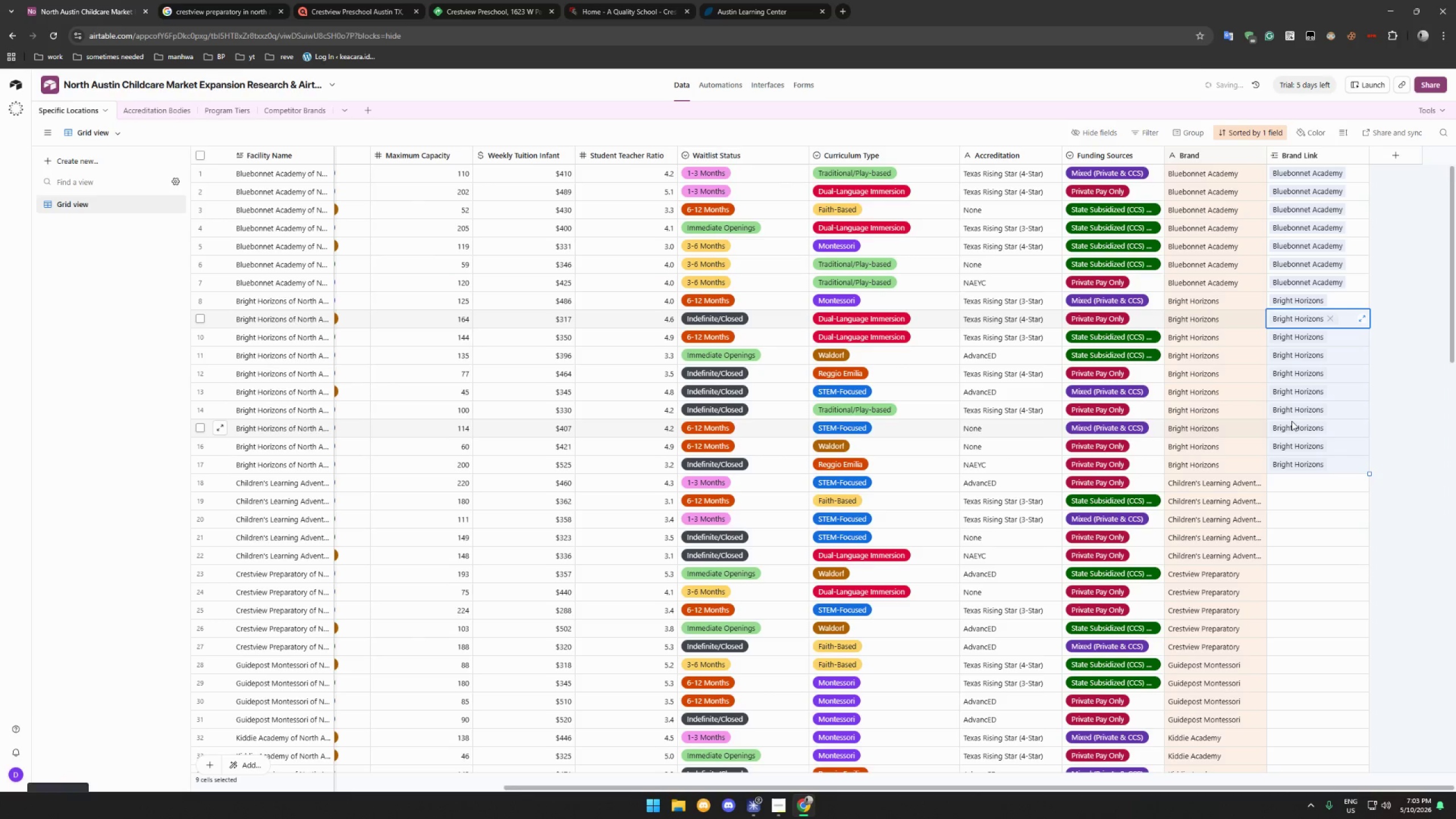 
scroll: coordinate [1292, 421], scroll_direction: down, amount: 5.0
 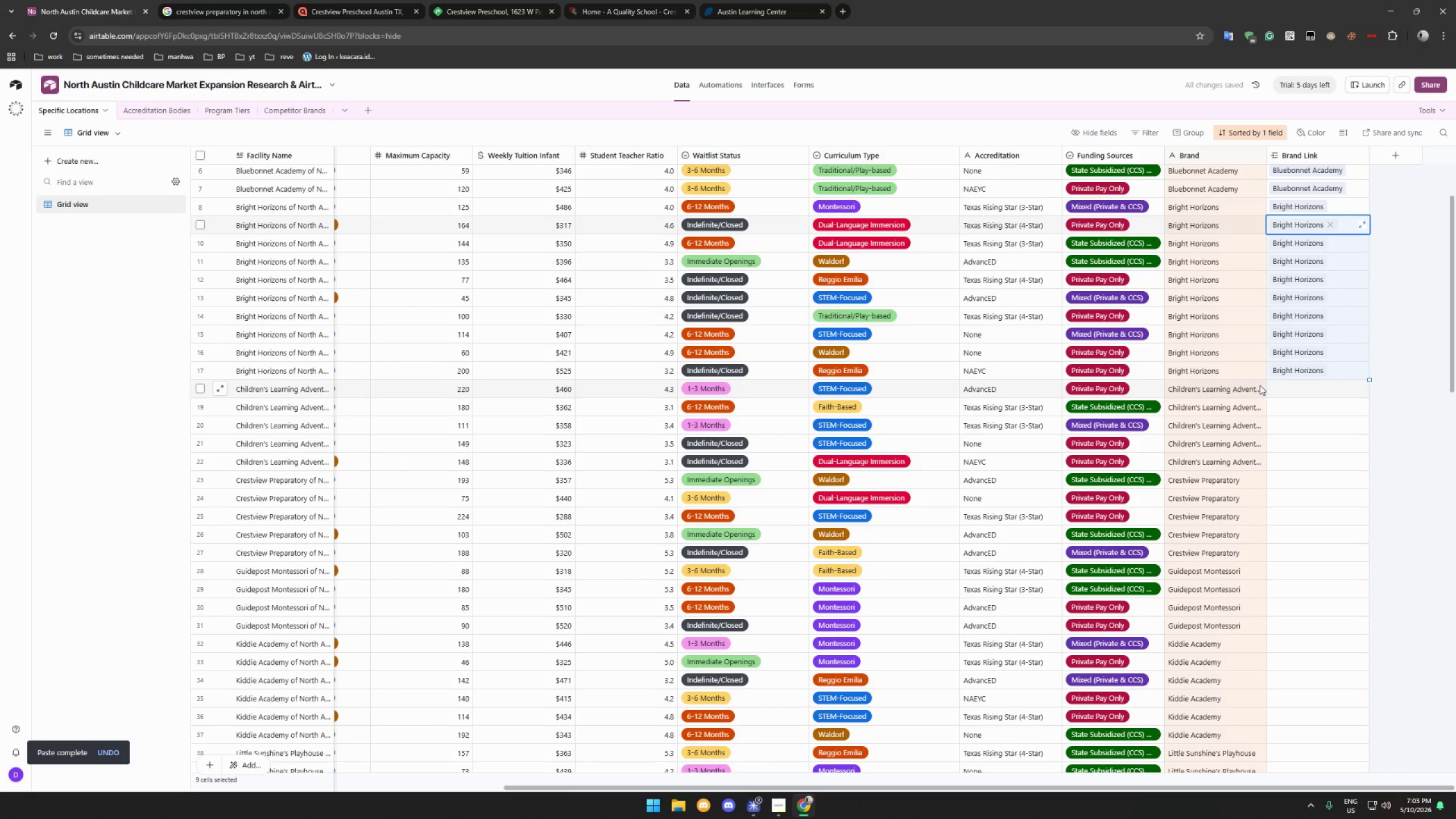 
left_click([1230, 390])
 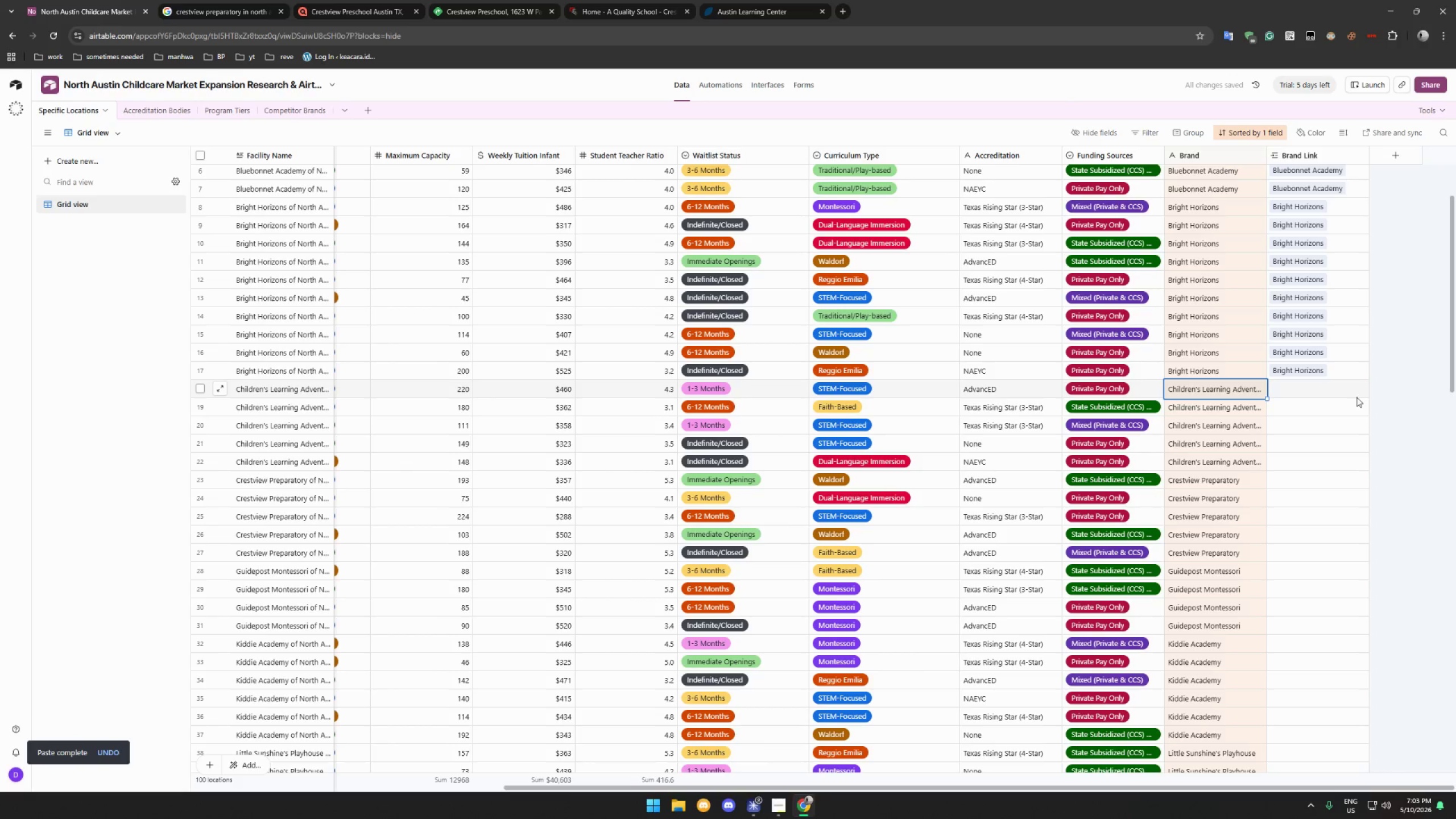 
left_click([1358, 396])
 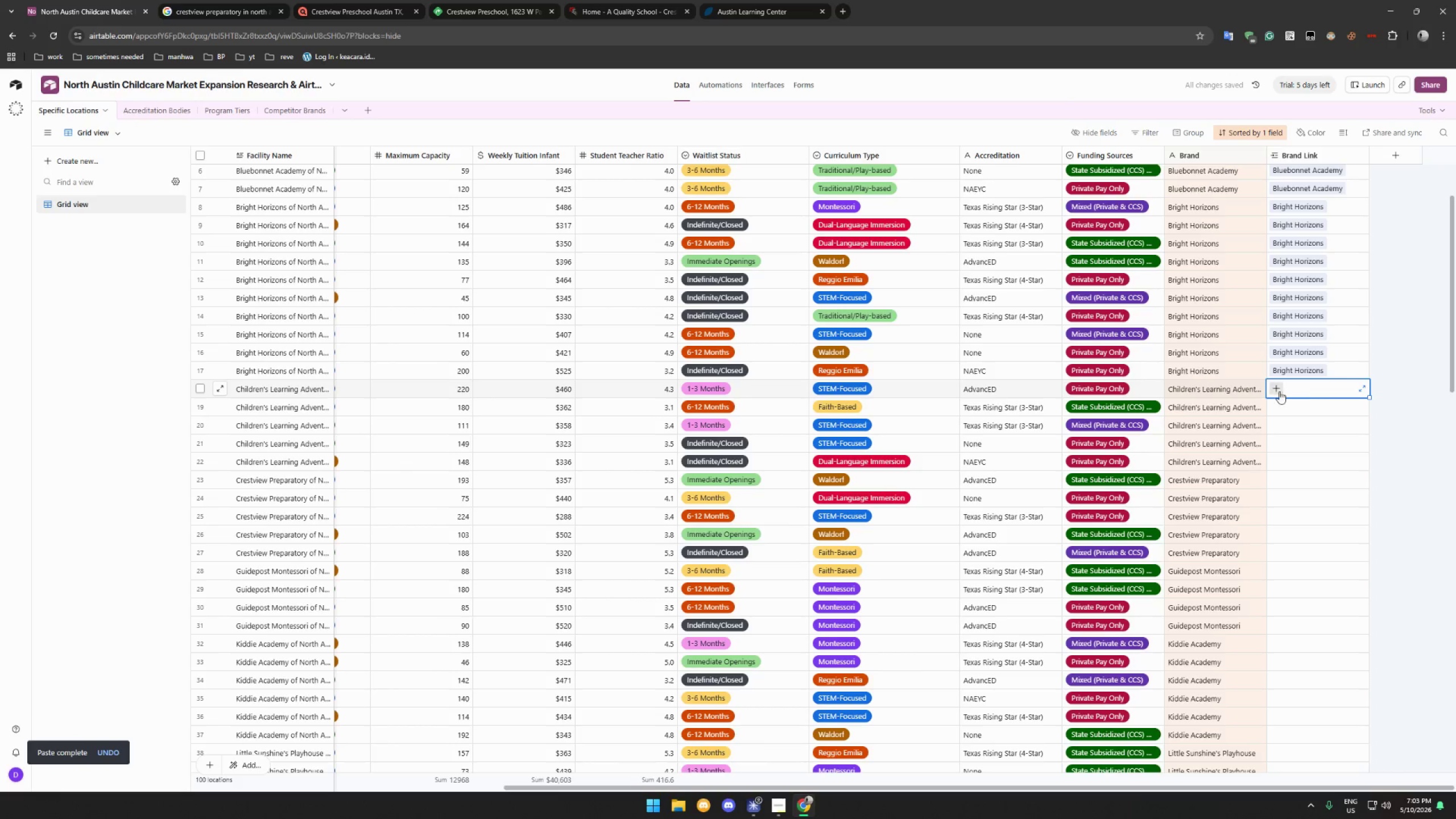 
left_click([1274, 390])
 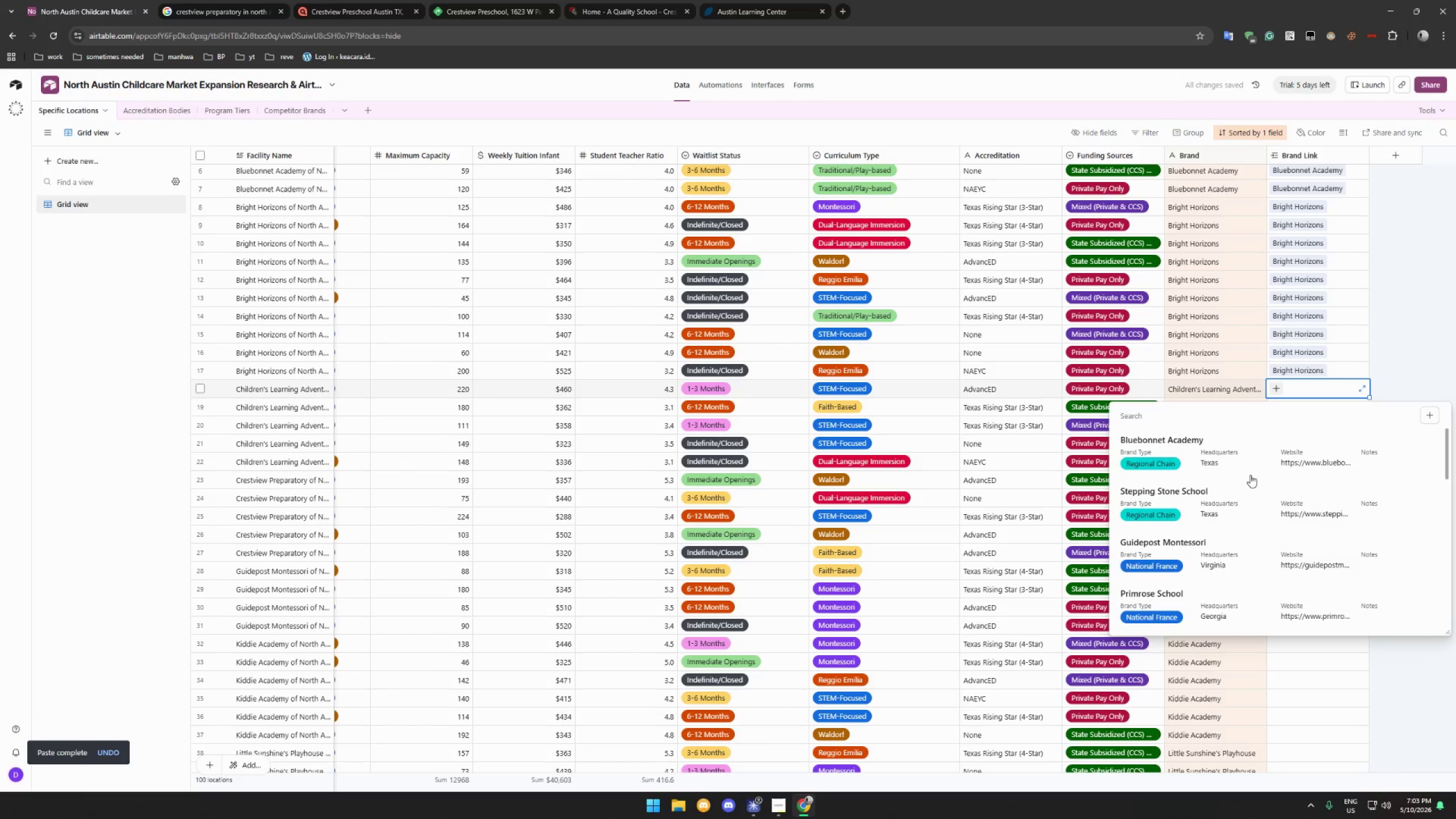 
key(C)
 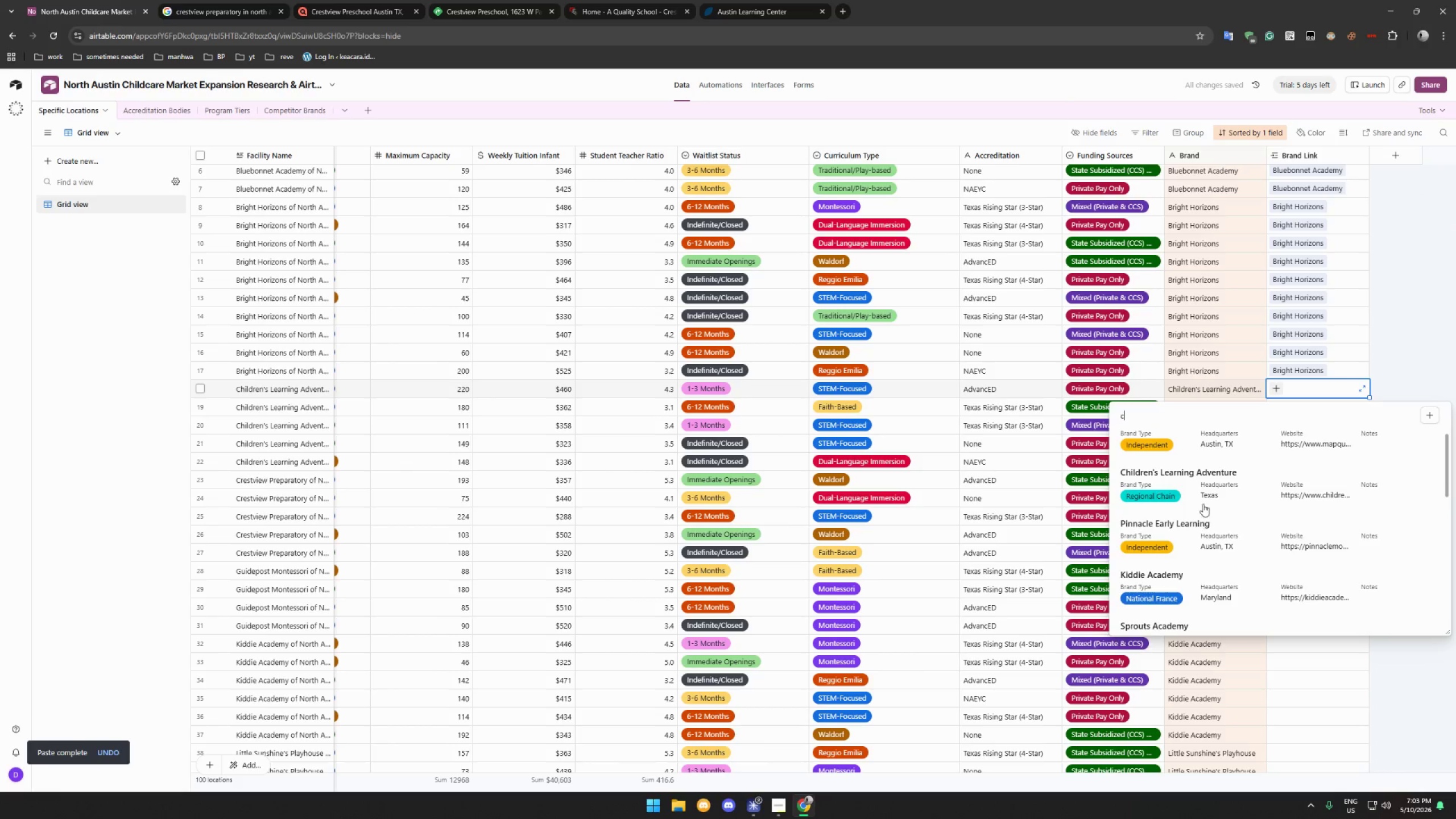 
scroll: coordinate [1251, 479], scroll_direction: down, amount: 1.0
 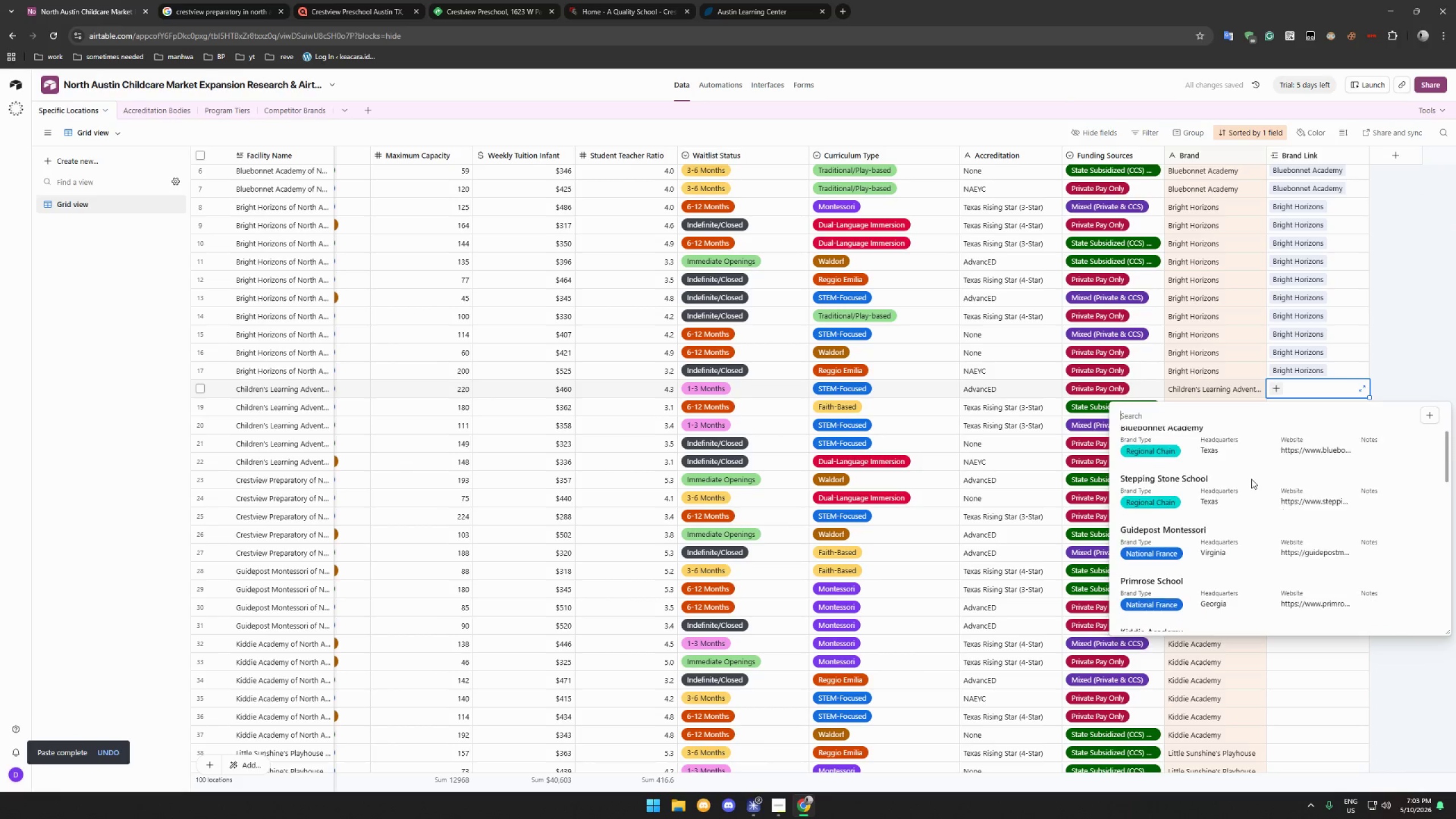 
left_click([1205, 481])
 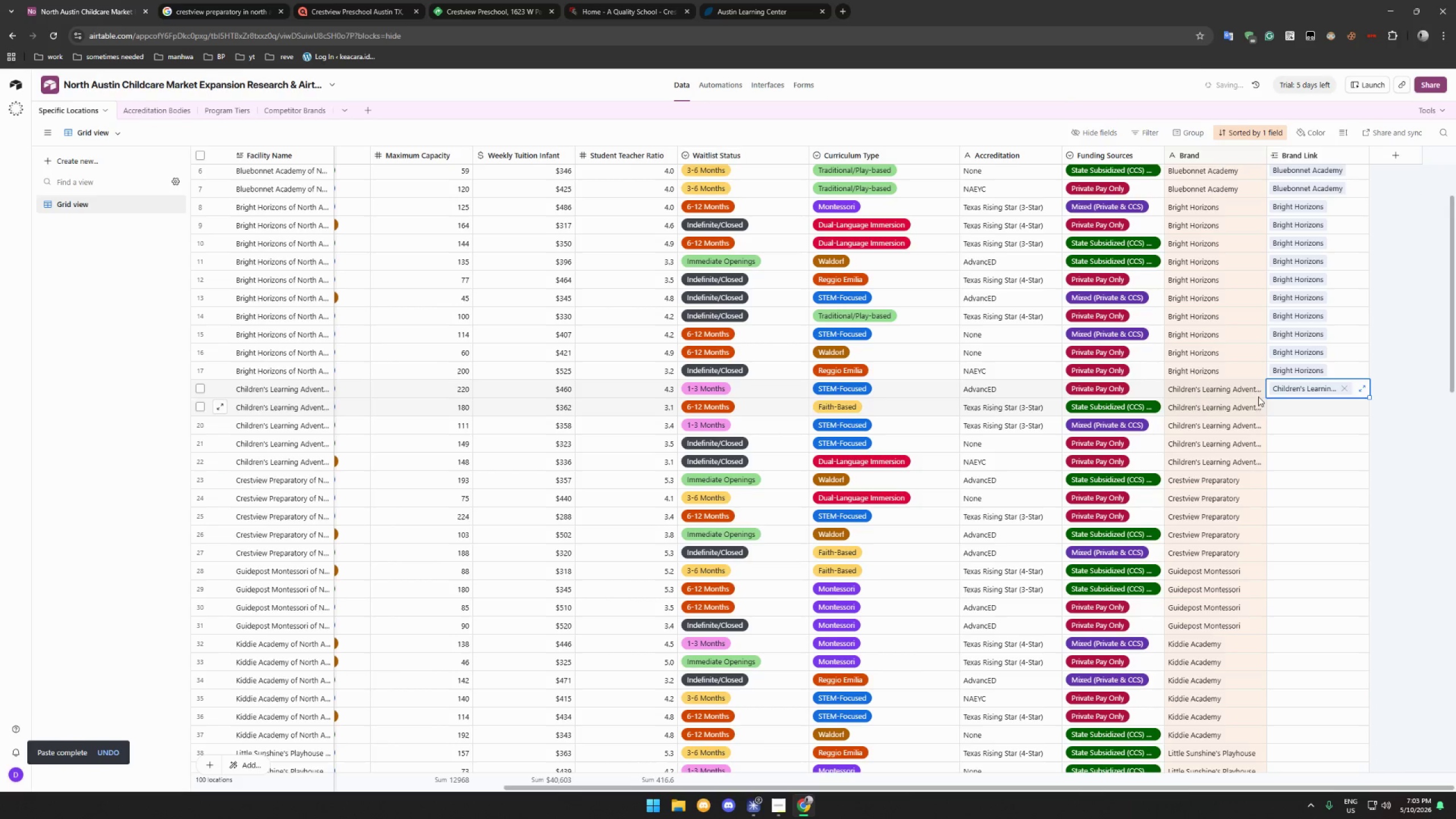 
key(Control+C)
 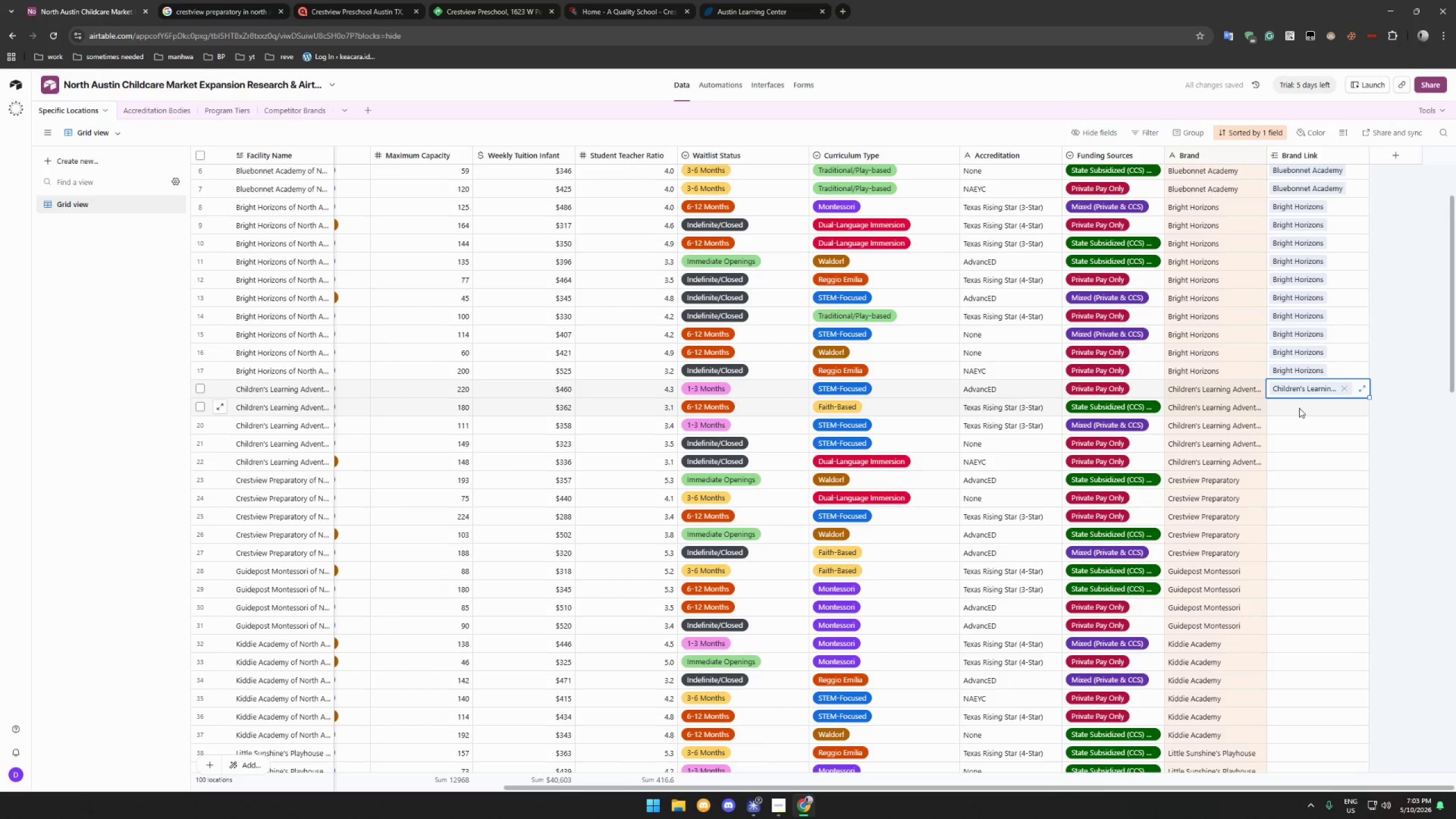 
left_click([1299, 408])
 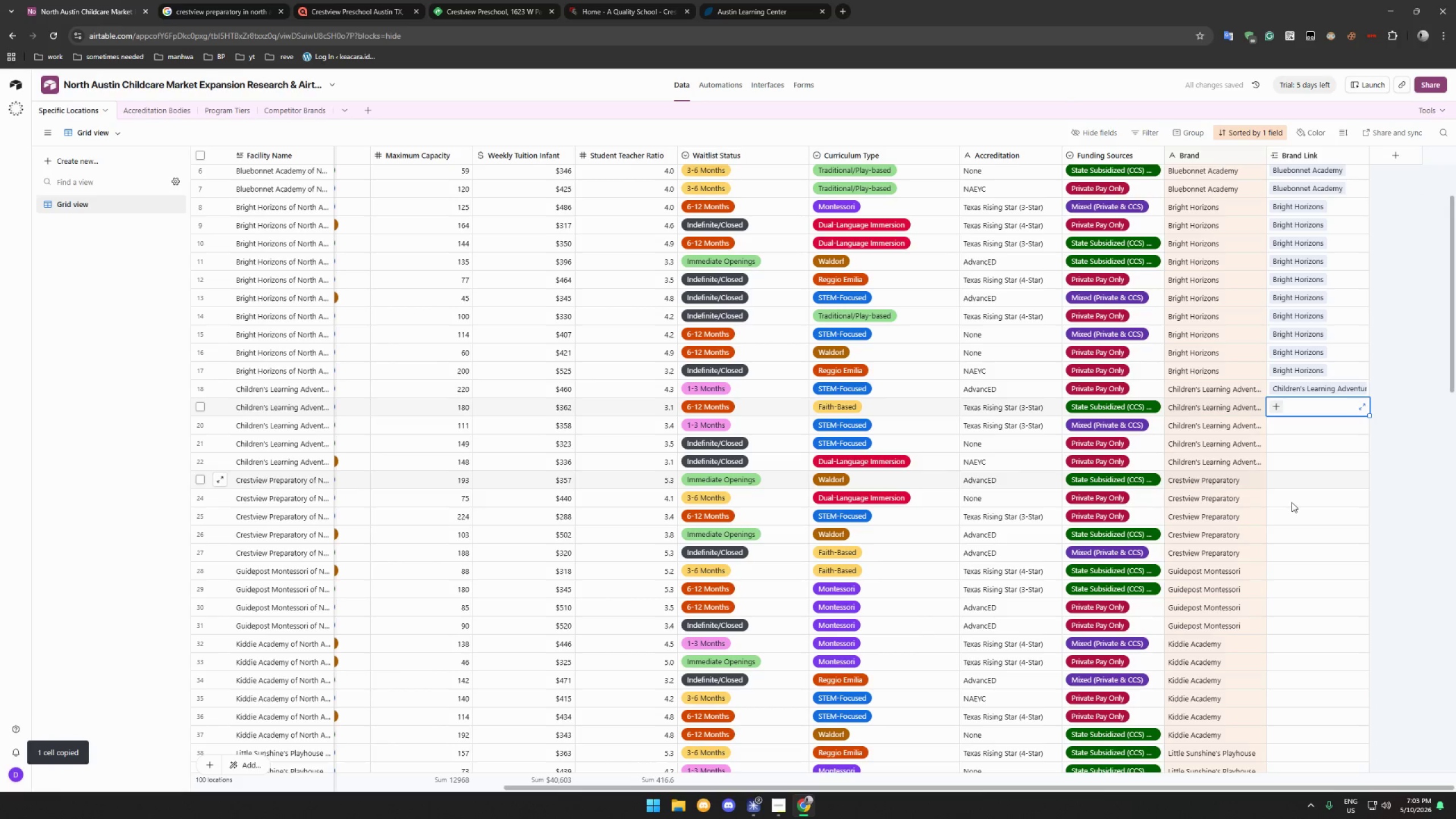 
hold_key(key=ShiftLeft, duration=0.62)
left_click([1304, 458])
 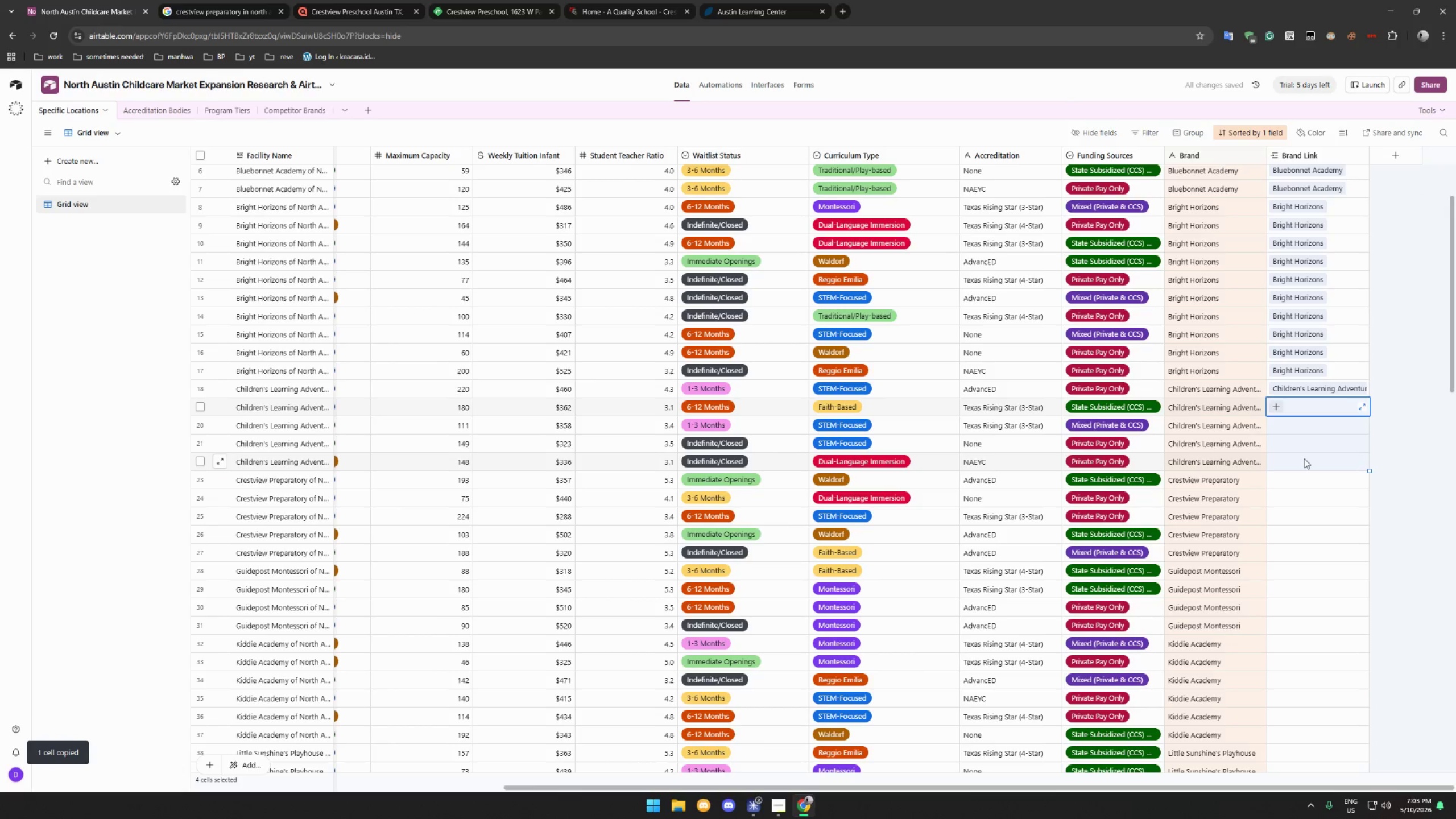 
key(Control+V)
 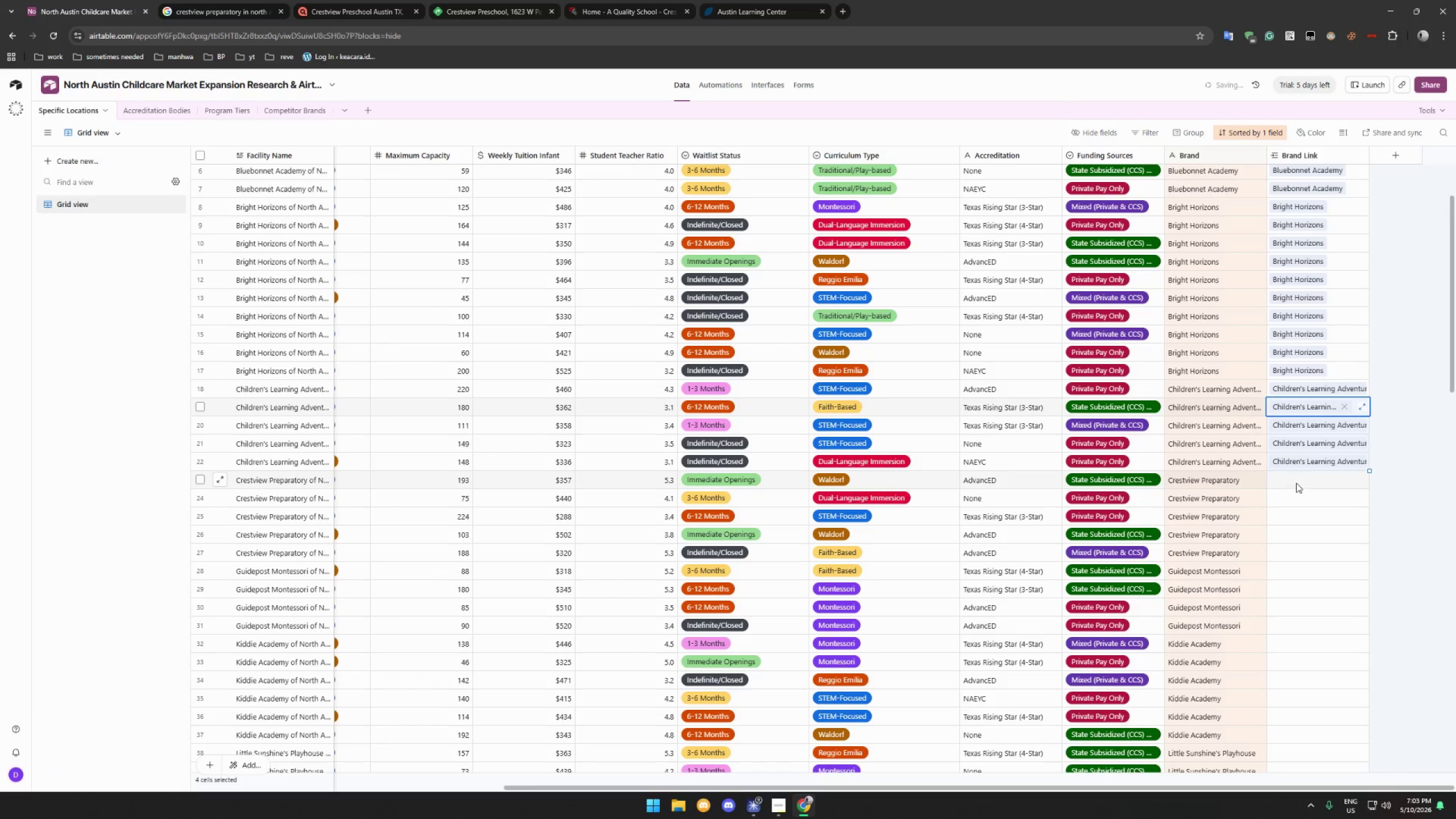 
left_click([1300, 481])
 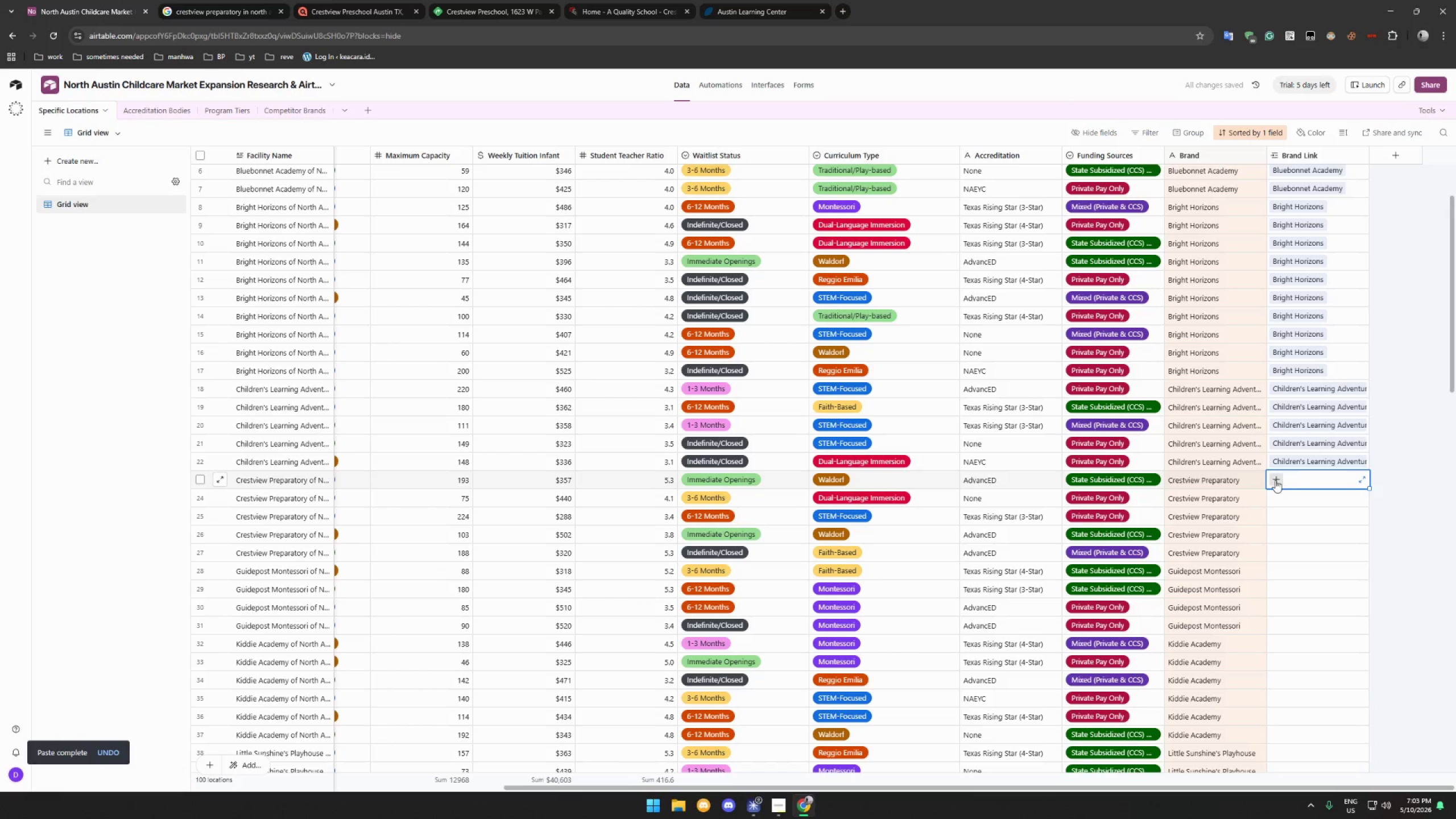 
left_click([1275, 480])
 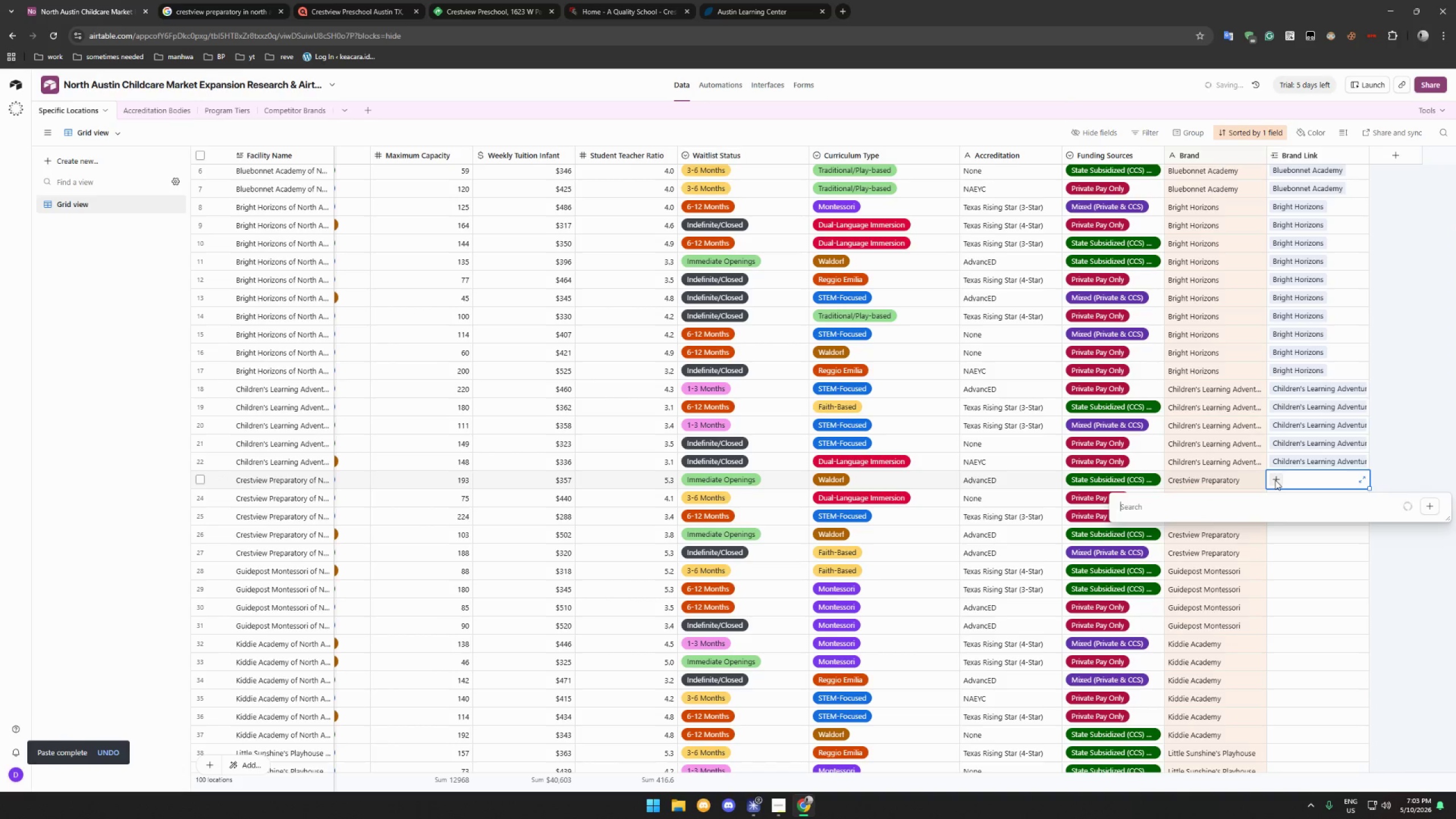 
key(C)
 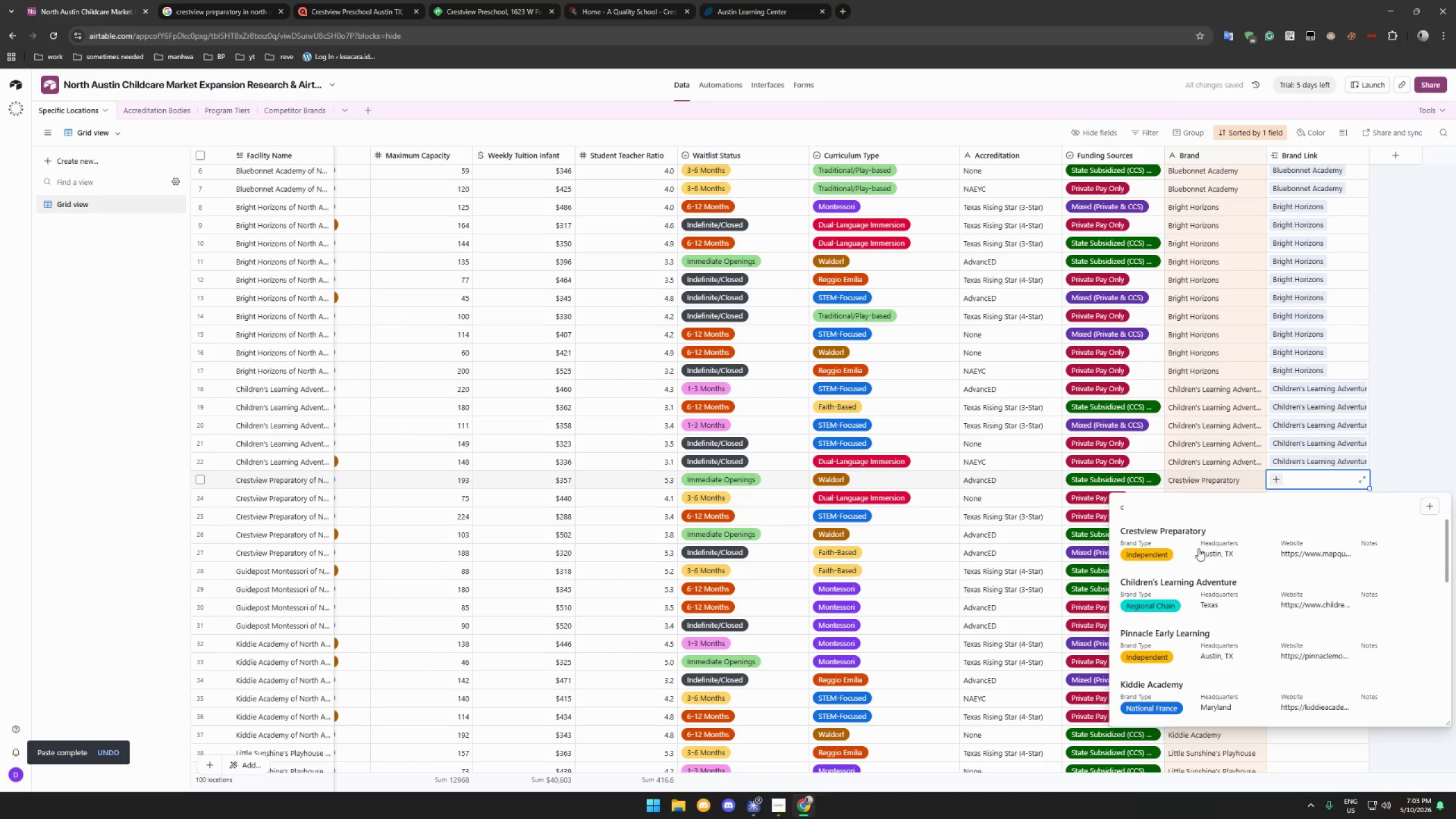 
left_click([1201, 539])
 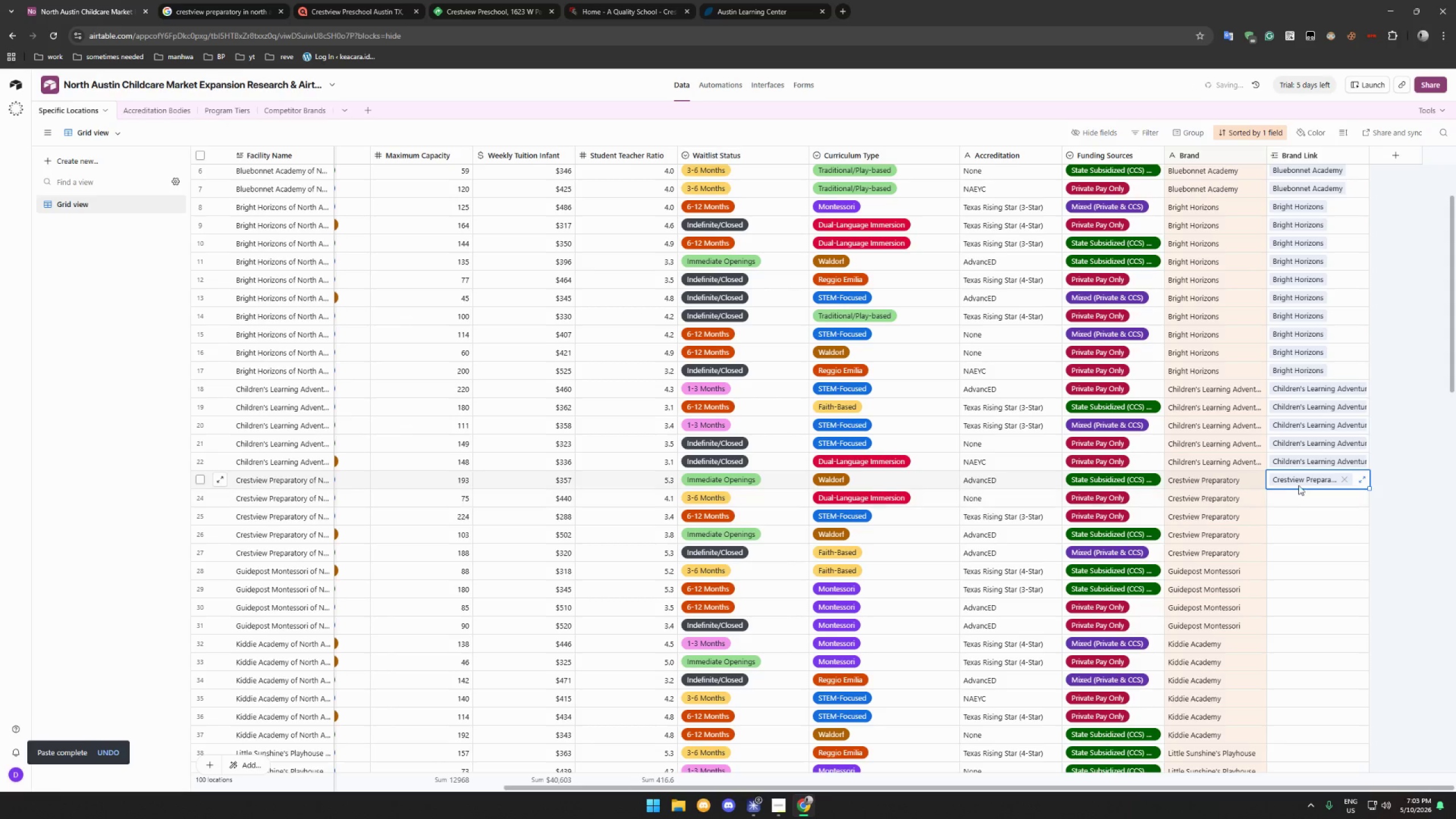 
key(Control+ControlLeft)
 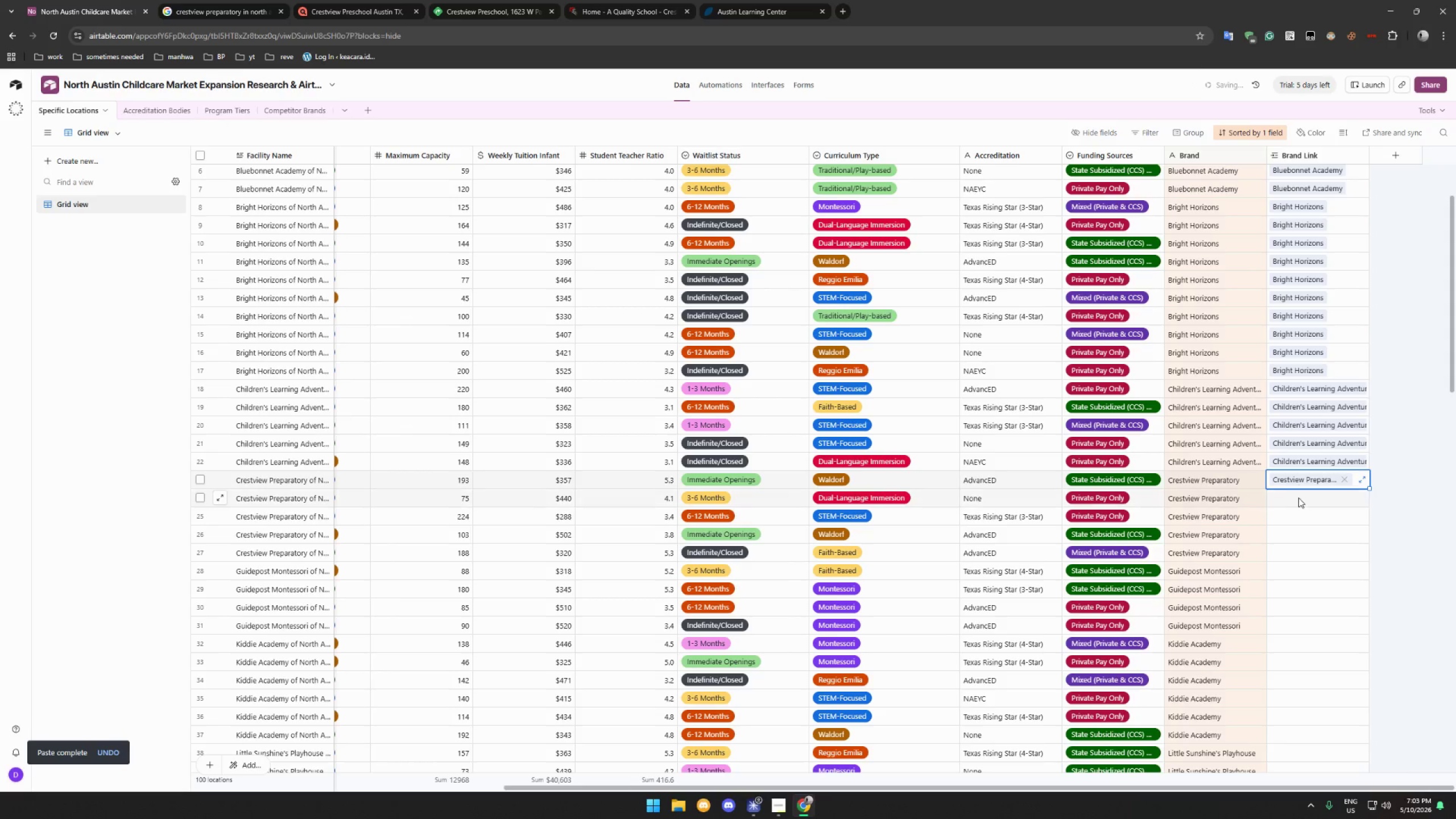 
key(Control+C)
 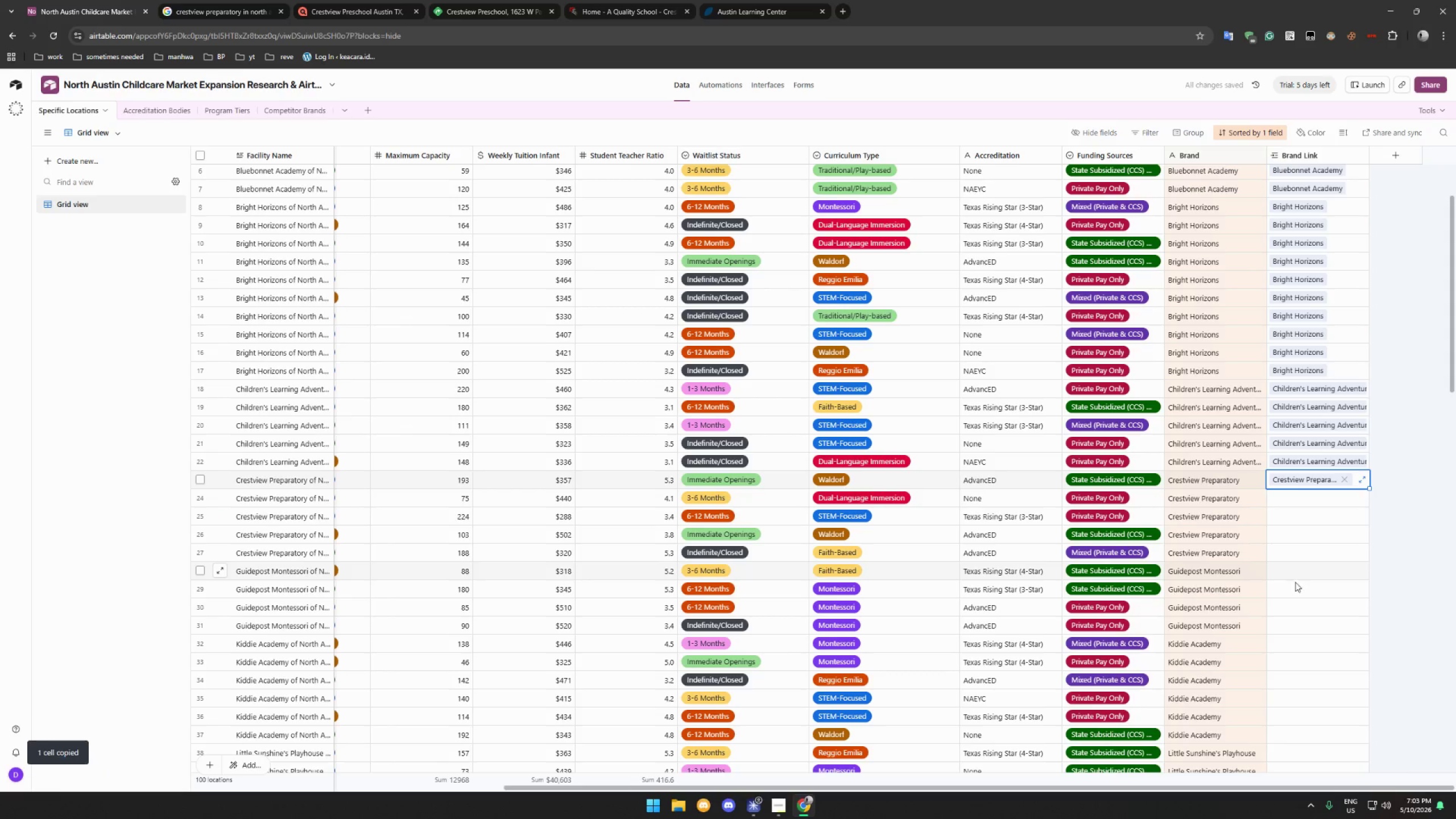 
hold_key(key=ShiftLeft, duration=1.08)
left_click([1307, 552])
 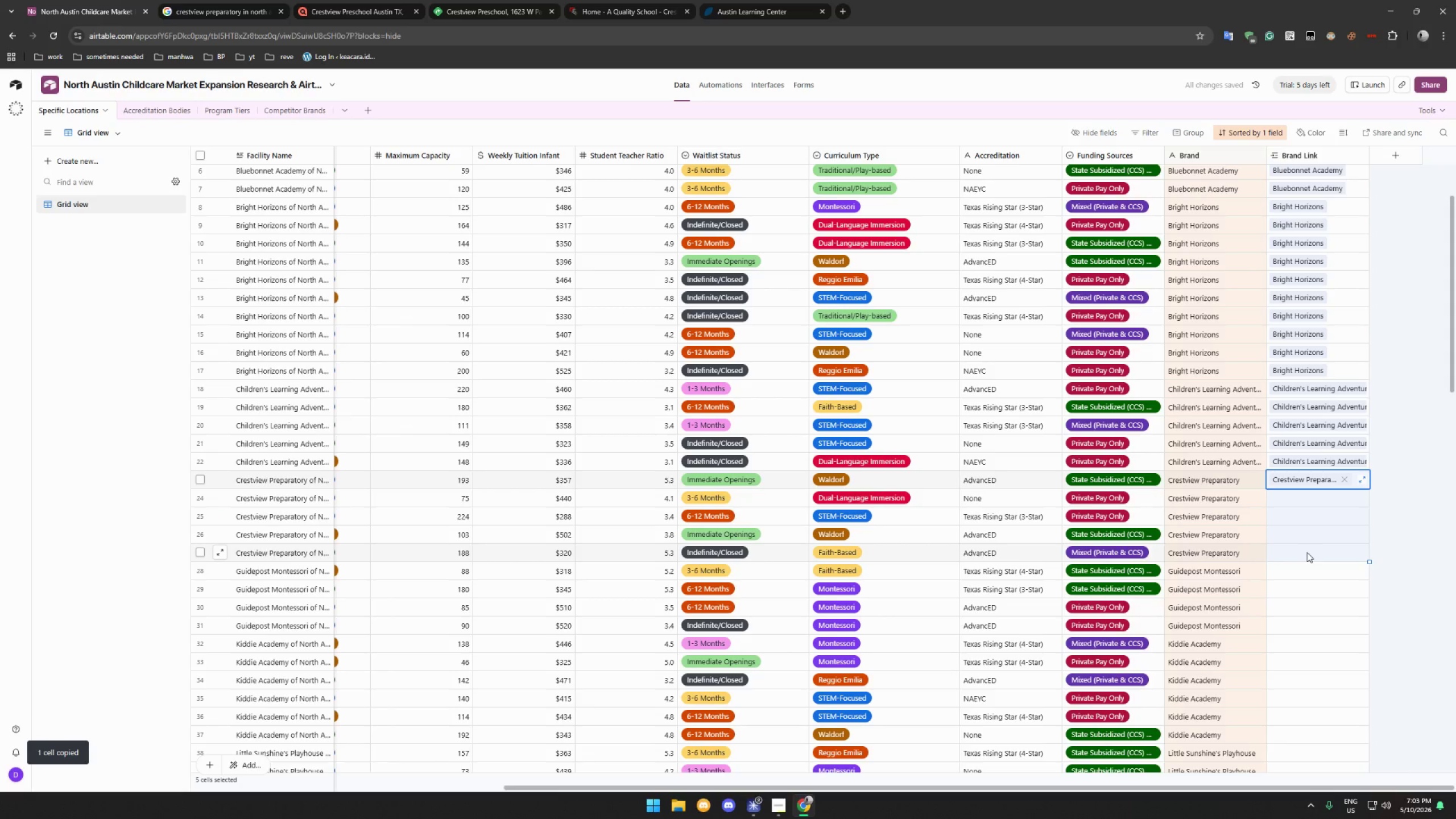 
key(Control+V)
 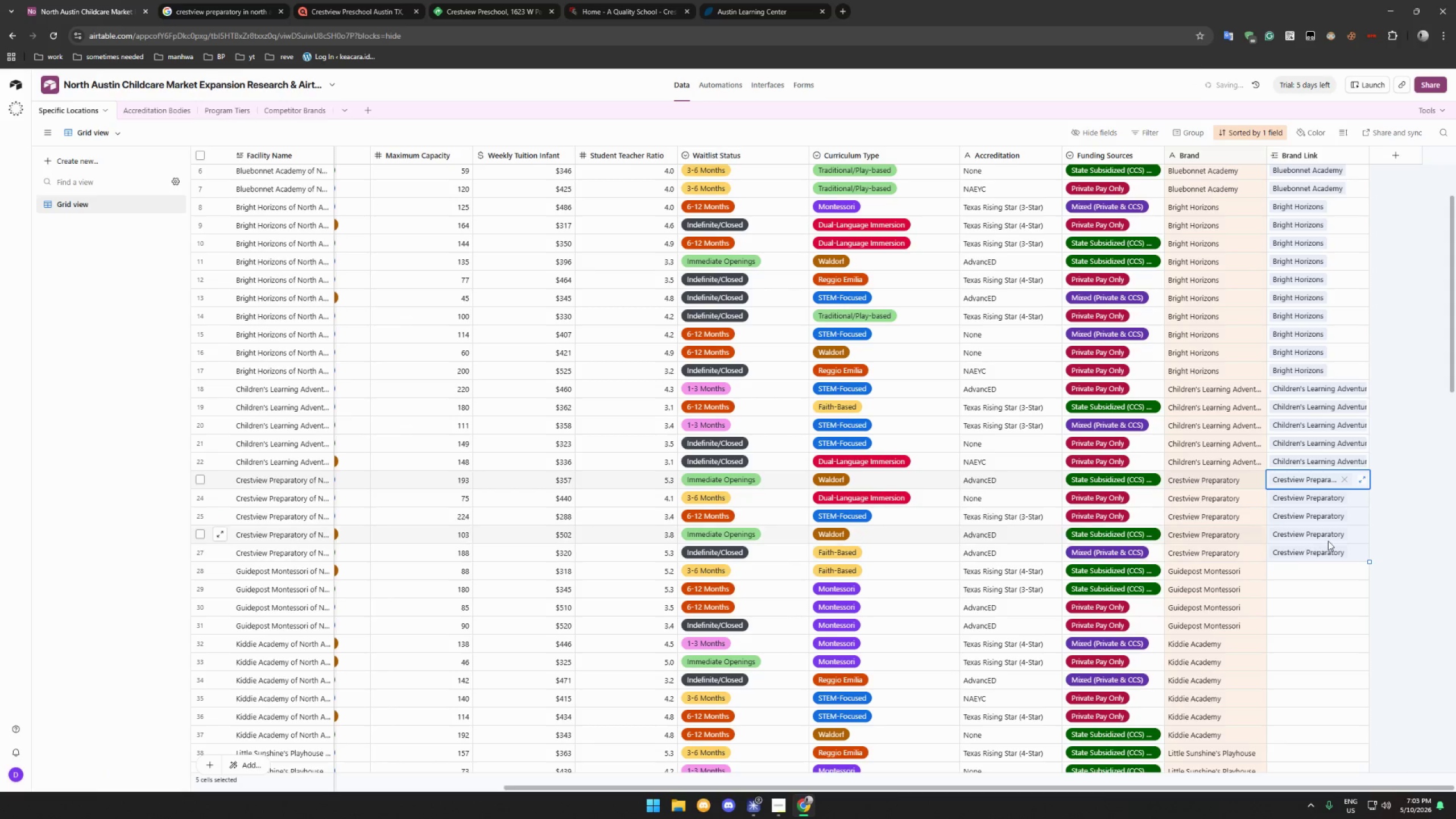 
scroll: coordinate [1329, 541], scroll_direction: down, amount: 2.0
 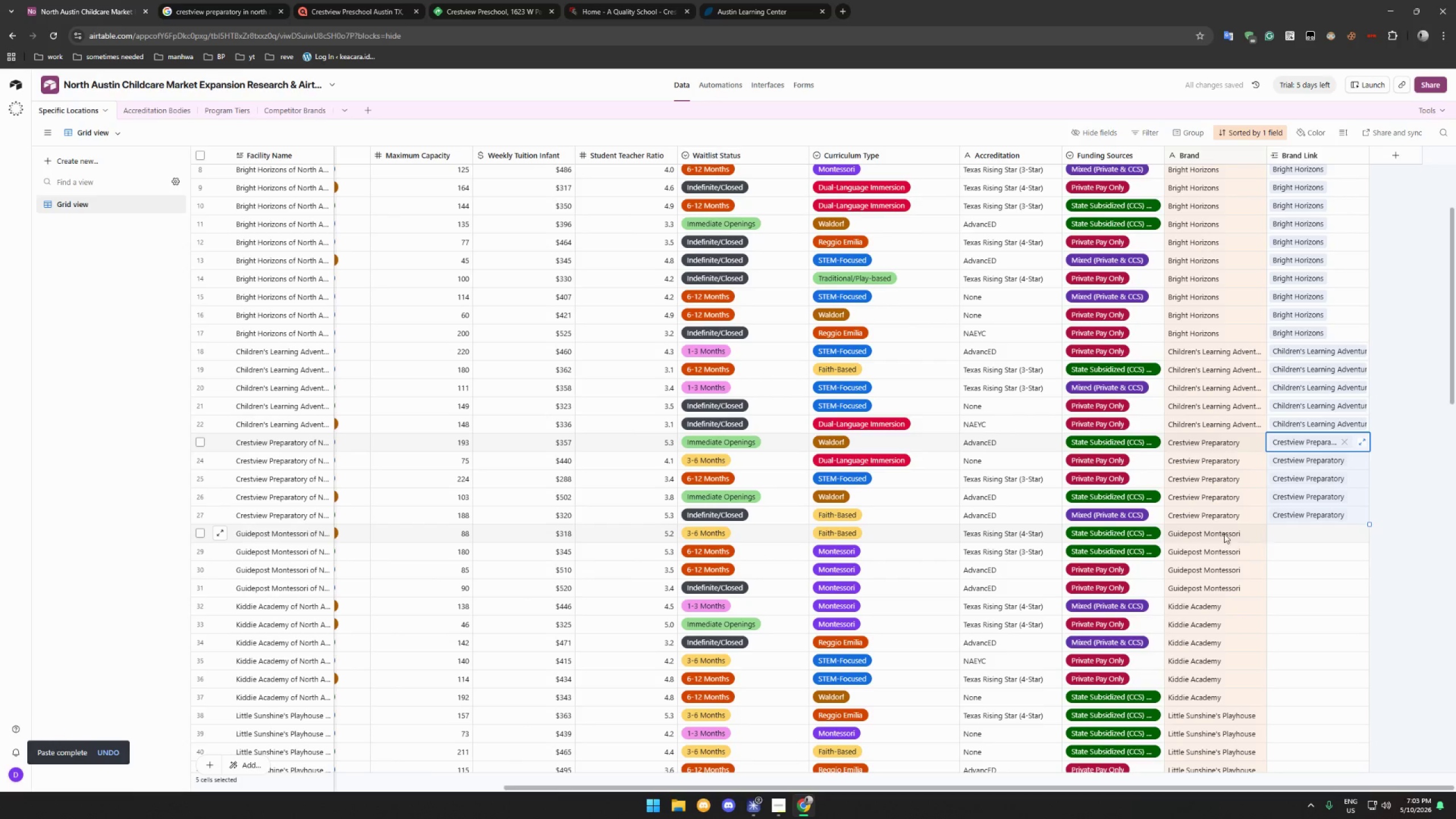 
left_click([1221, 534])
 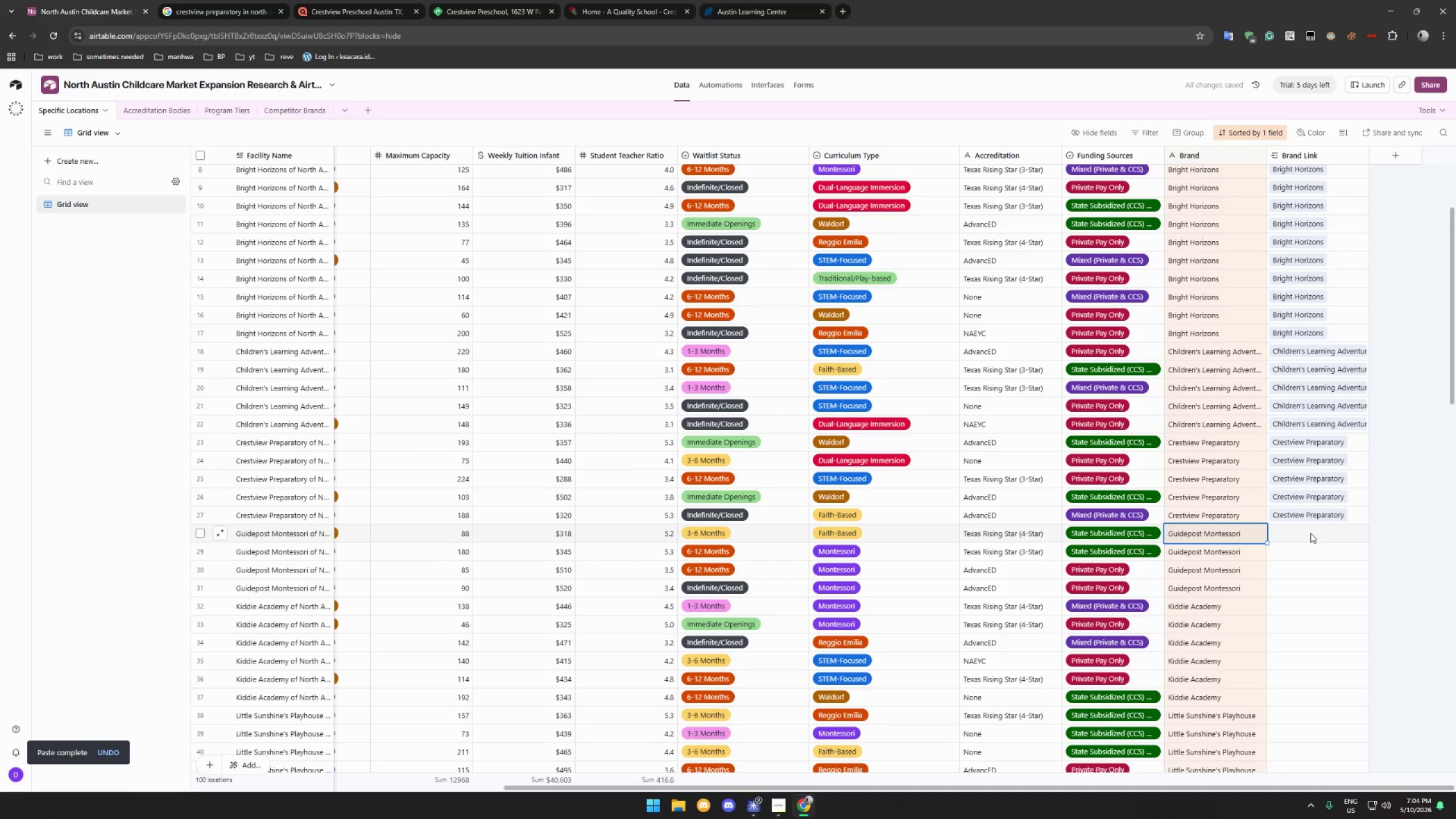 
scroll: coordinate [1310, 532], scroll_direction: down, amount: 4.0
 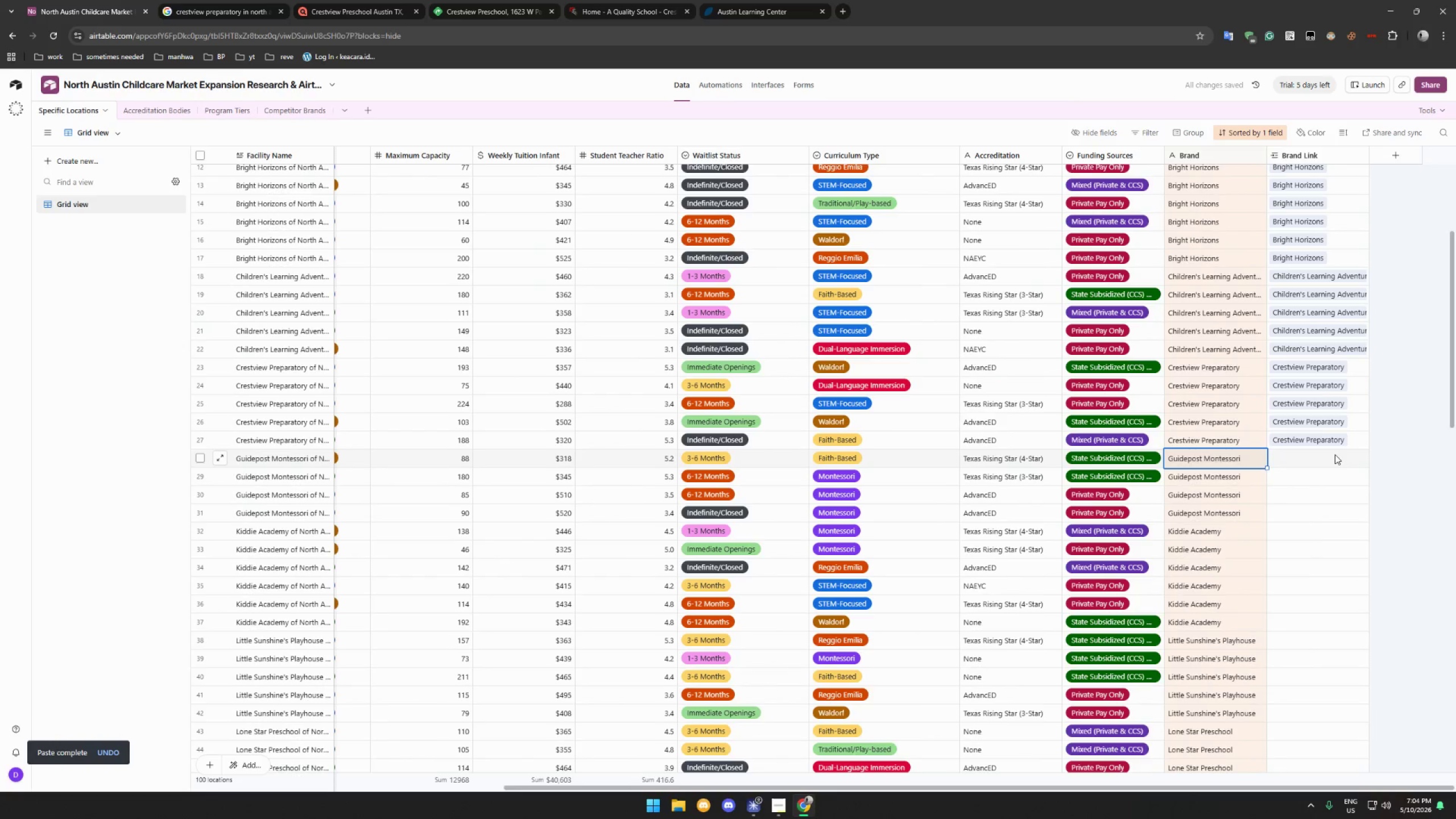 
left_click([1335, 454])
 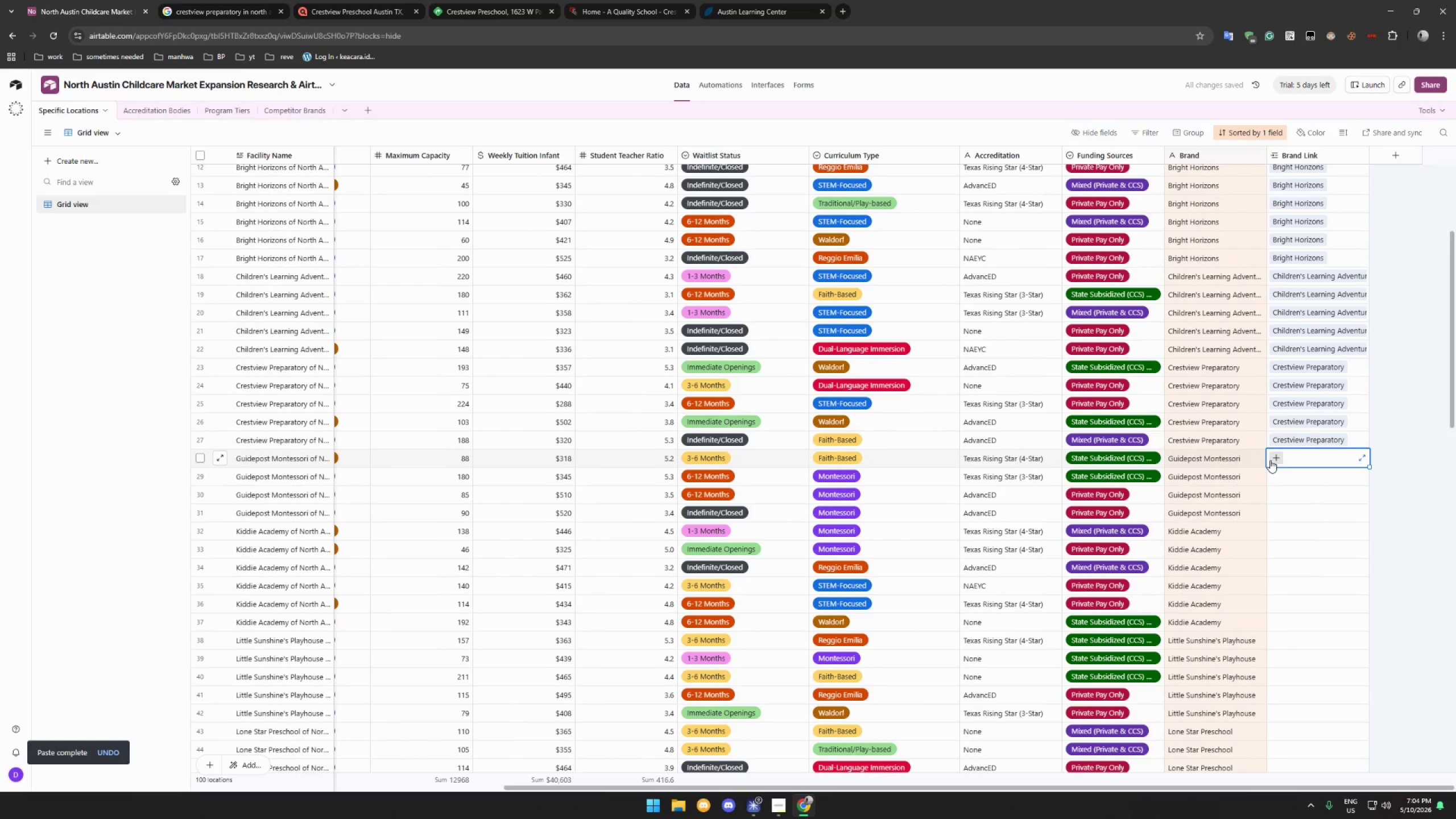 
left_click([1277, 457])
 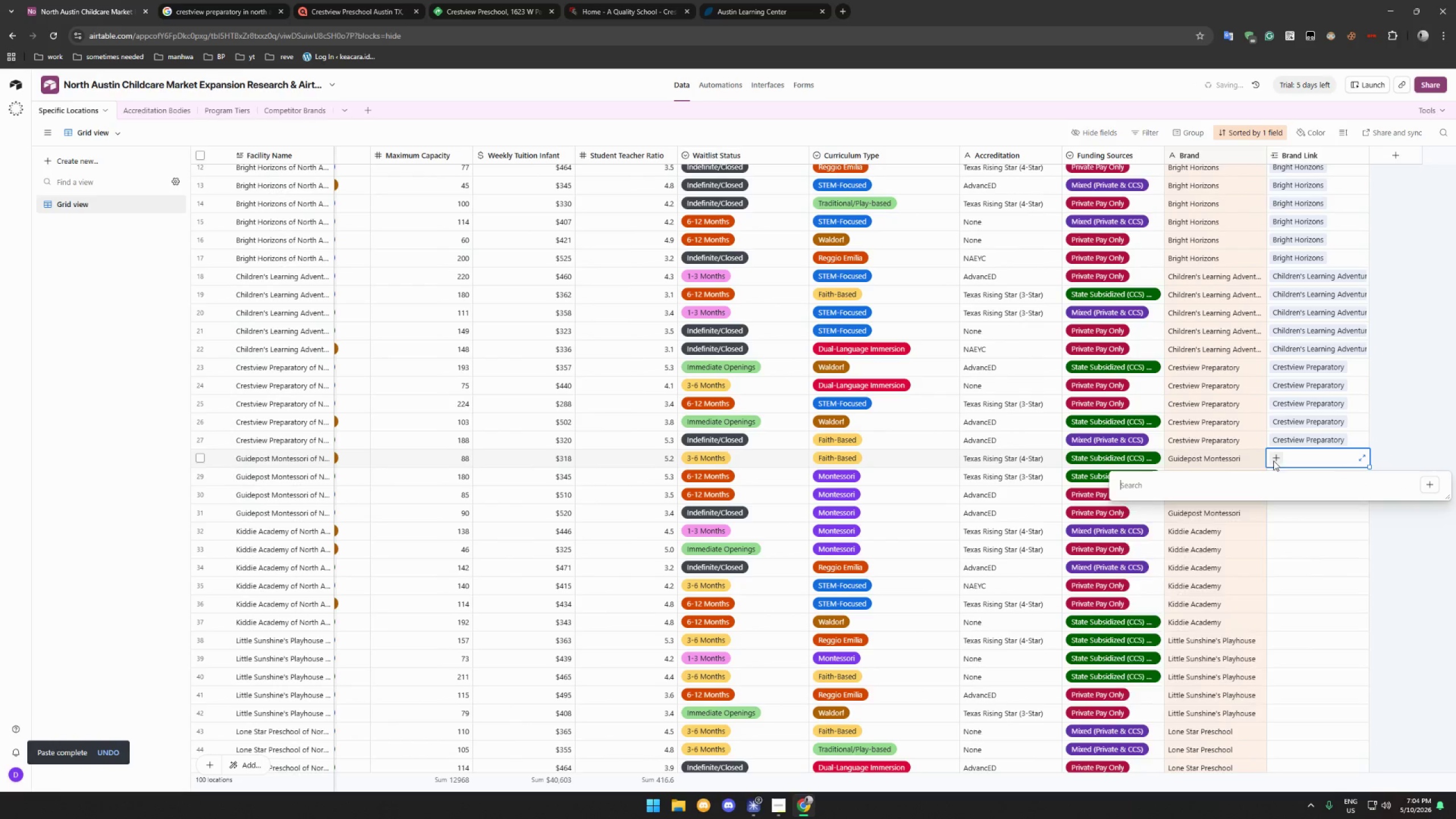 
scroll: coordinate [1252, 473], scroll_direction: up, amount: 1.0
 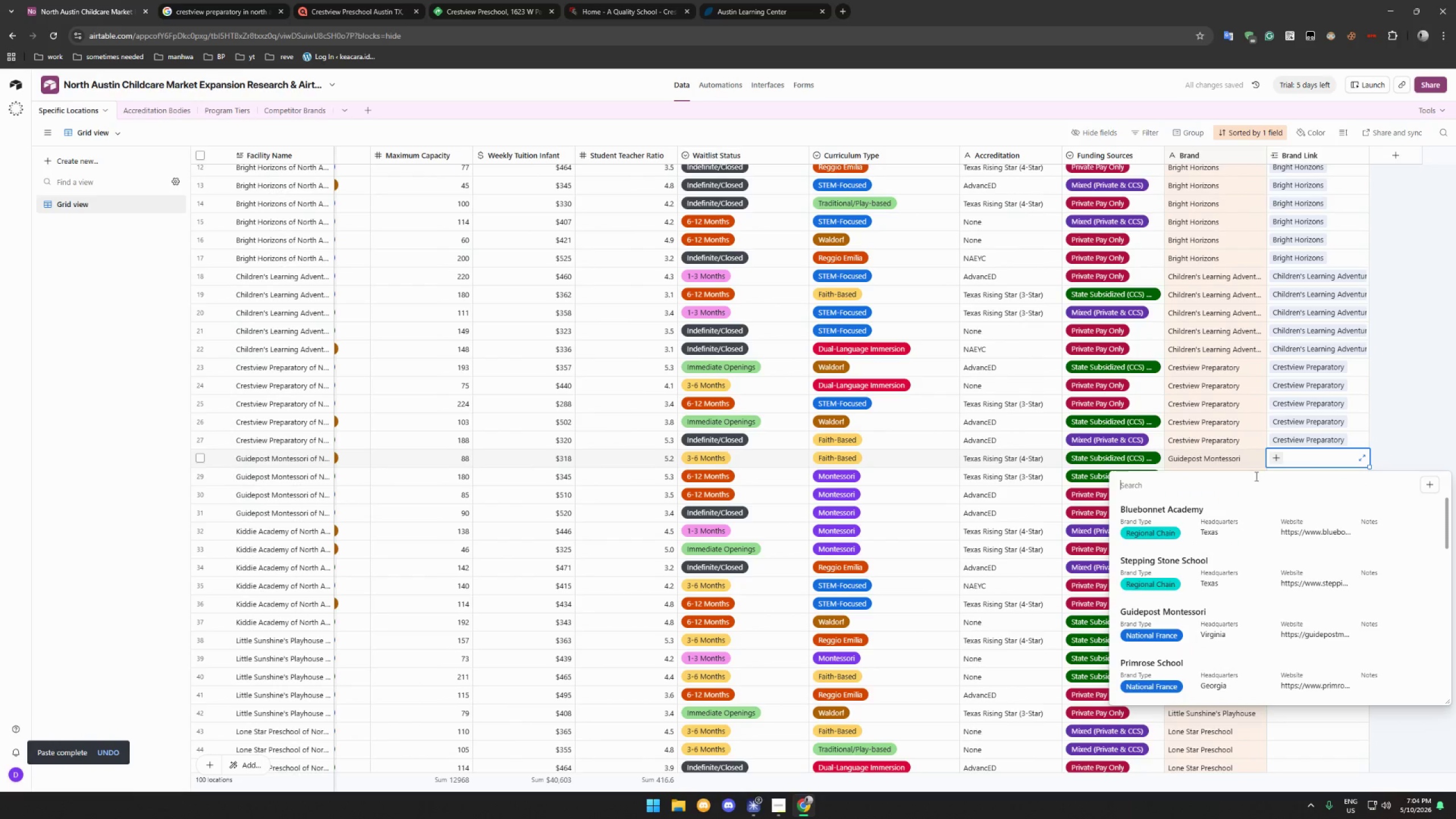 
key(G)
 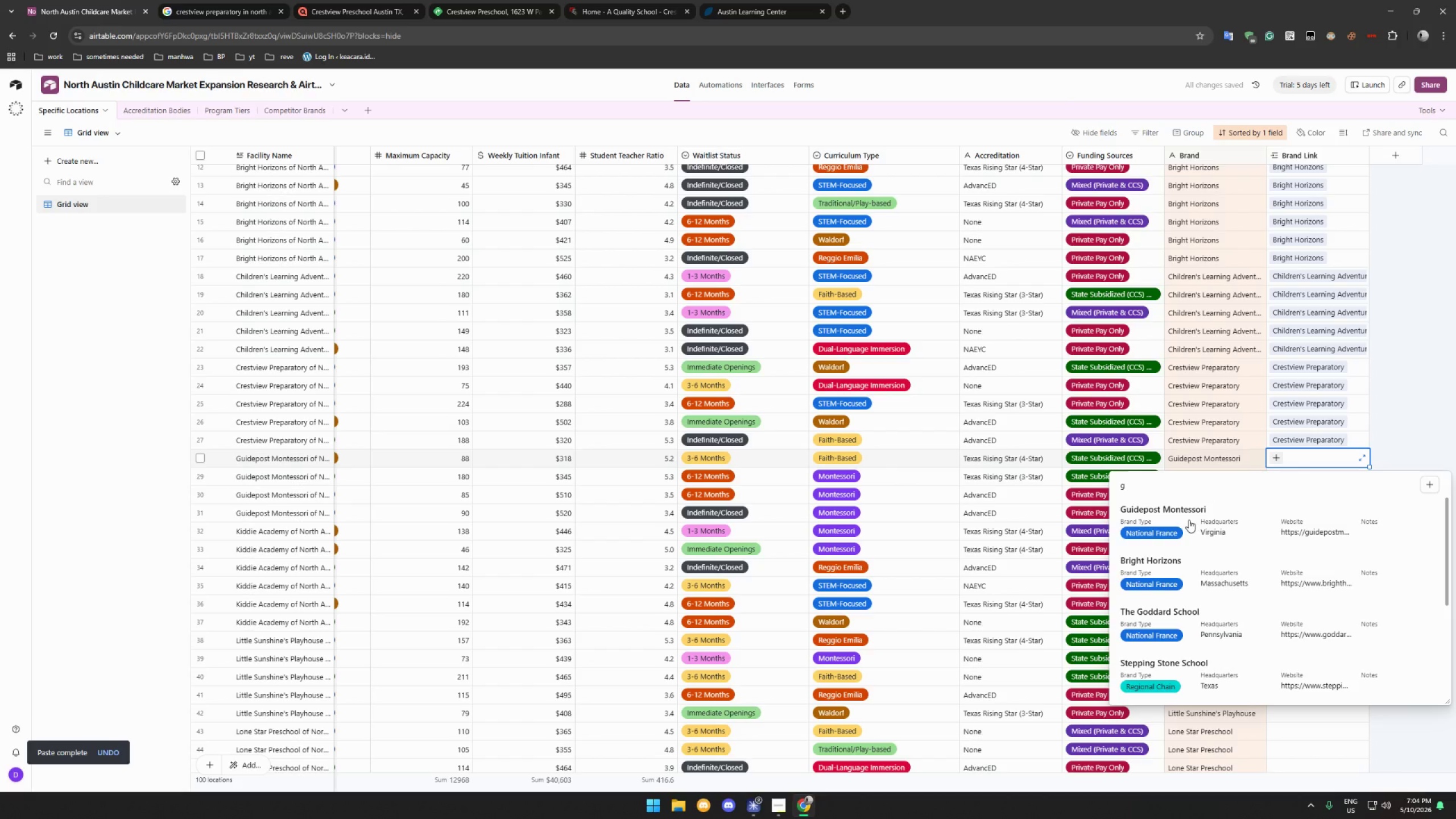 
left_click([1188, 518])
 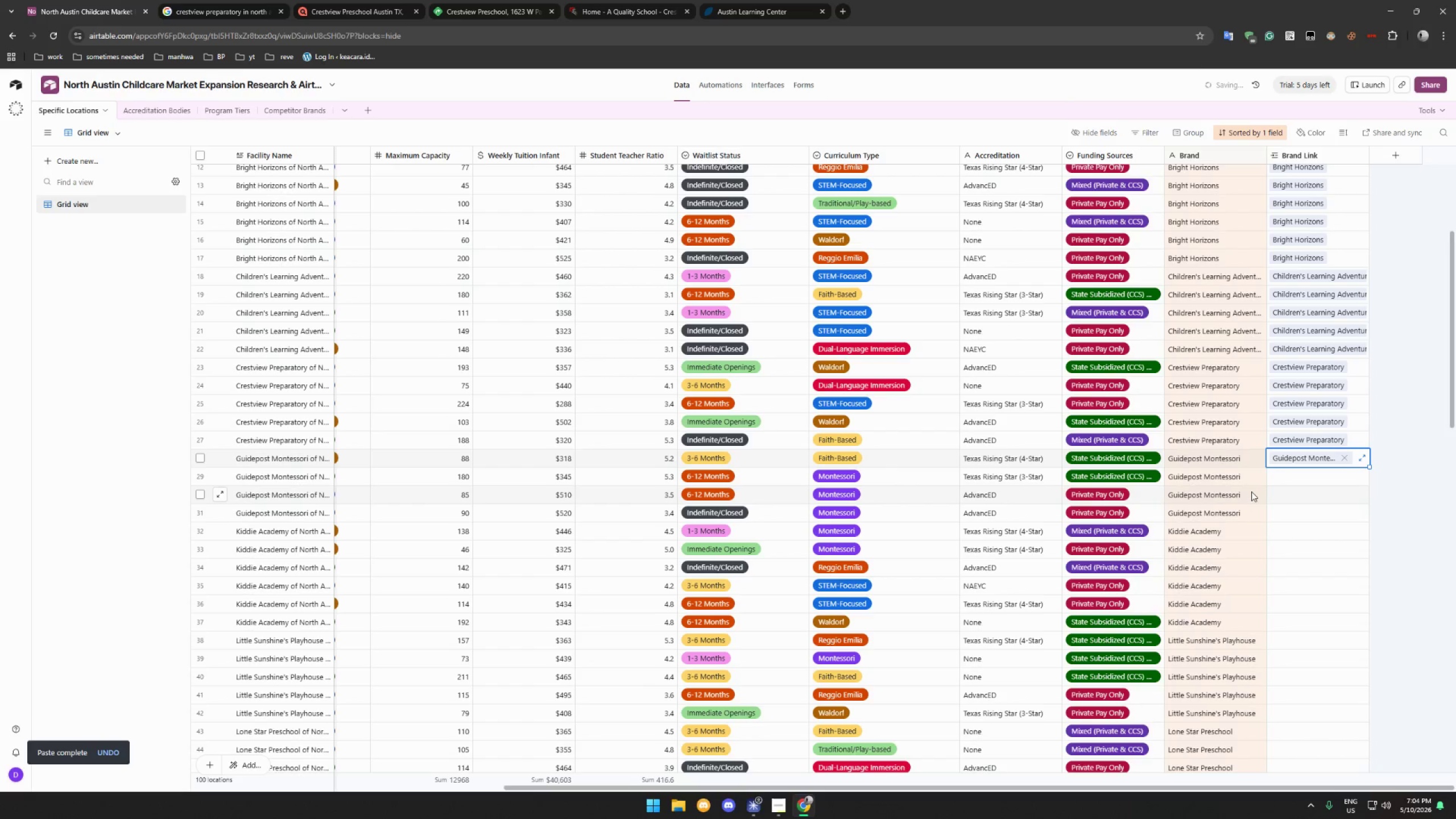 
key(Control+C)
 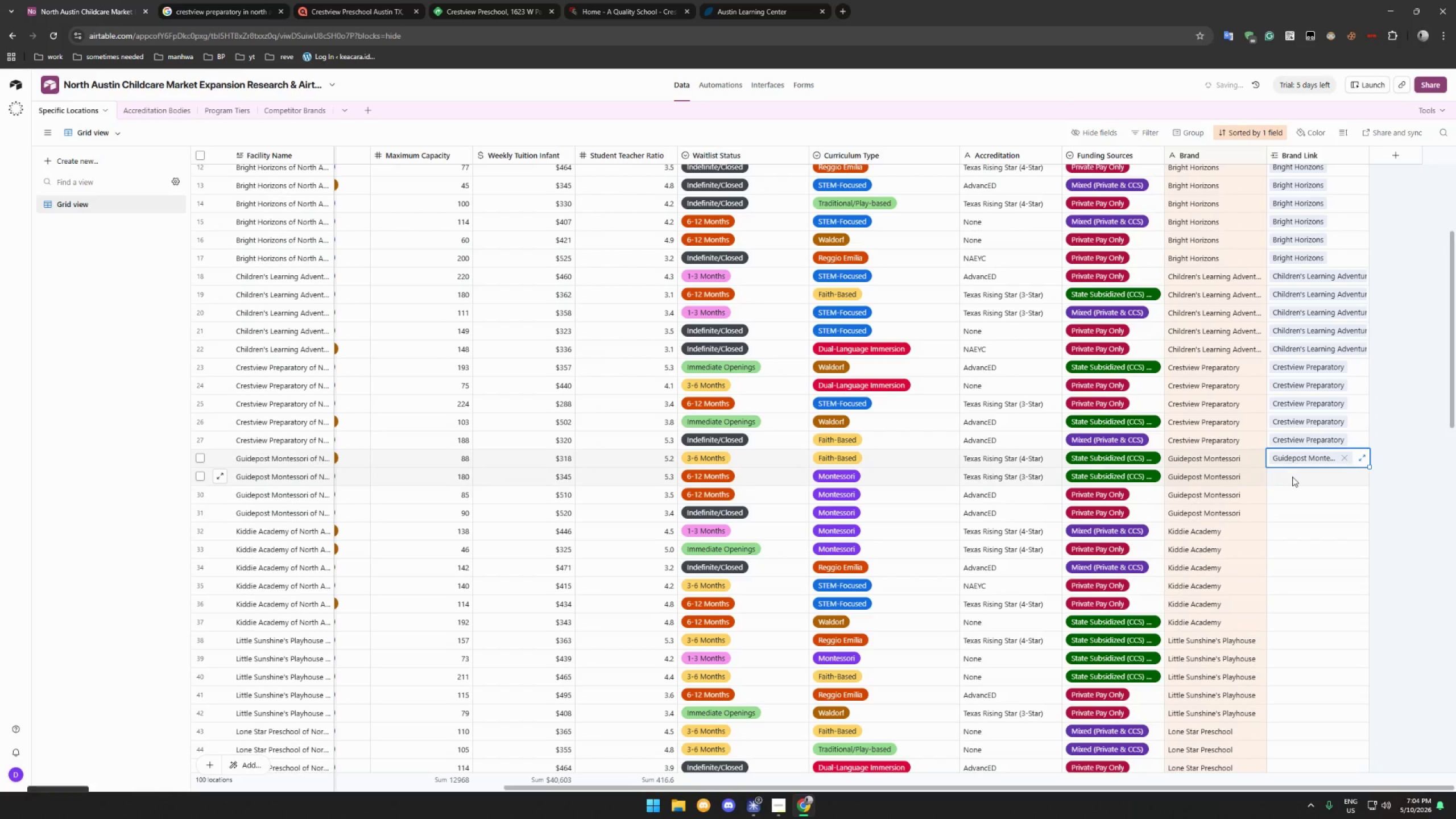 
left_click([1292, 477])
 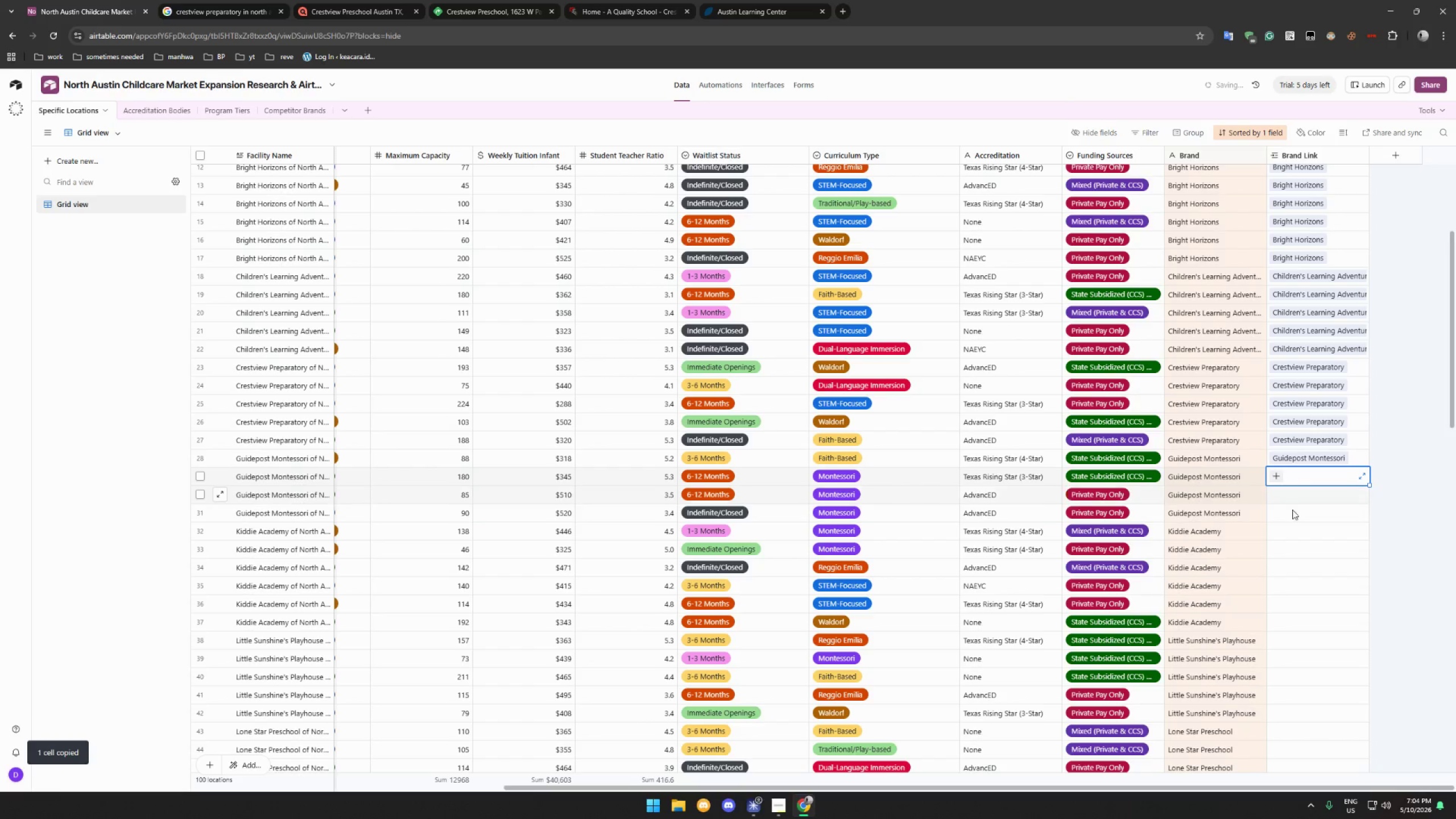 
hold_key(key=ShiftLeft, duration=0.69)
left_click([1299, 511])
 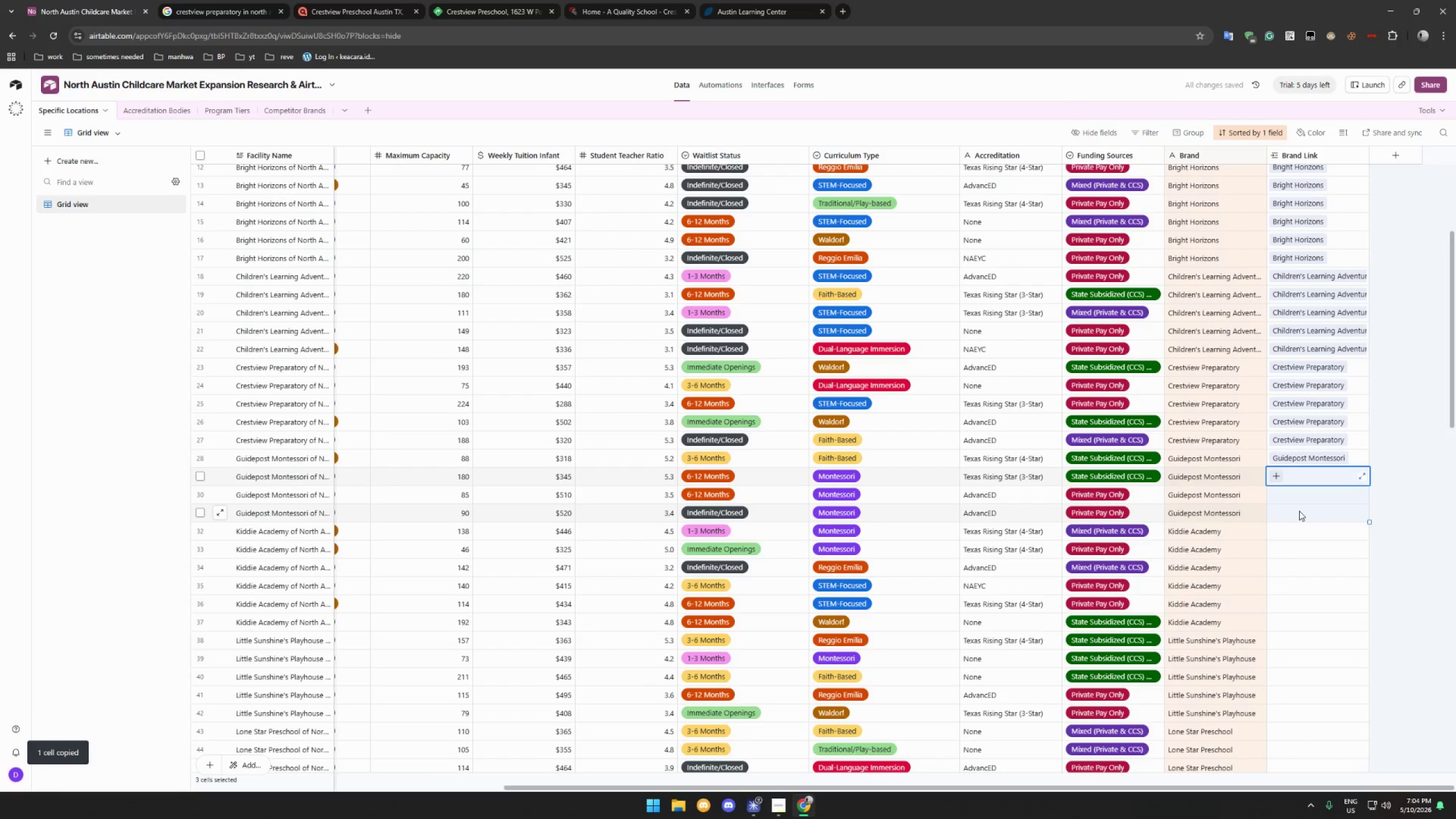 
key(Control+V)
 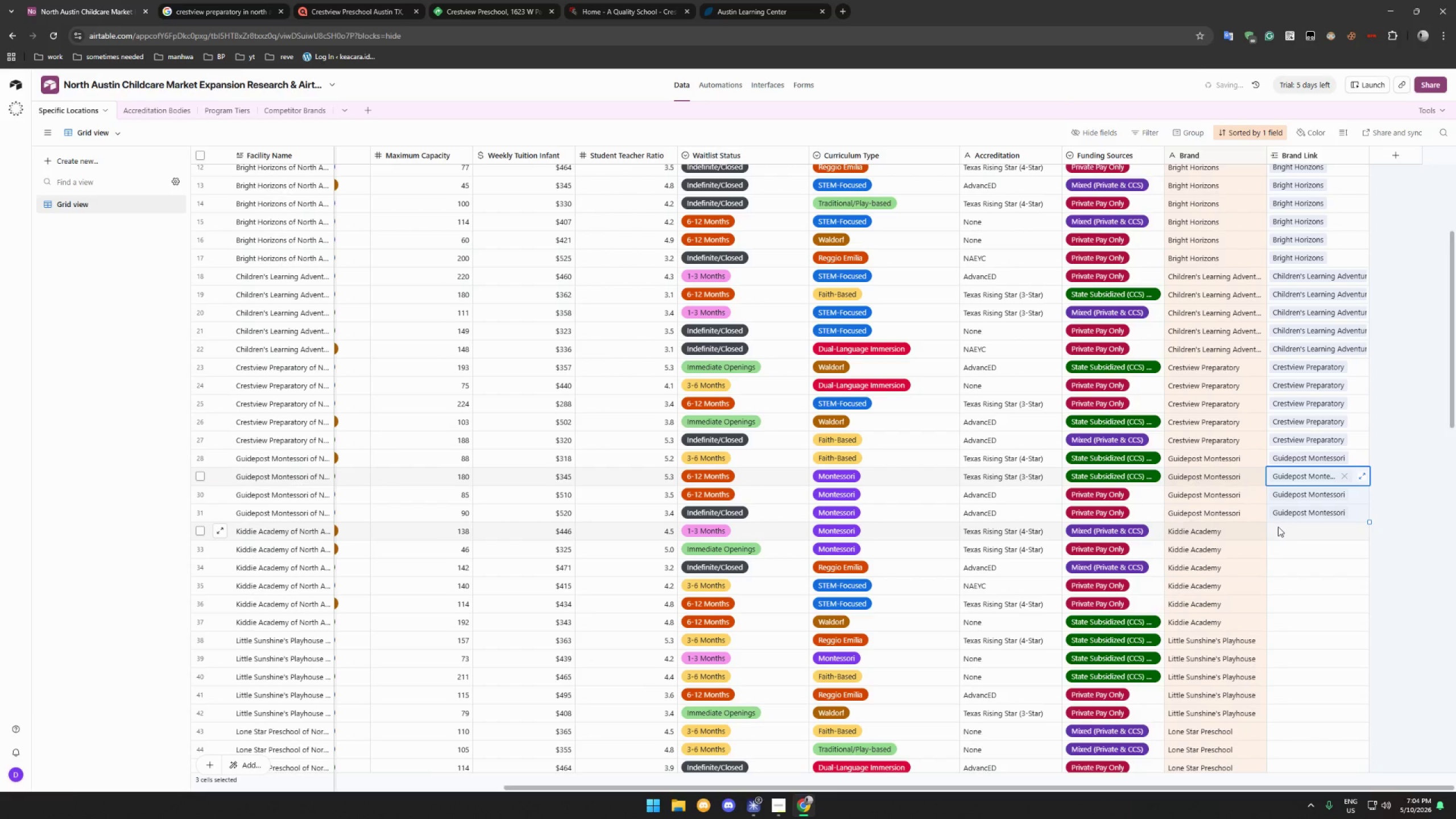 
left_click([1279, 527])
 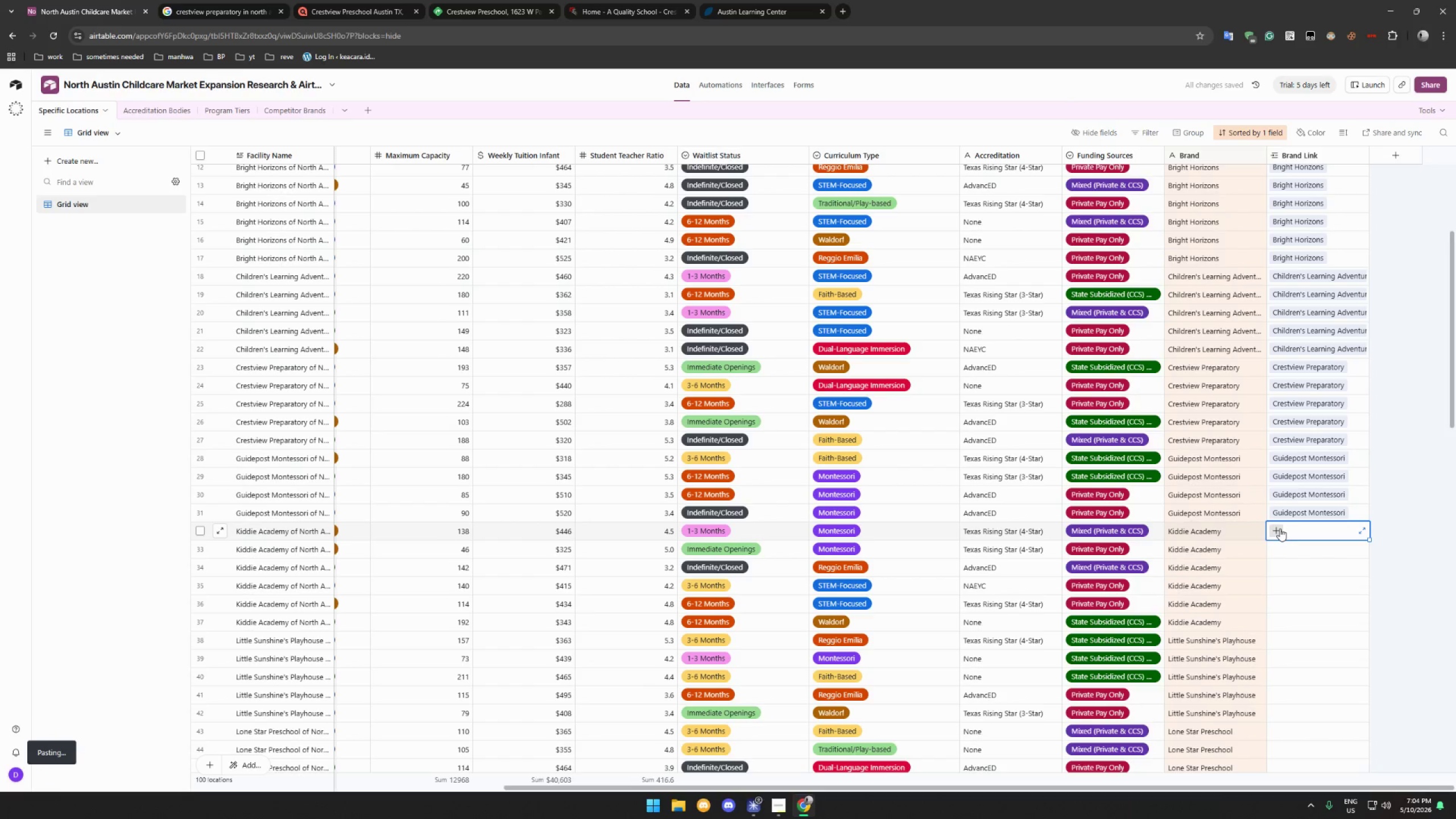 
left_click([1280, 528])
 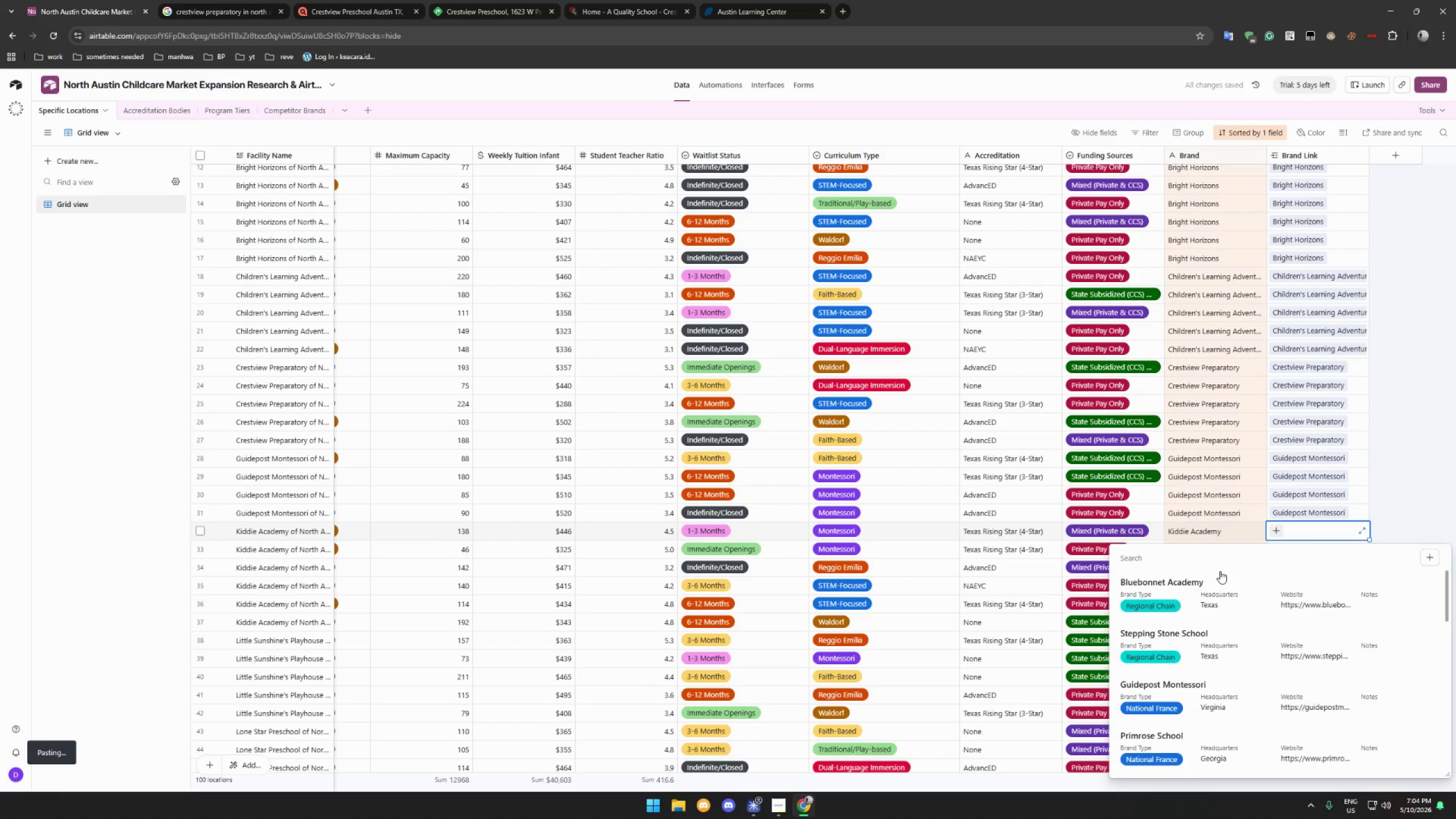 
key(K)
 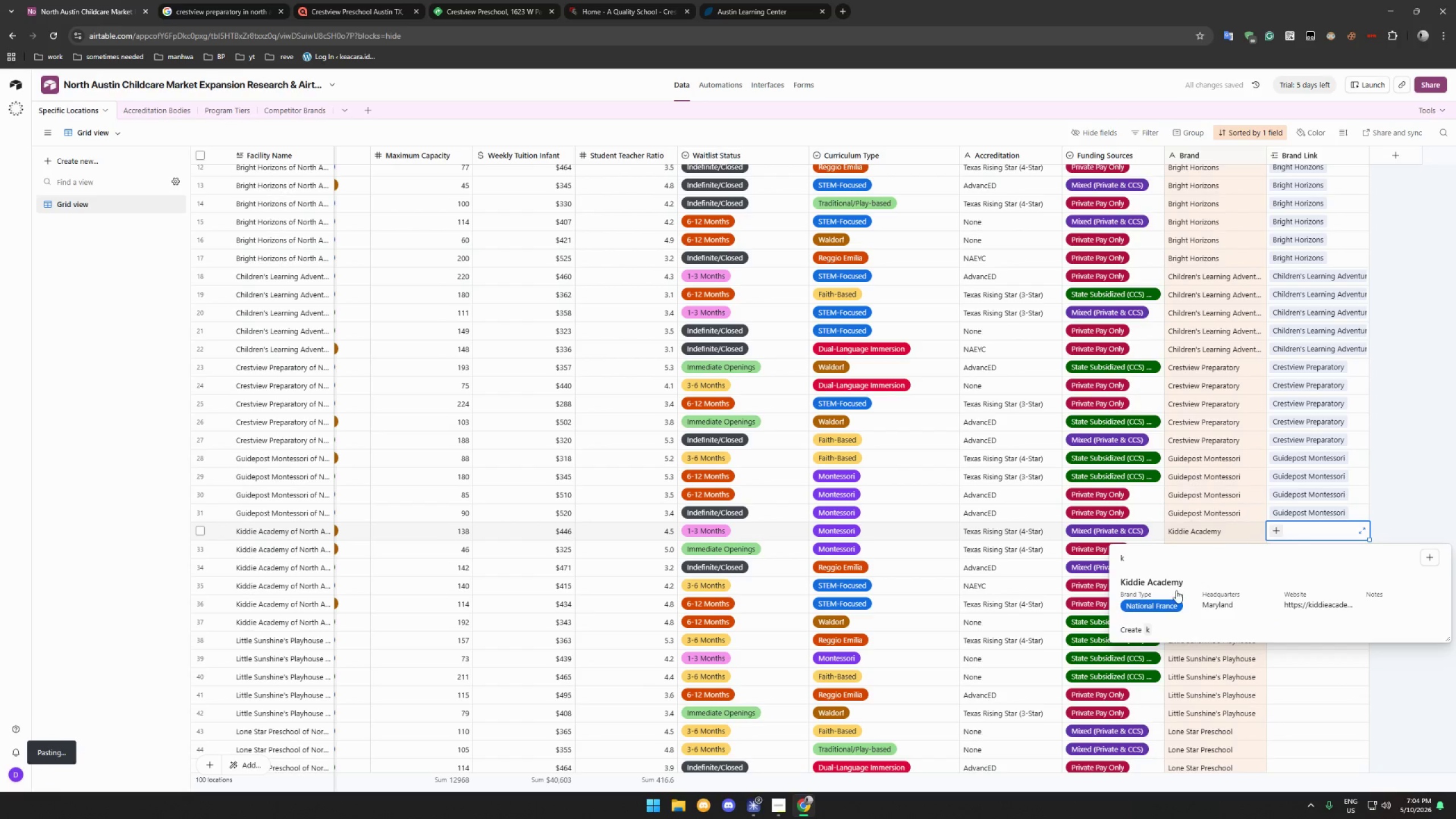 
left_click([1176, 590])
 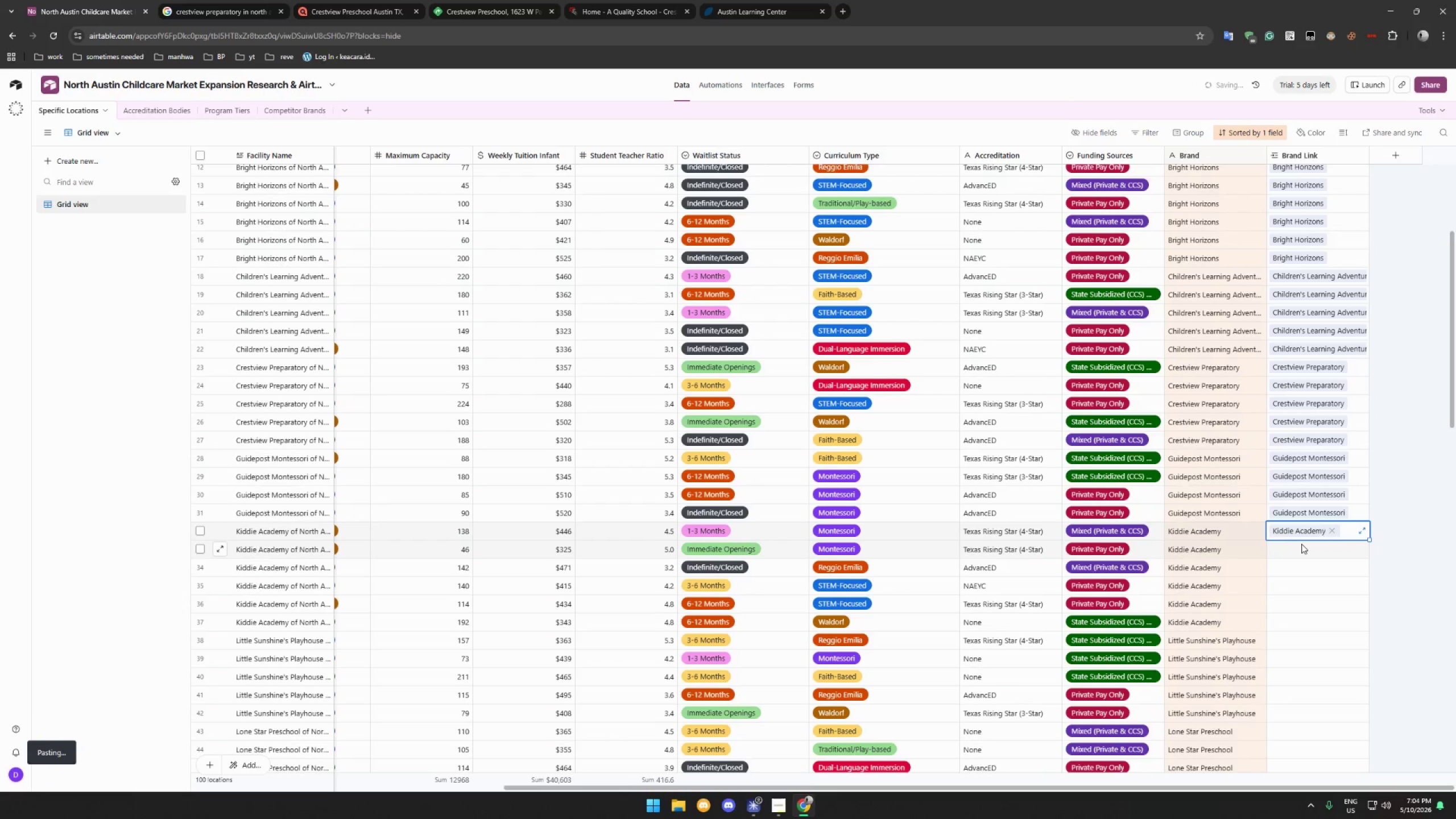 
scroll: coordinate [1302, 544], scroll_direction: down, amount: 2.0
 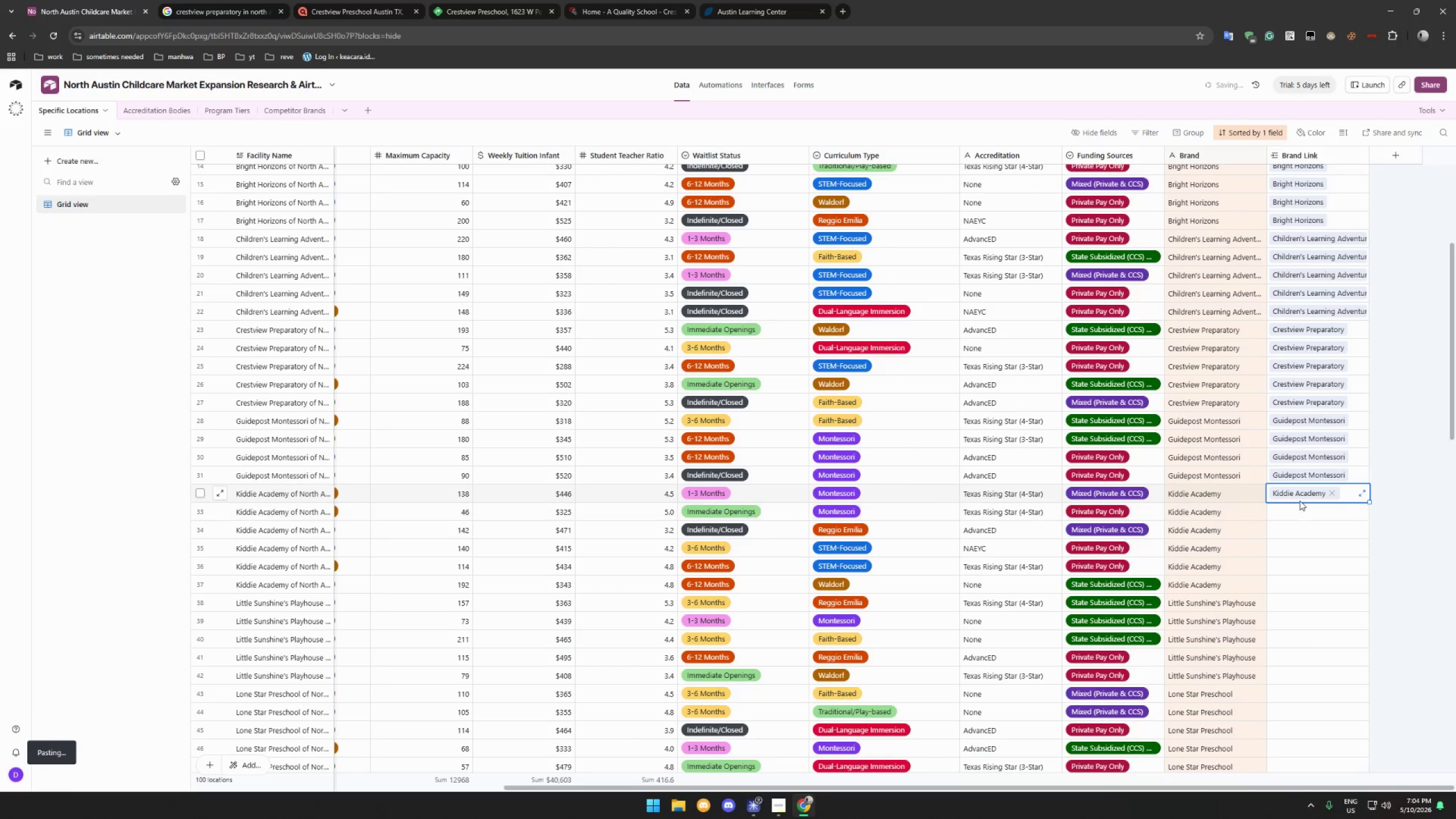 
key(Control+ControlLeft)
 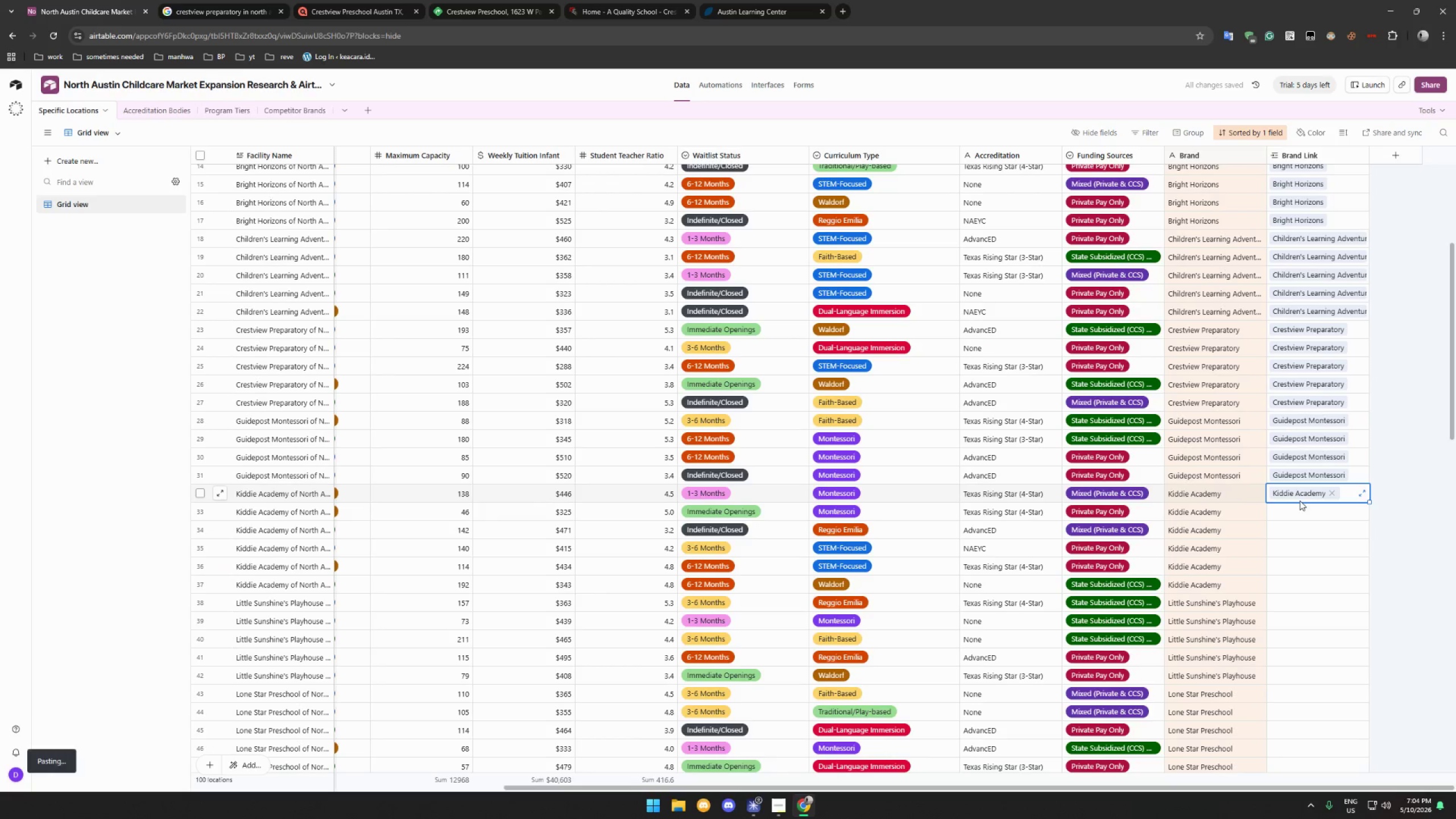 
key(Control+C)
 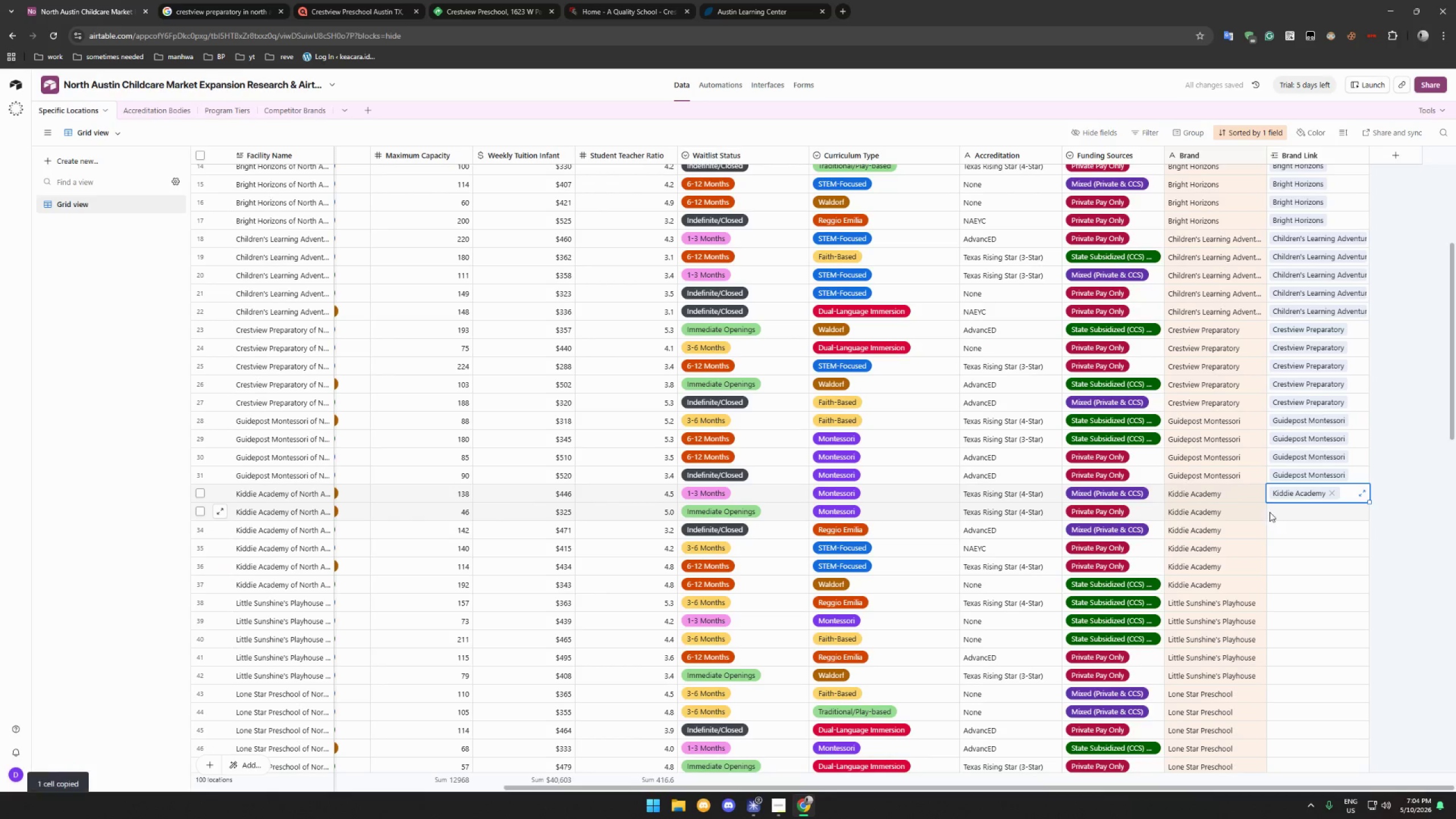 
left_click([1287, 511])
 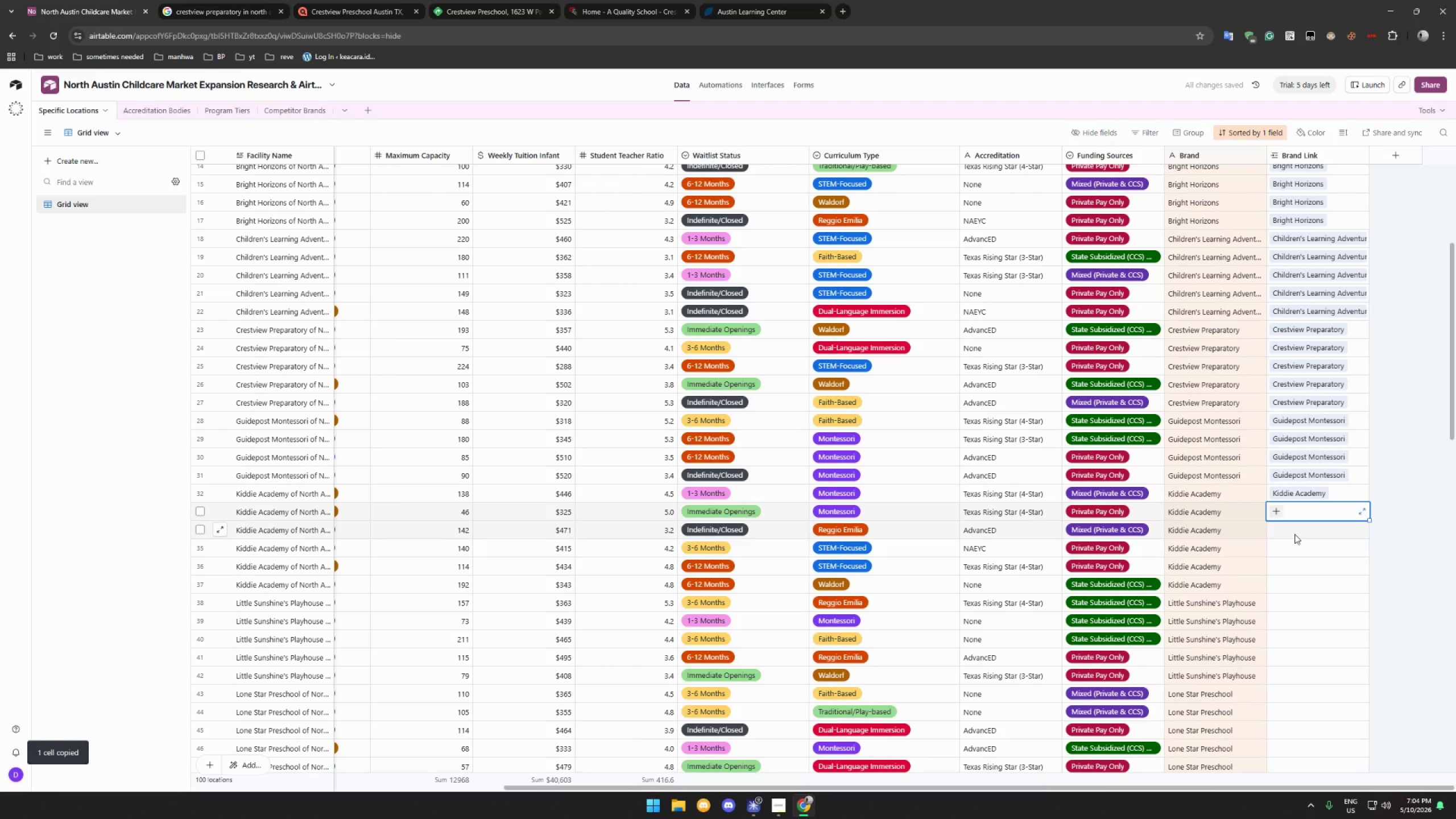 
hold_key(key=ShiftLeft, duration=0.77)
left_click([1288, 578])
 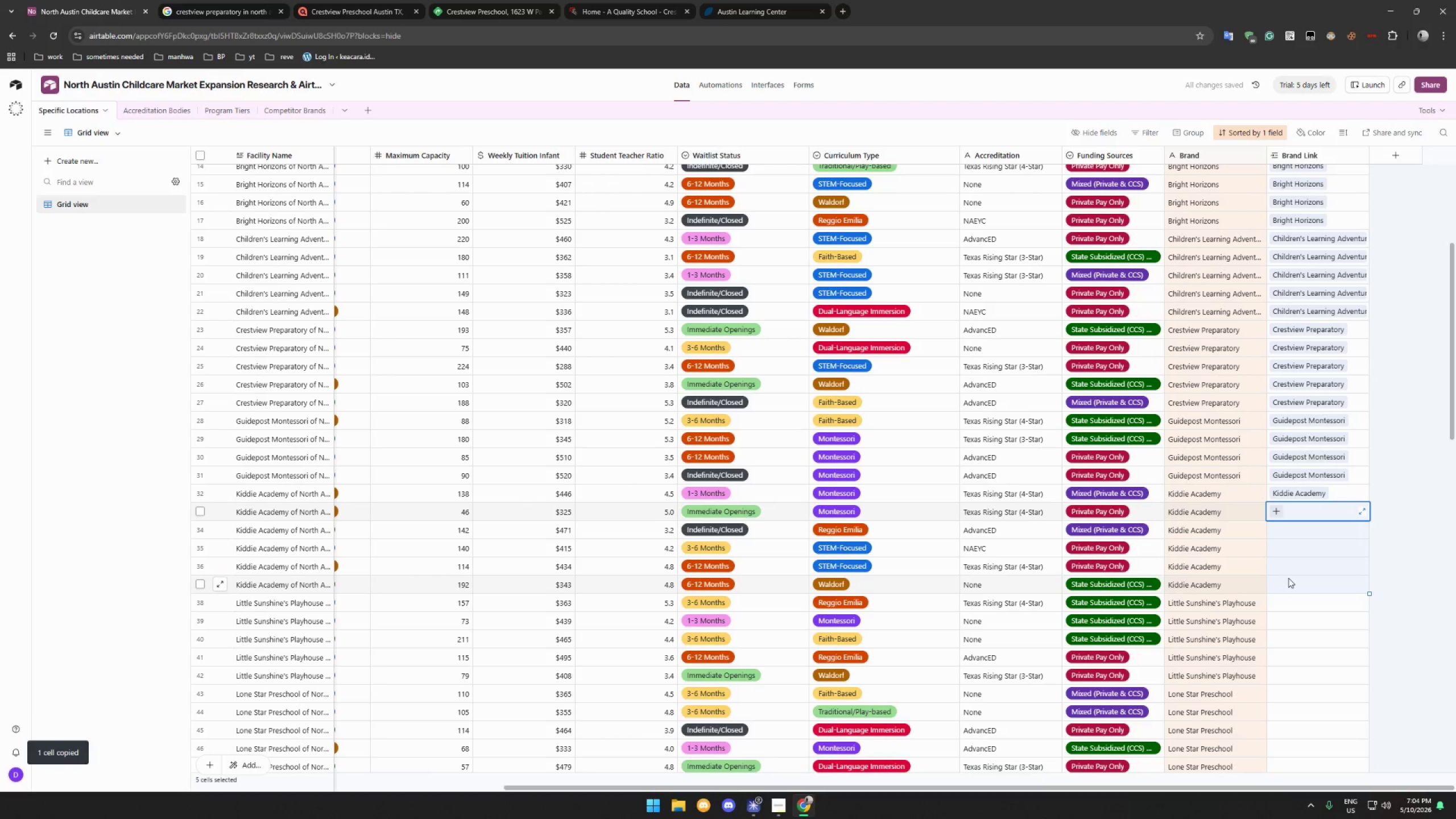 
key(Control+ControlLeft)
 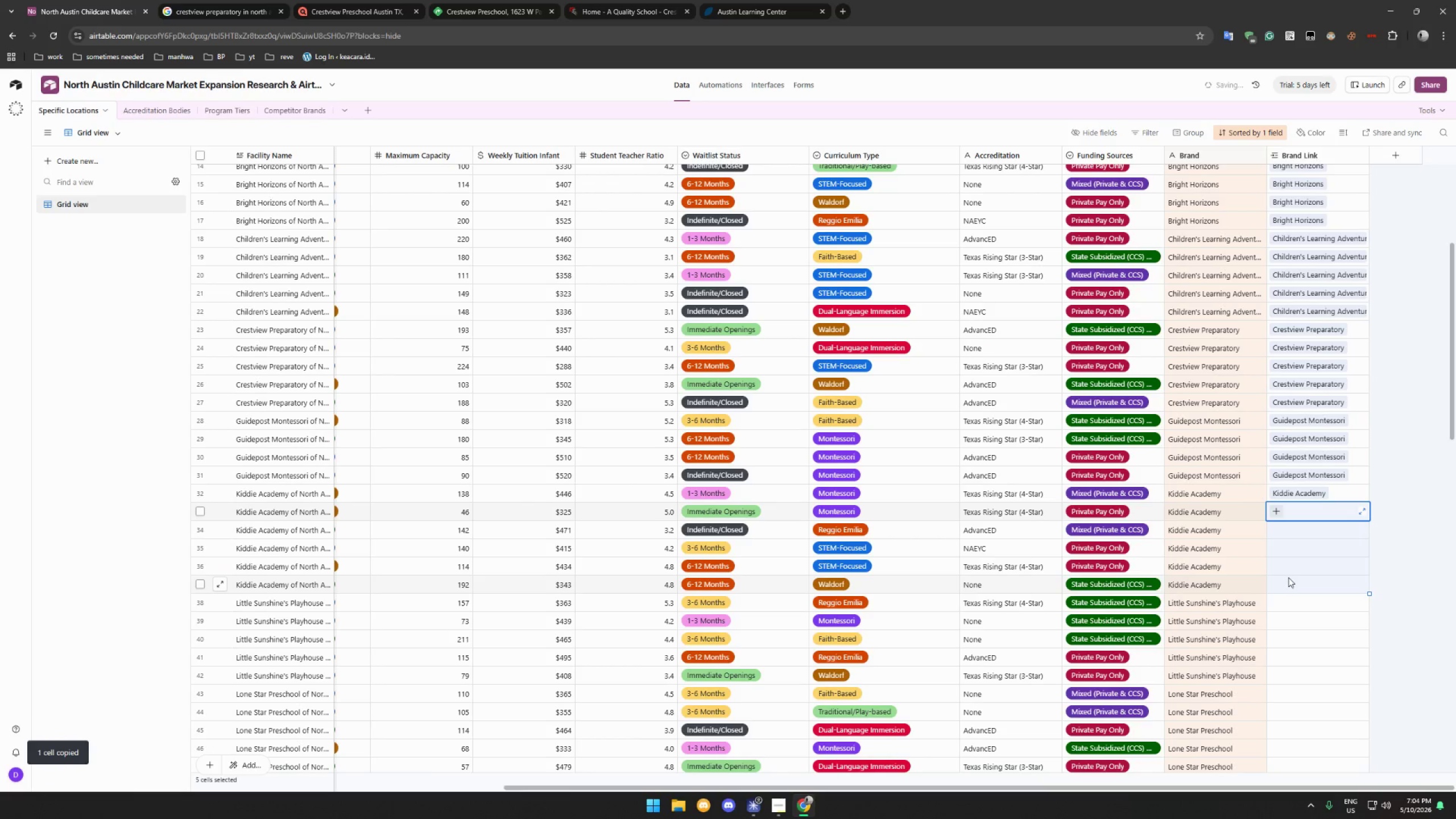 
key(Control+V)
 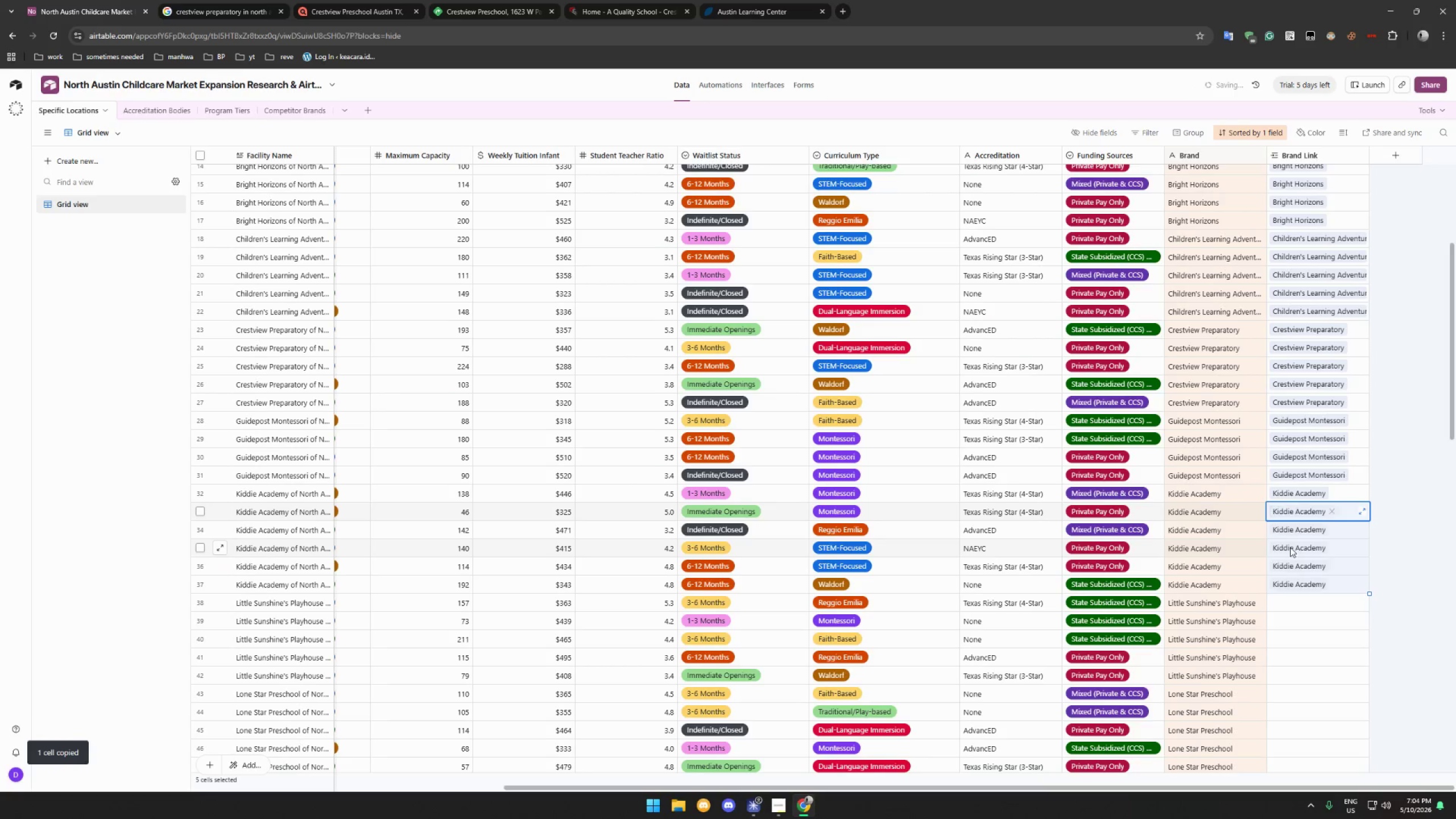 
scroll: coordinate [1290, 547], scroll_direction: down, amount: 3.0
 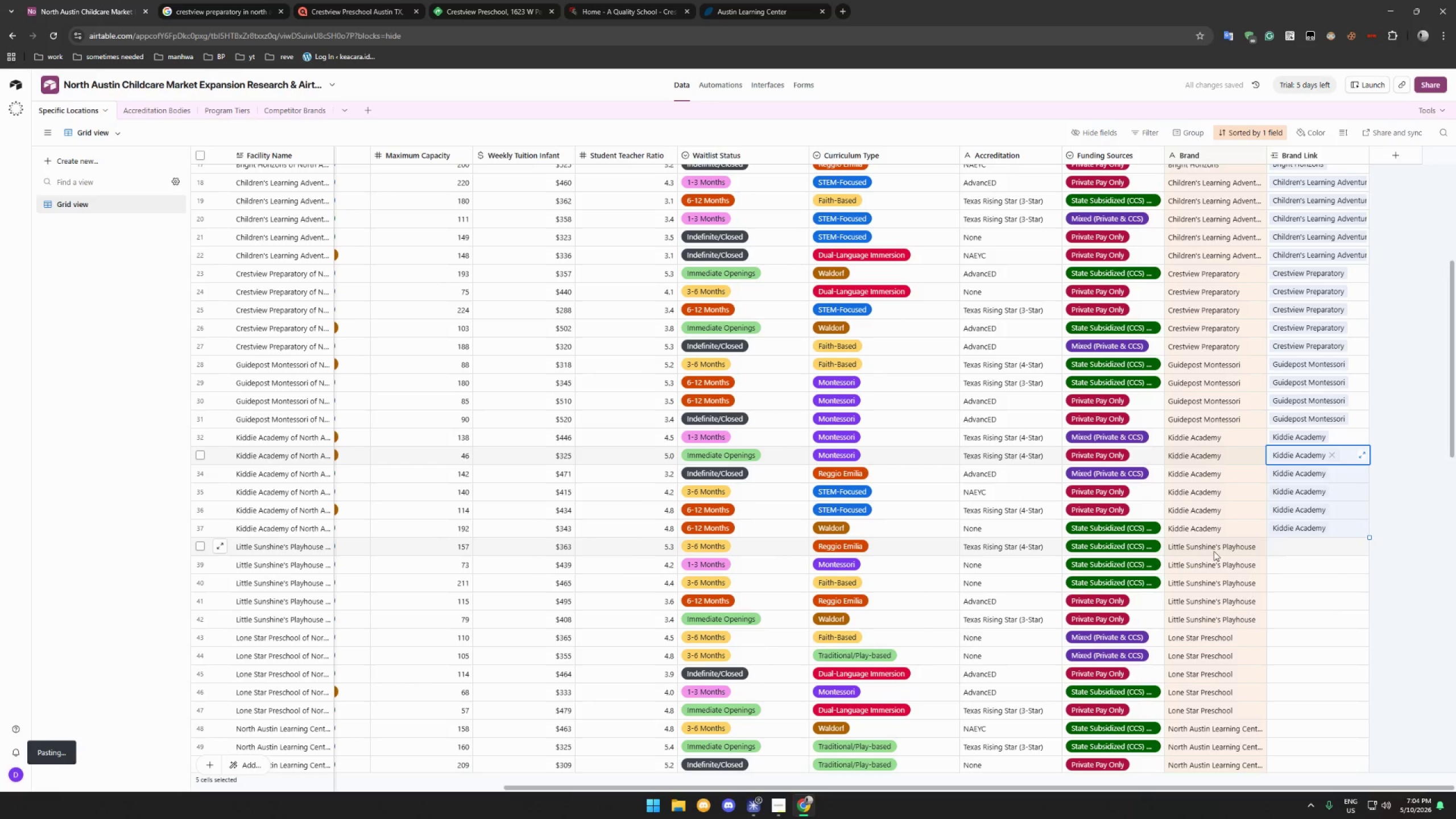 
left_click([1214, 551])
 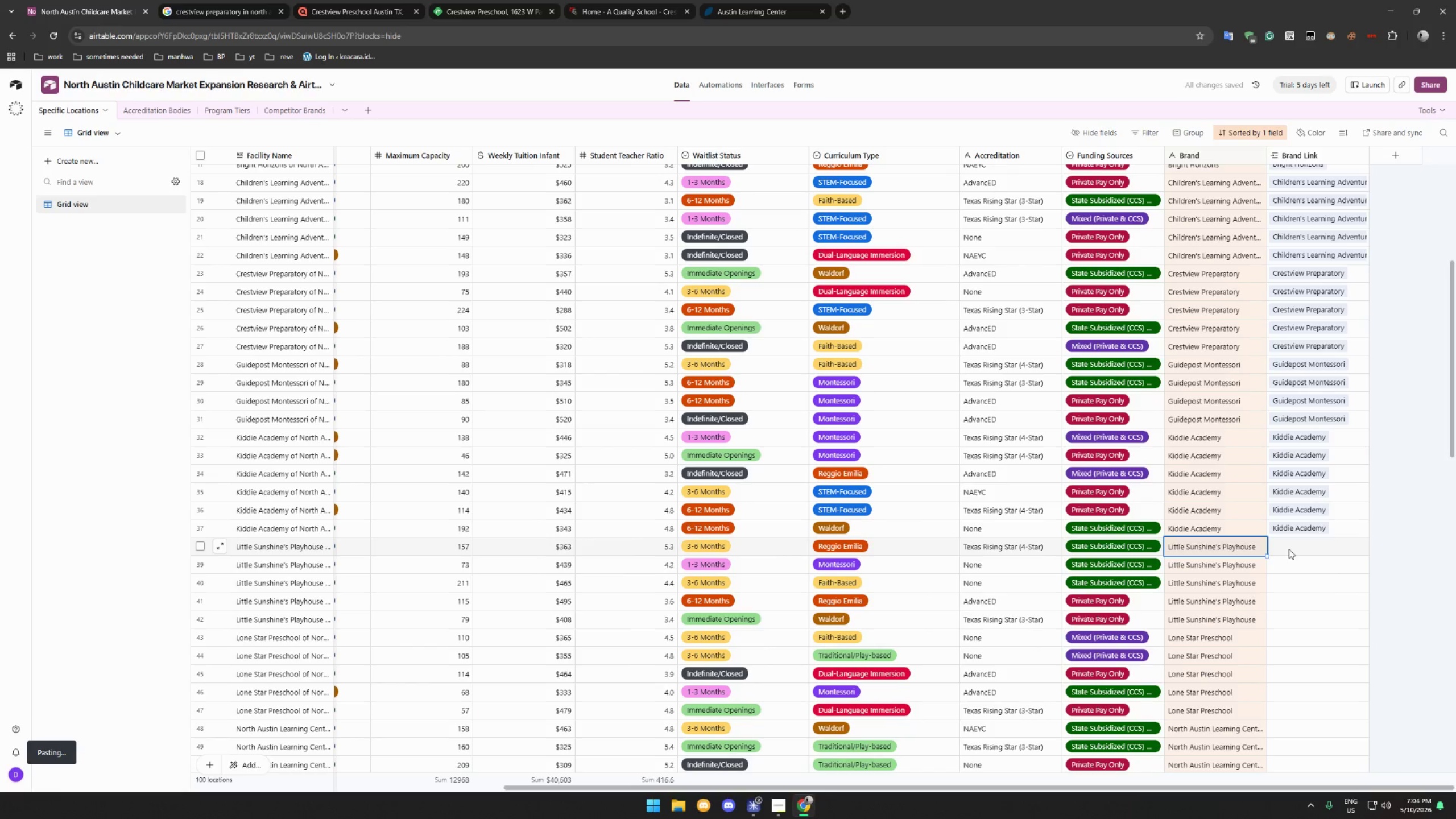 
left_click([1289, 549])
 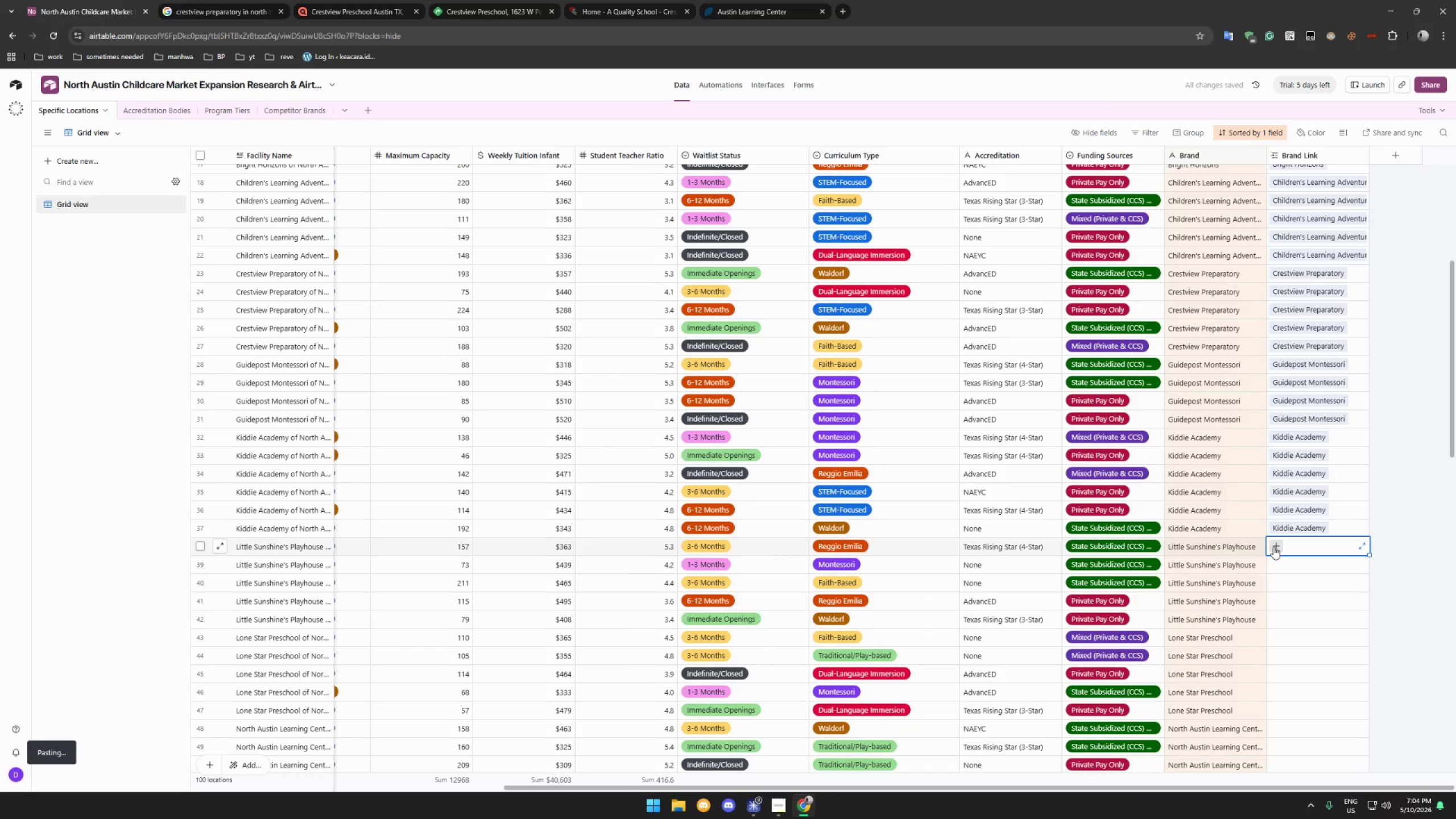 
left_click([1273, 547])
 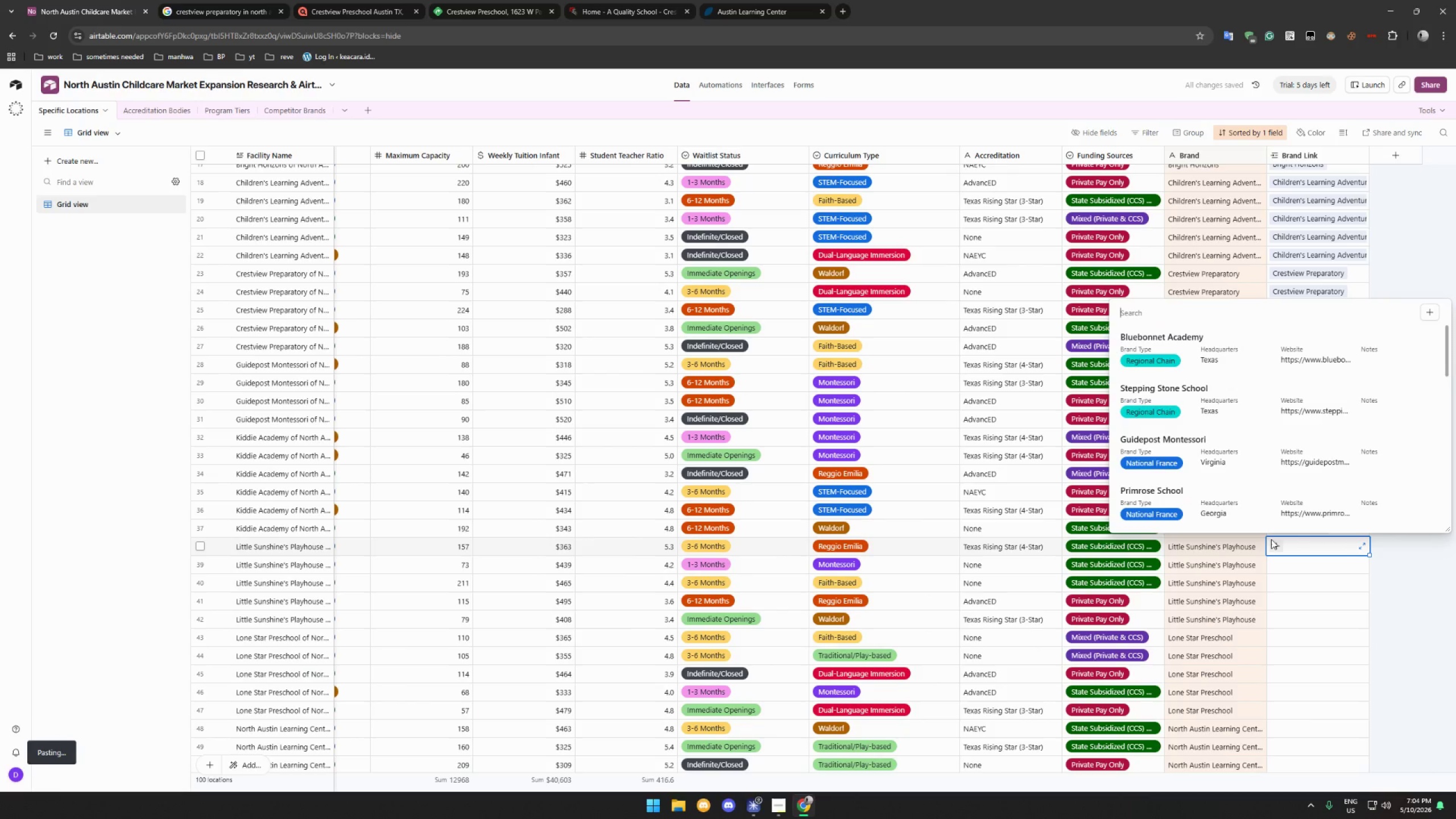 
key(L)
 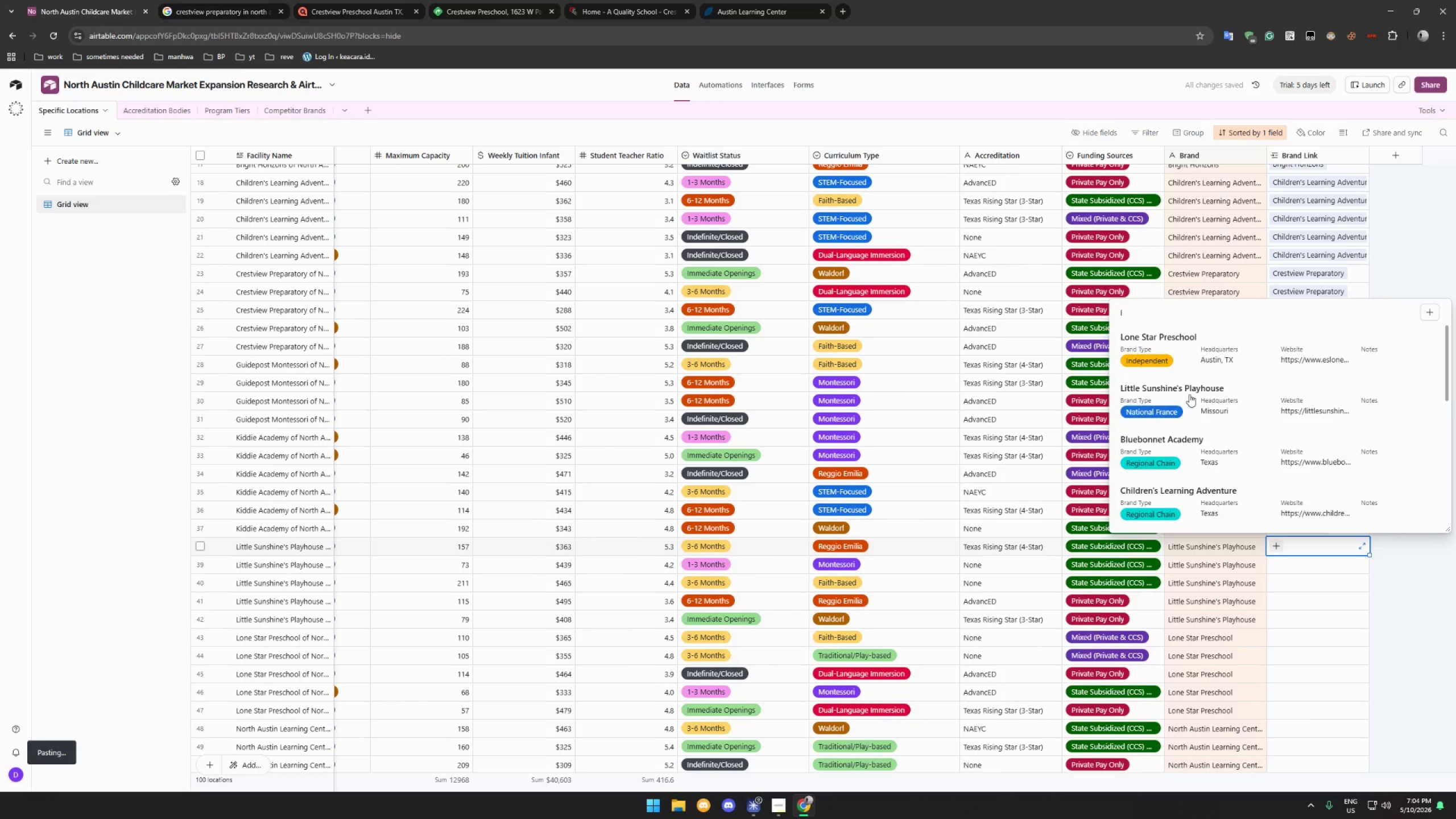 
left_click([1189, 394])
 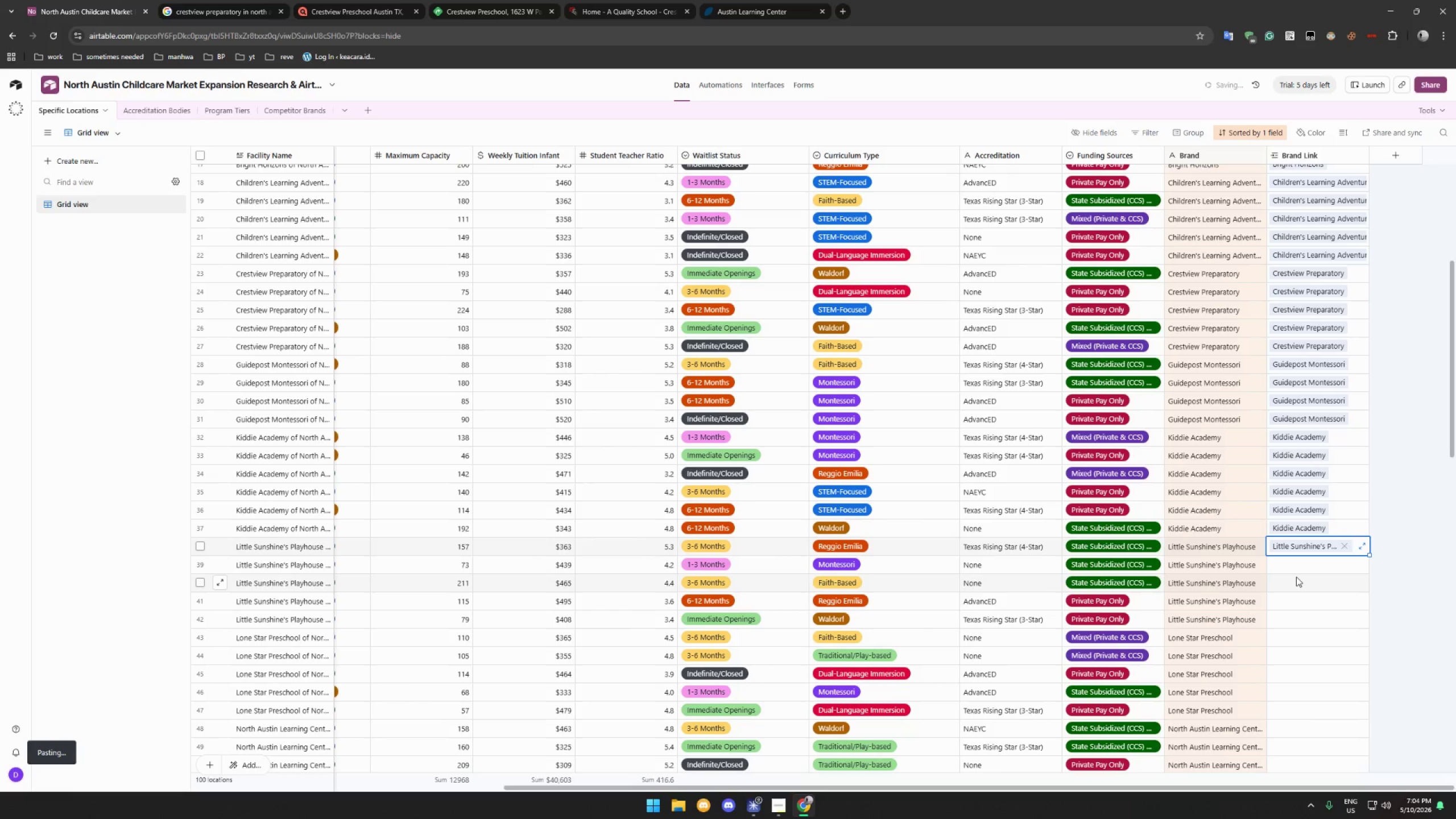 
key(Control+ControlLeft)
 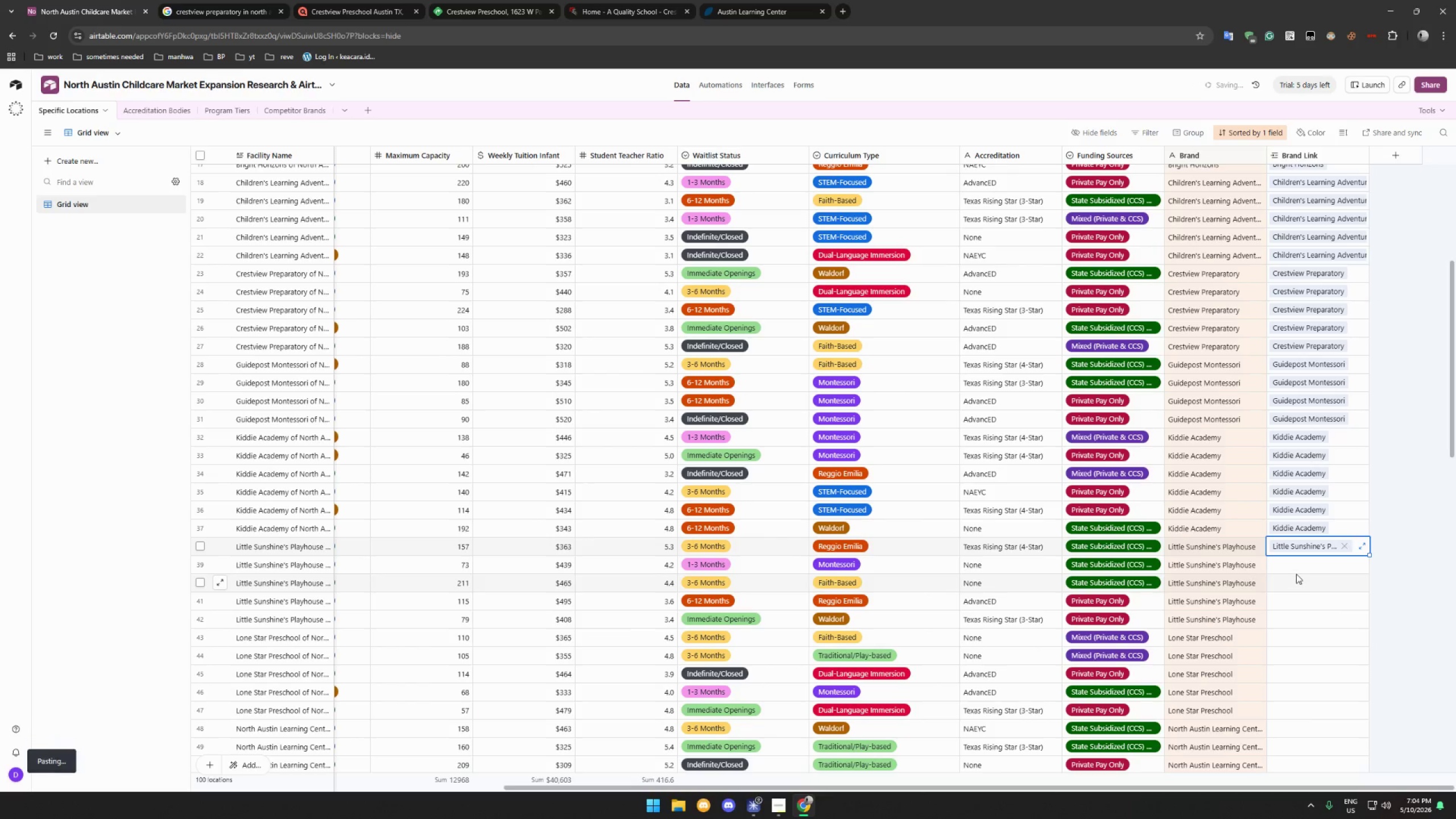 
key(Control+C)
 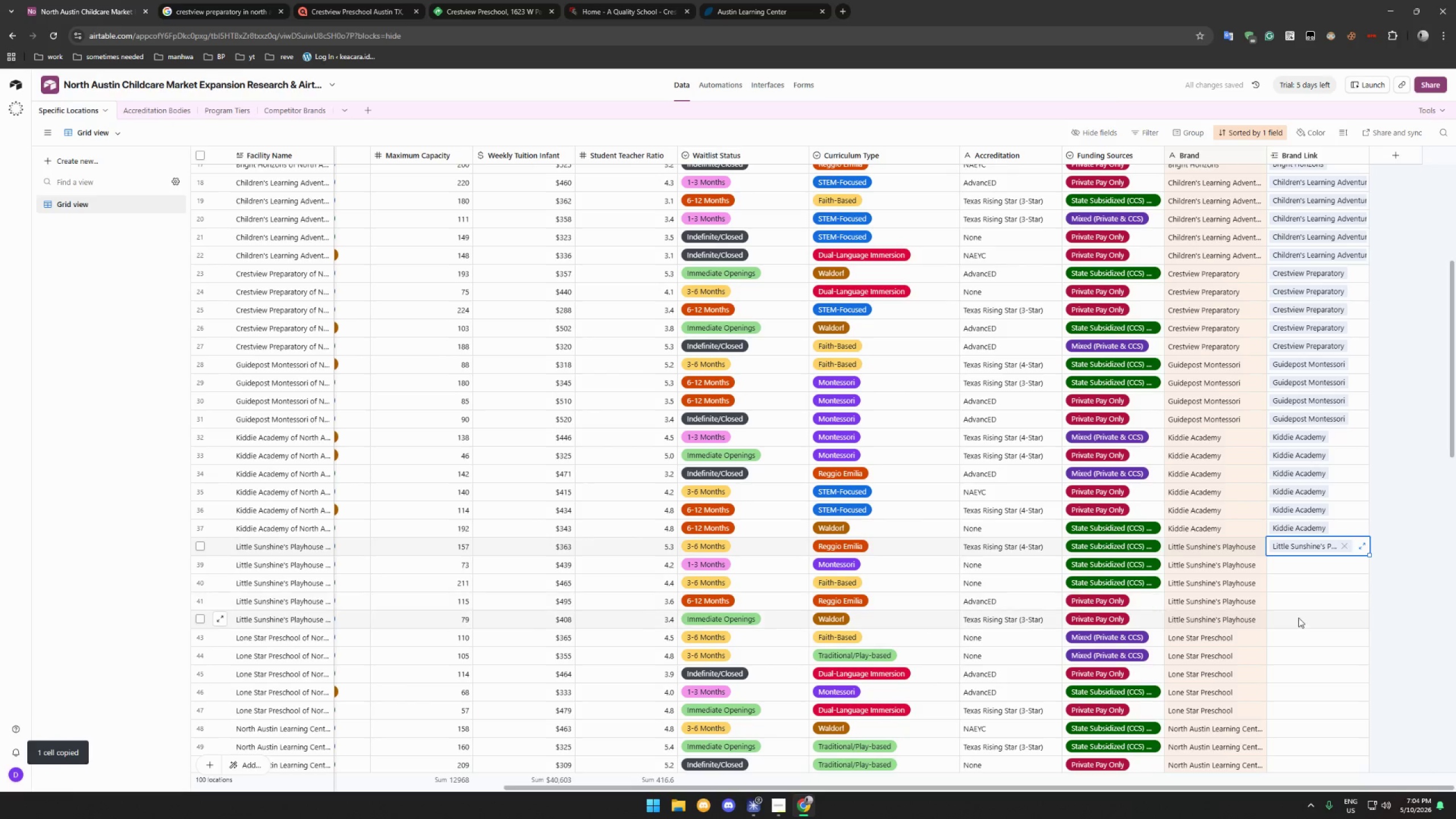 
hold_key(key=ShiftLeft, duration=0.53)
left_click([1298, 620])
 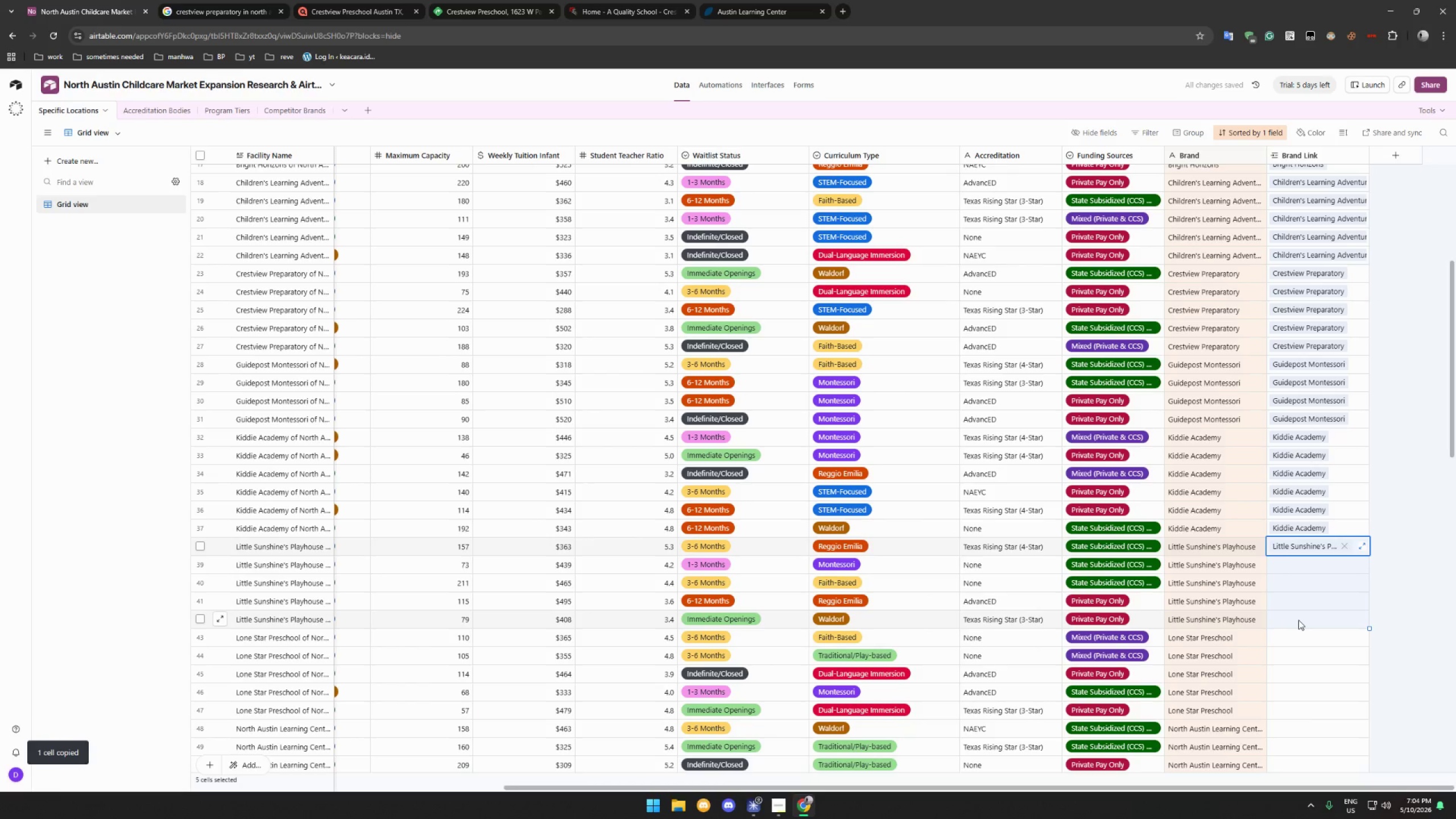 
key(Control+V)
 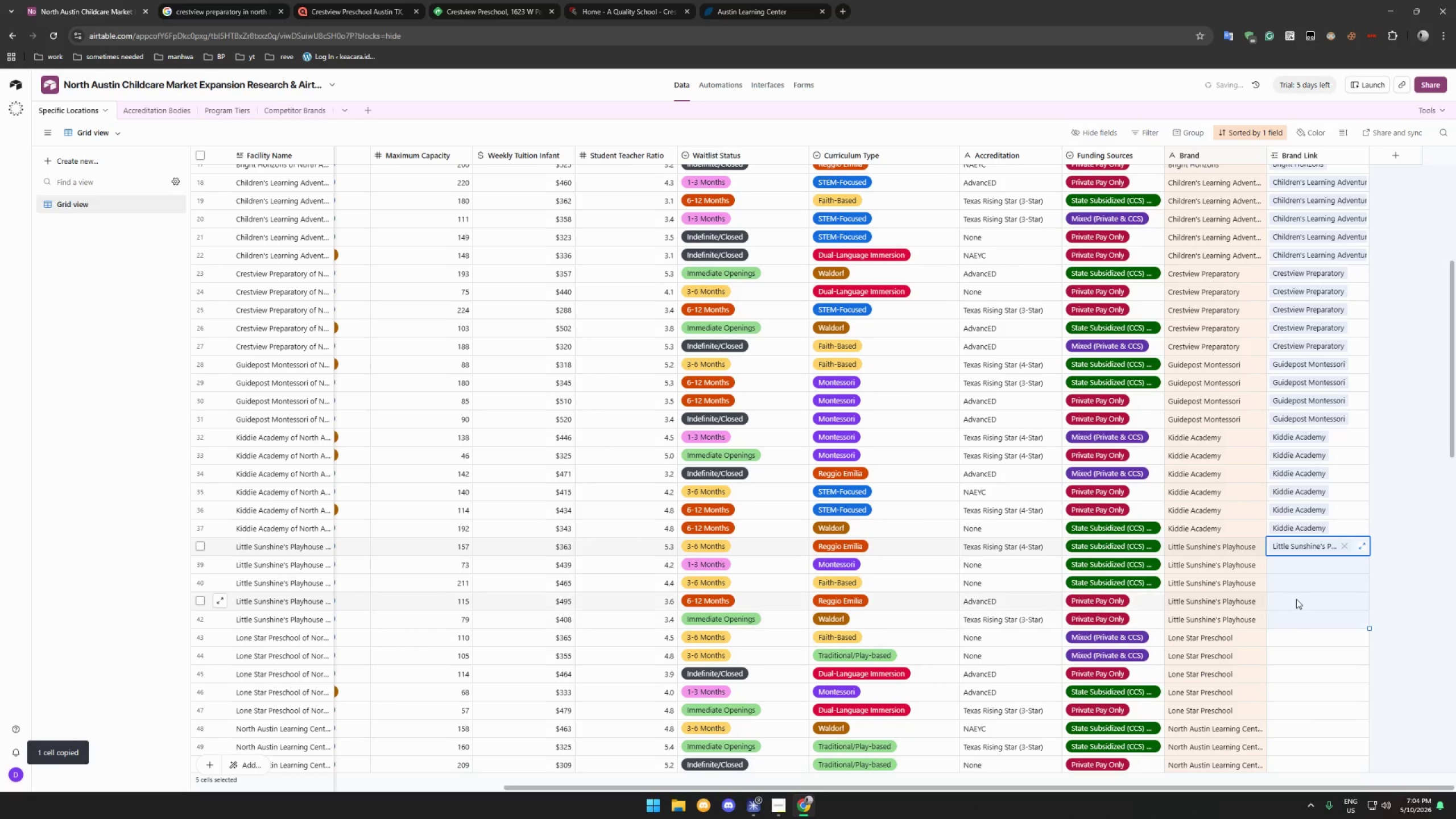 
scroll: coordinate [1297, 599], scroll_direction: down, amount: 3.0
 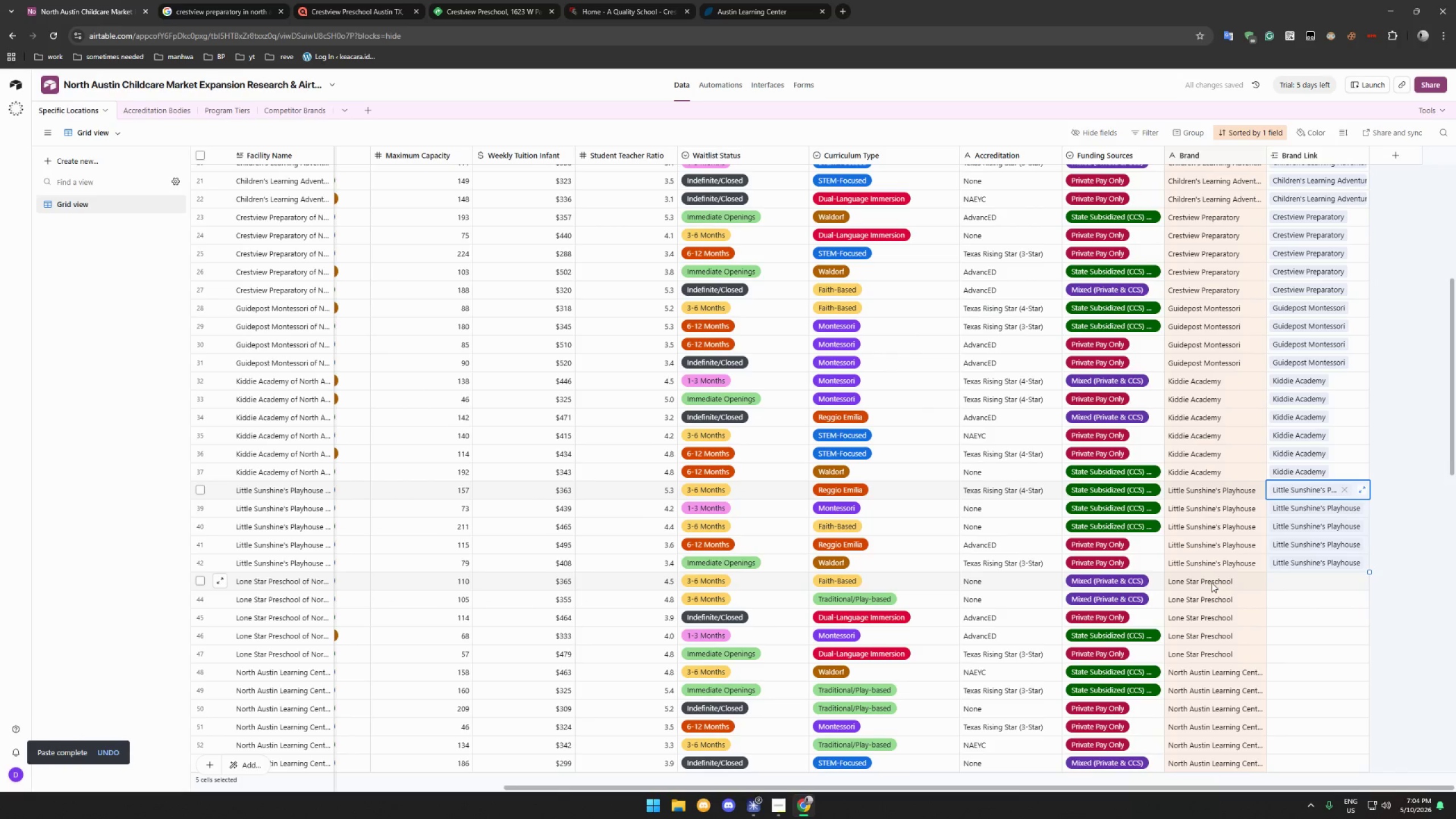 
left_click([1211, 582])
 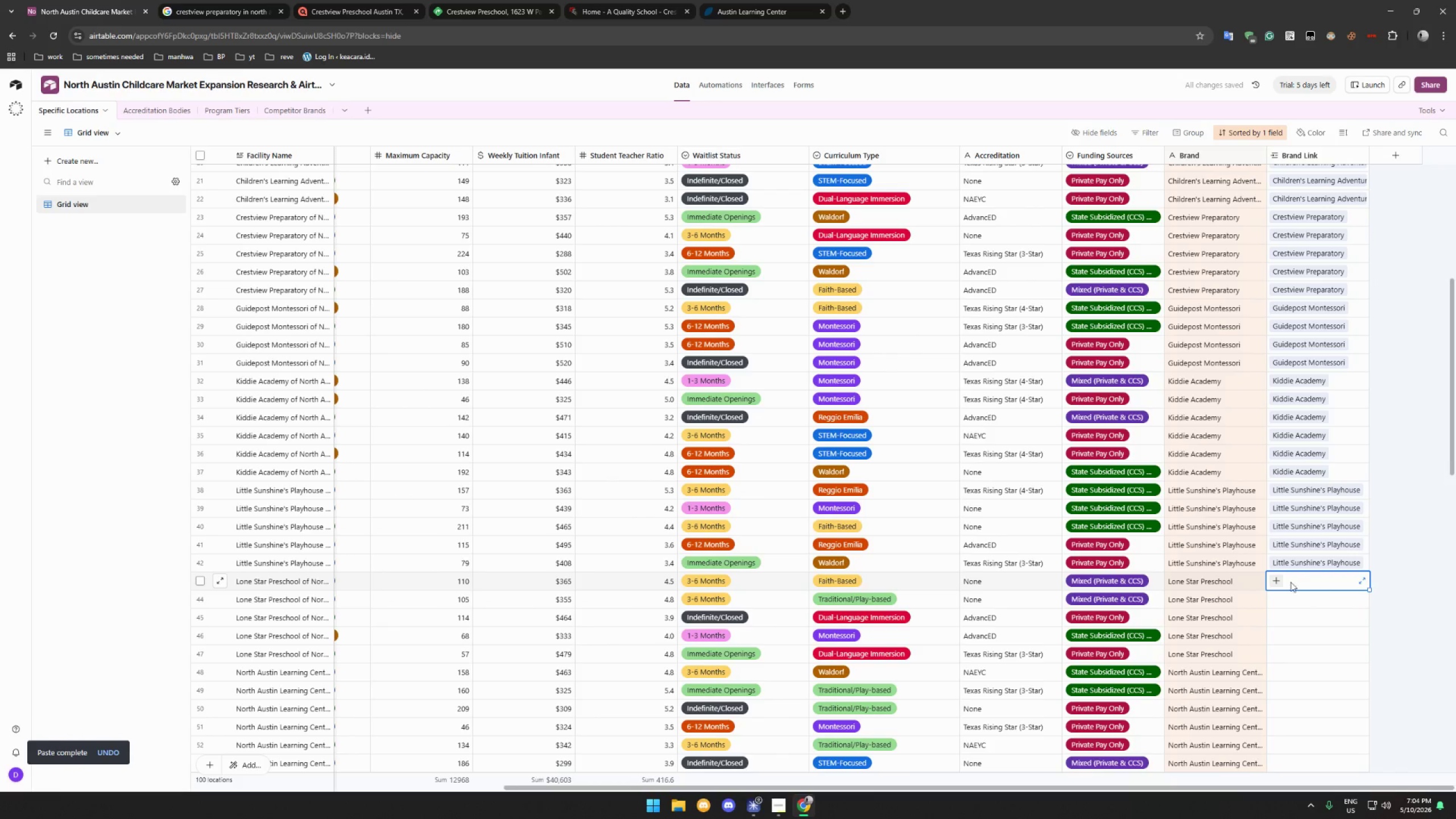 
left_click([1280, 578])
 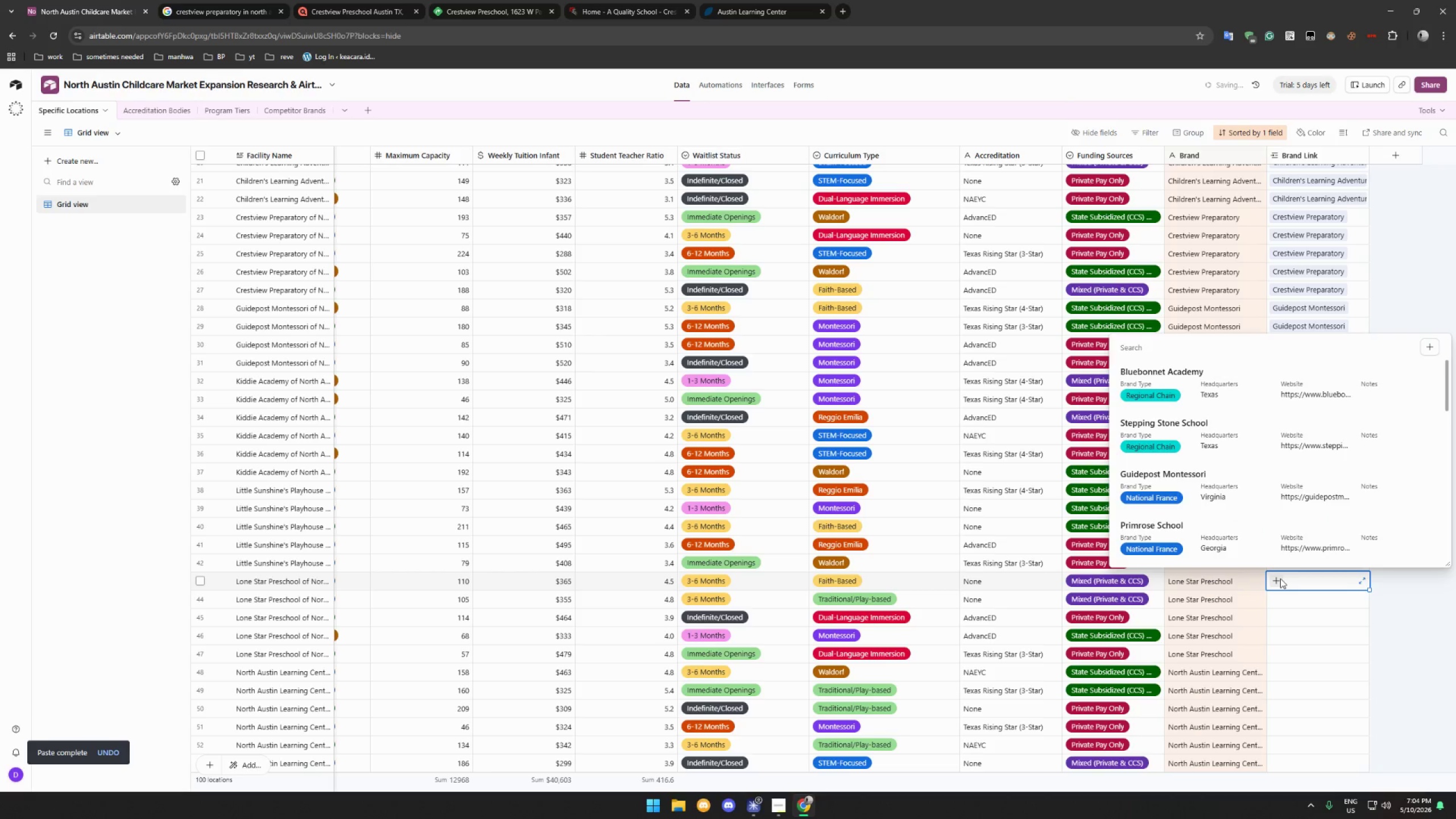 
key(L)
 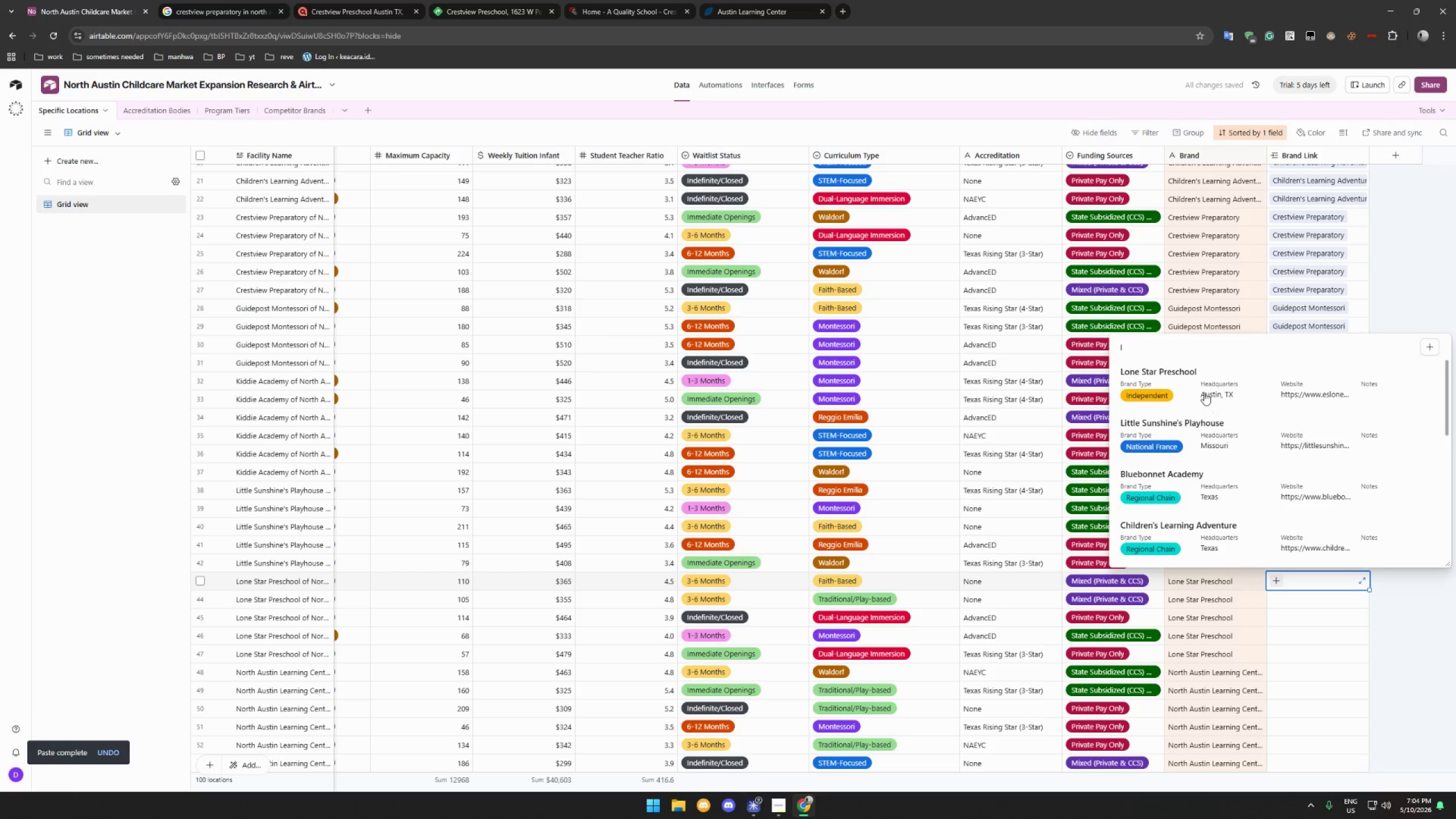 
left_click([1193, 373])
 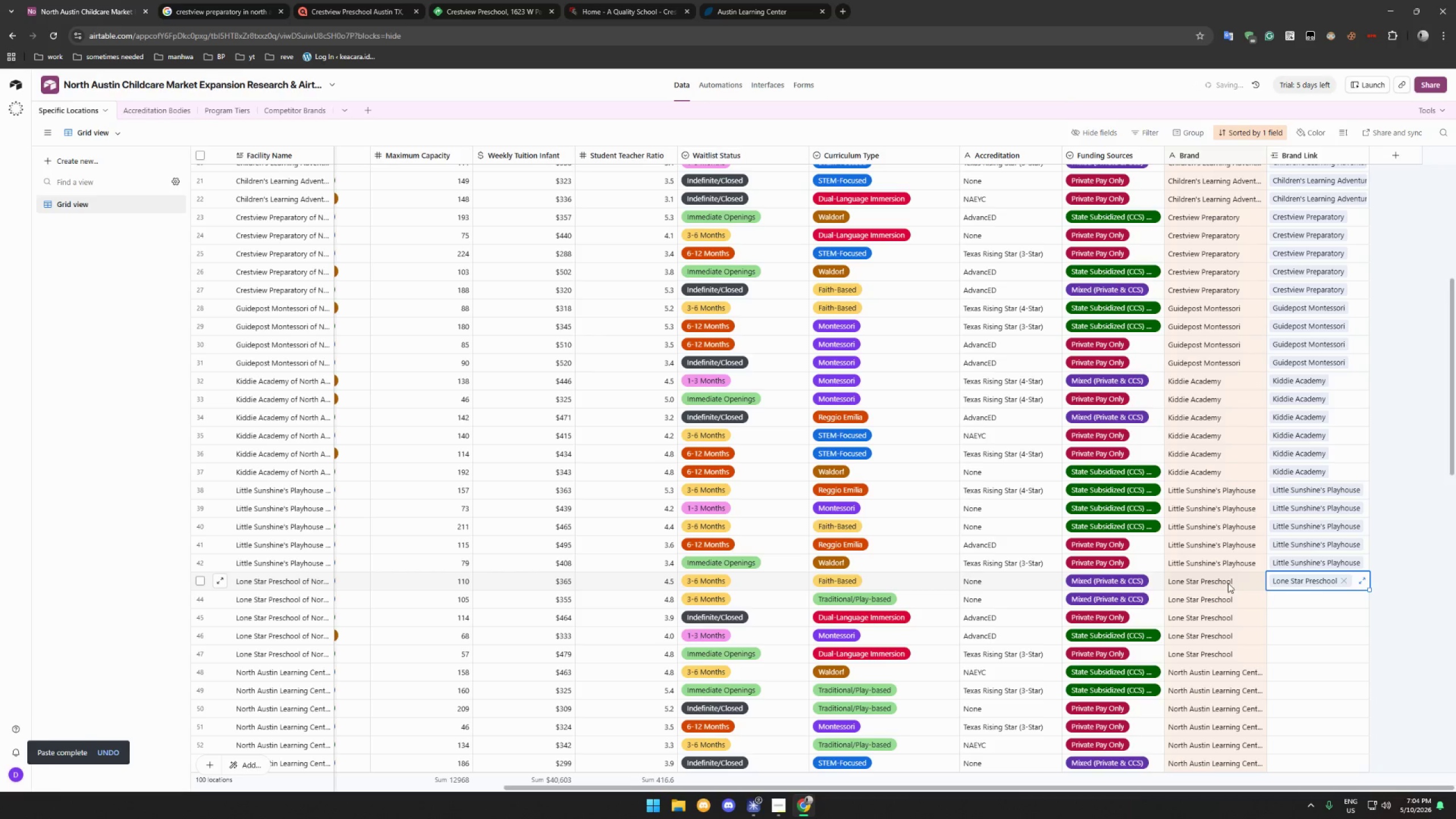 
left_click([1228, 583])
 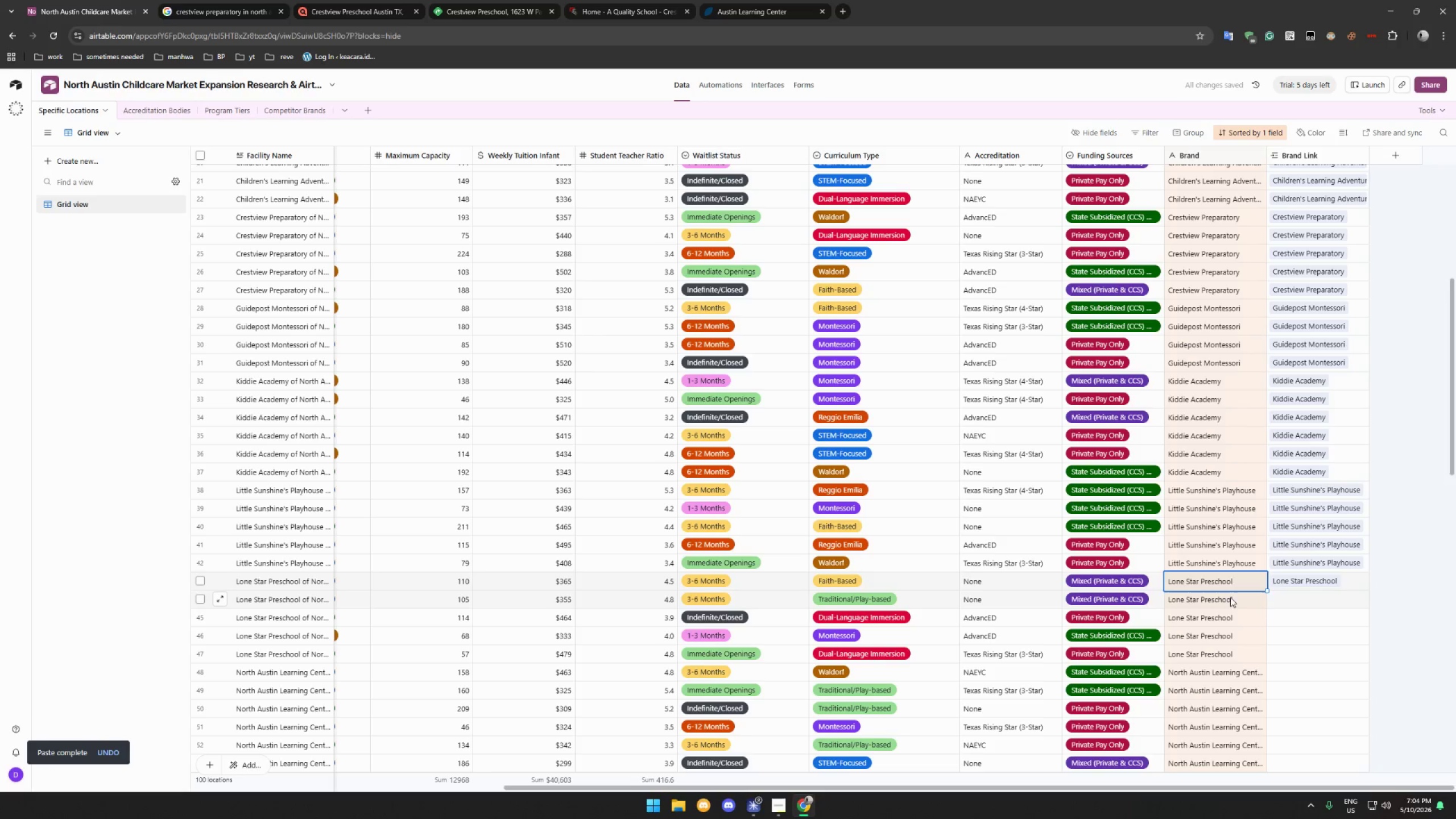 
left_click([1231, 598])
 